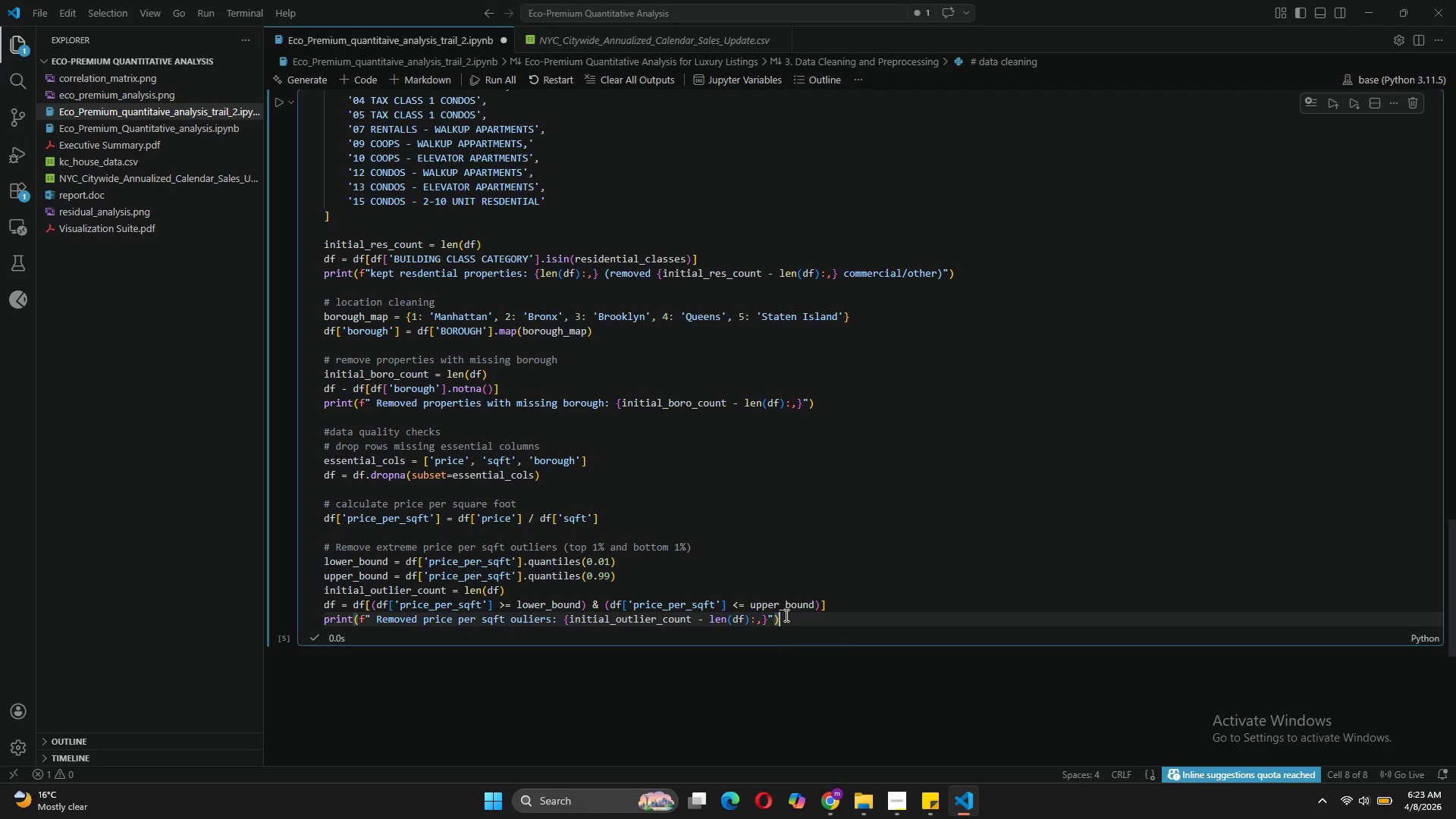 
key(Enter)
 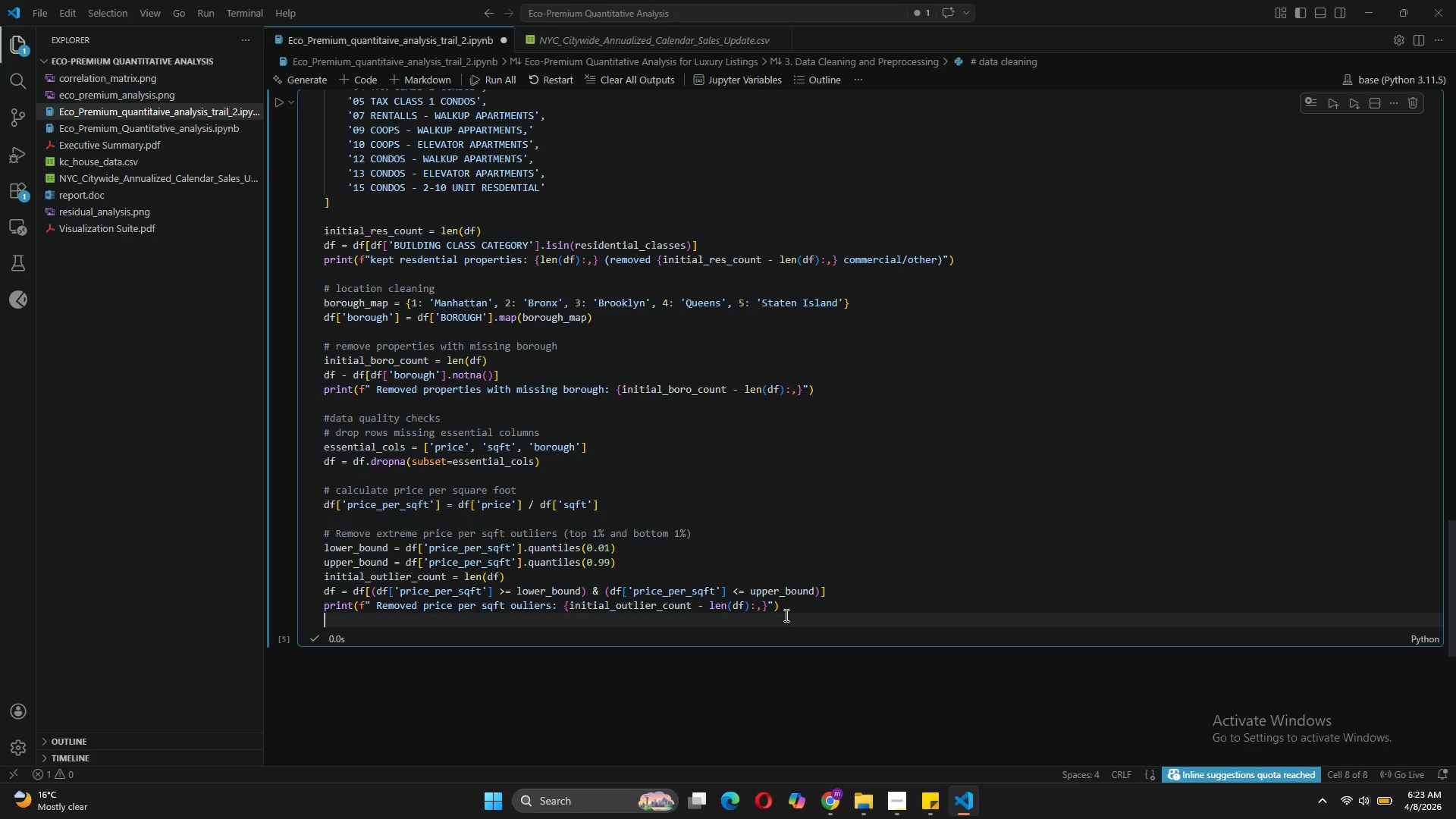 
key(Enter)
 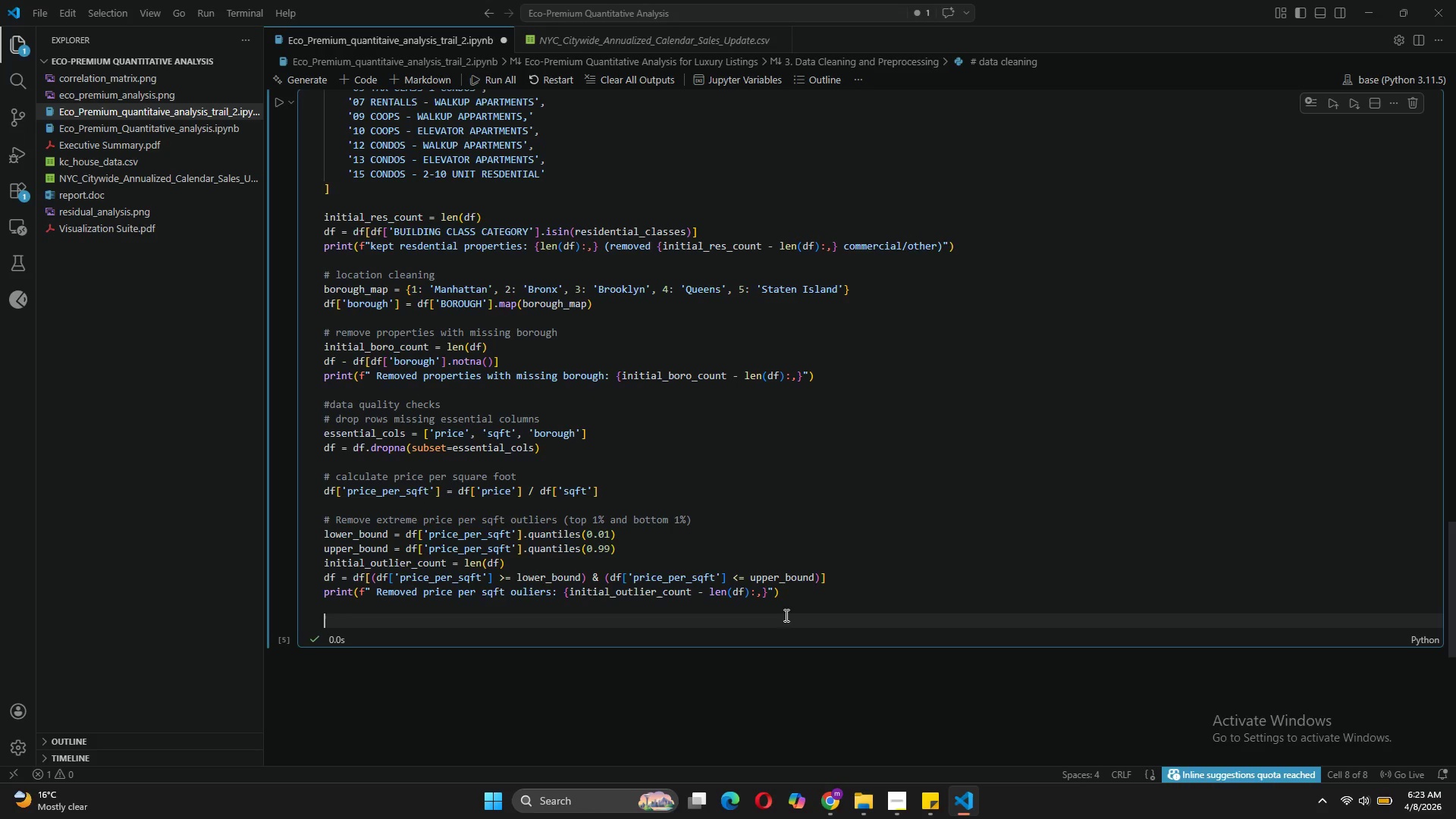 
type(print("Cleaning complete)
 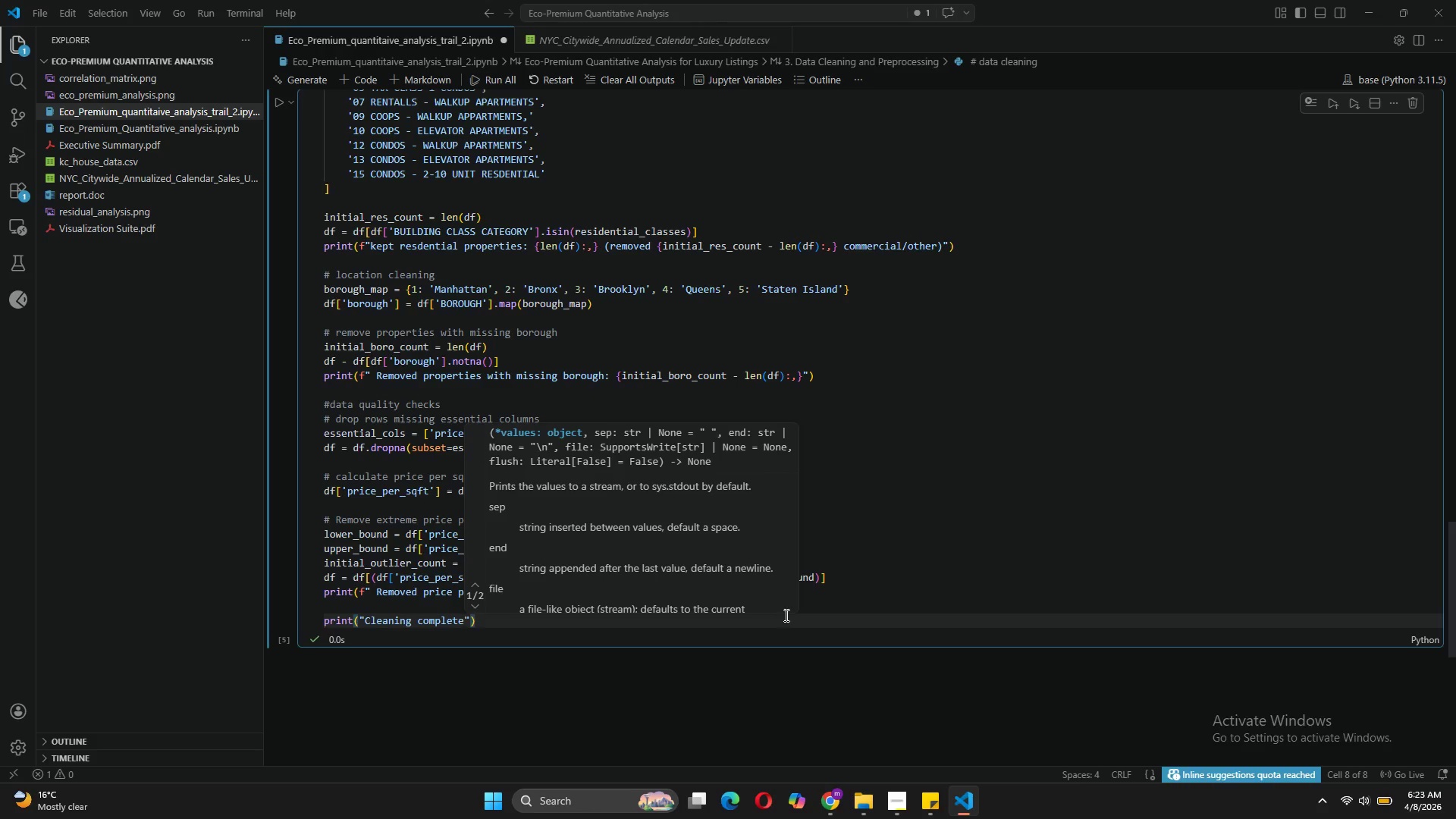 
key(ArrowRight)
 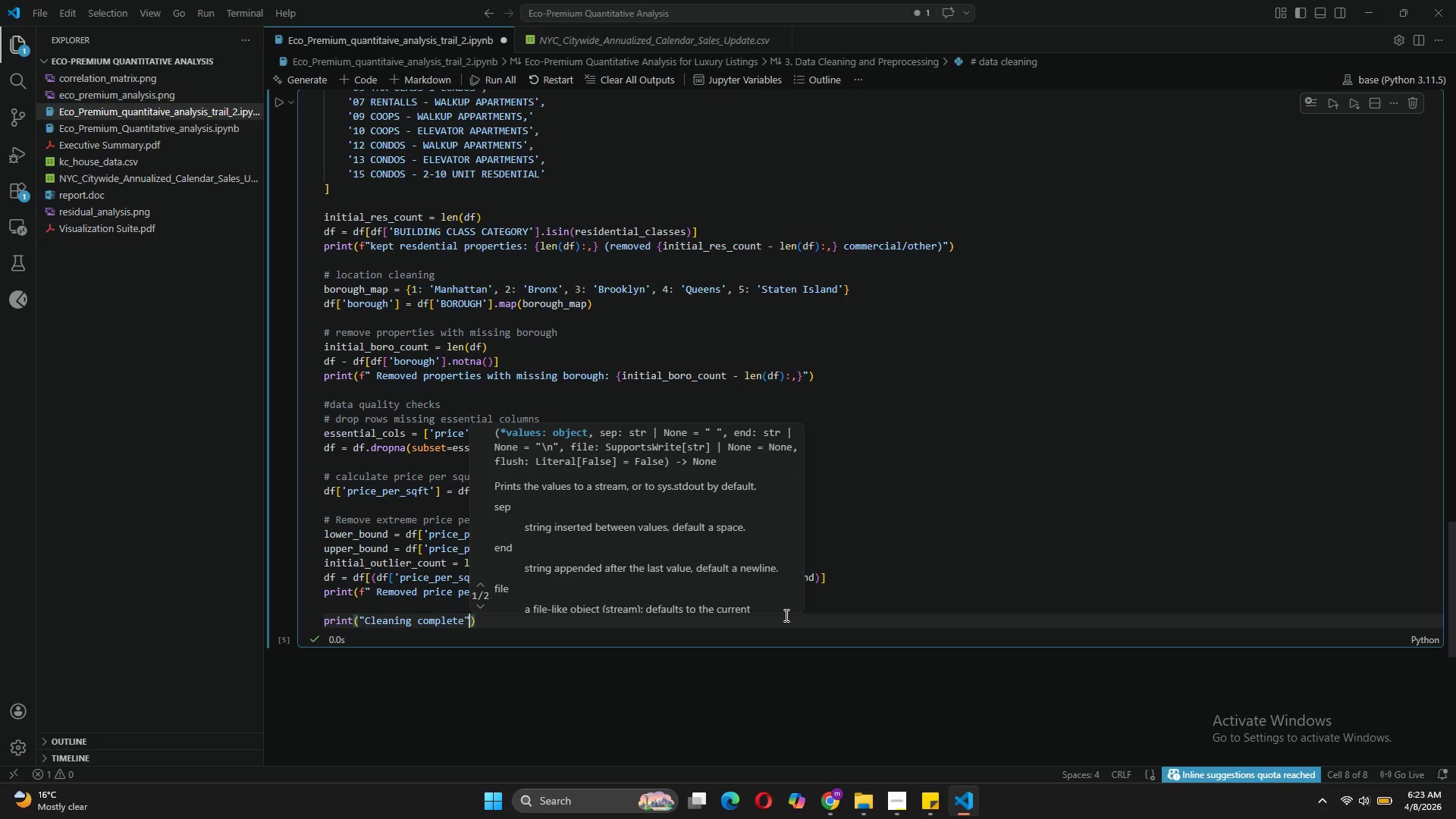 
key(ArrowRight)
 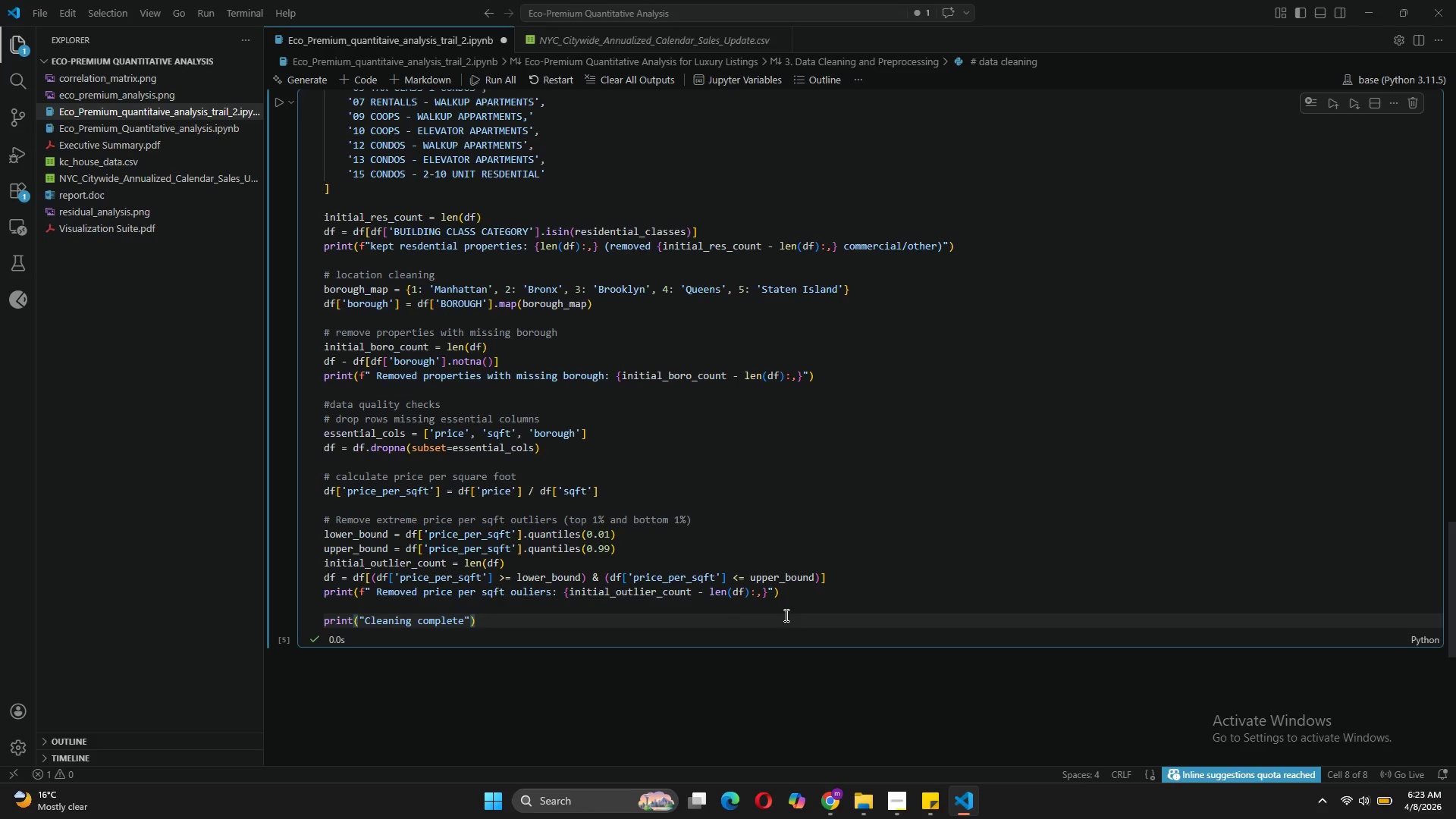 
key(Enter)
 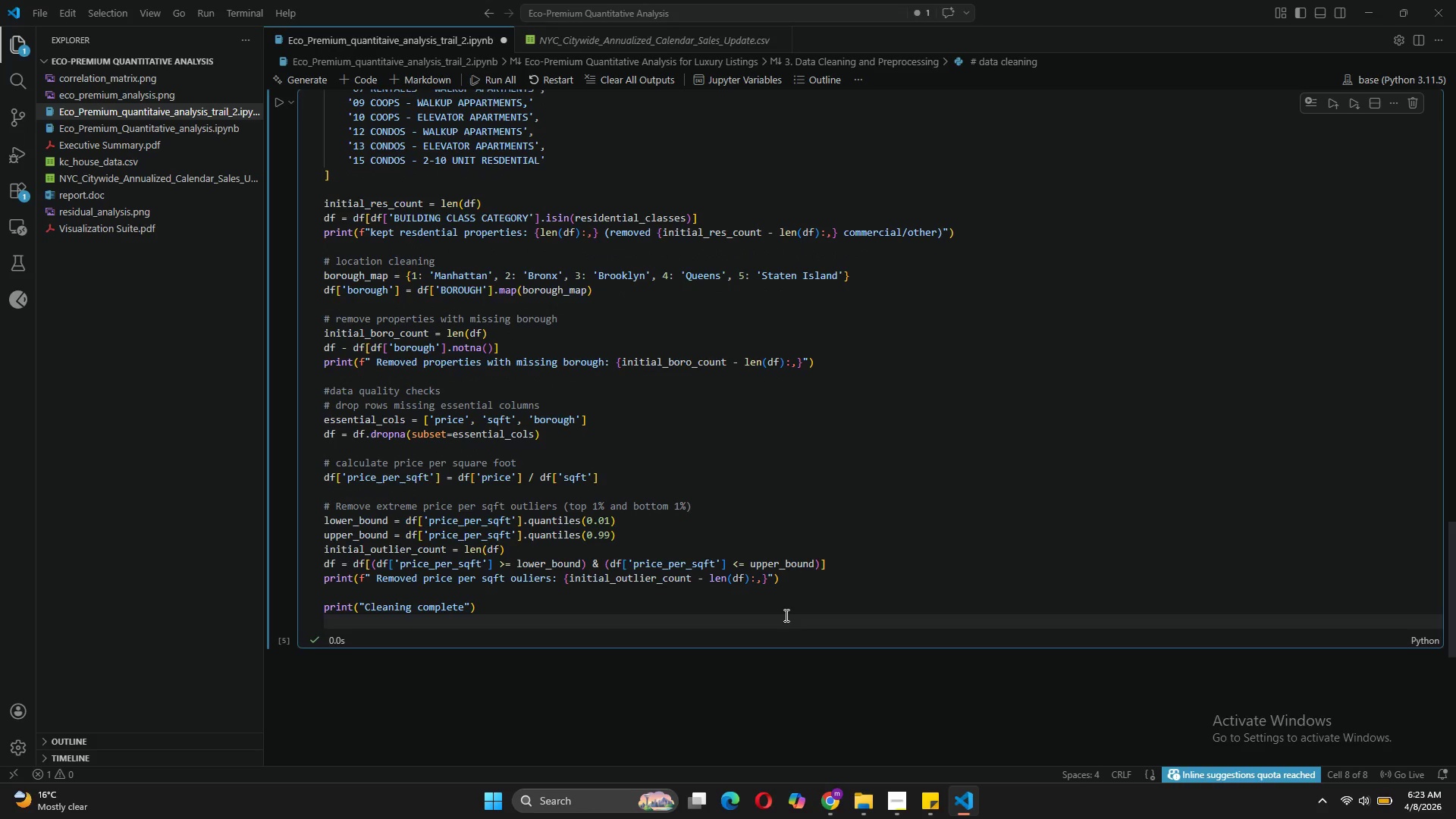 
type(print("f"\n )
key(Backspace)
key(Backspace)
key(Backspace)
key(Backspace)
type(\n")
 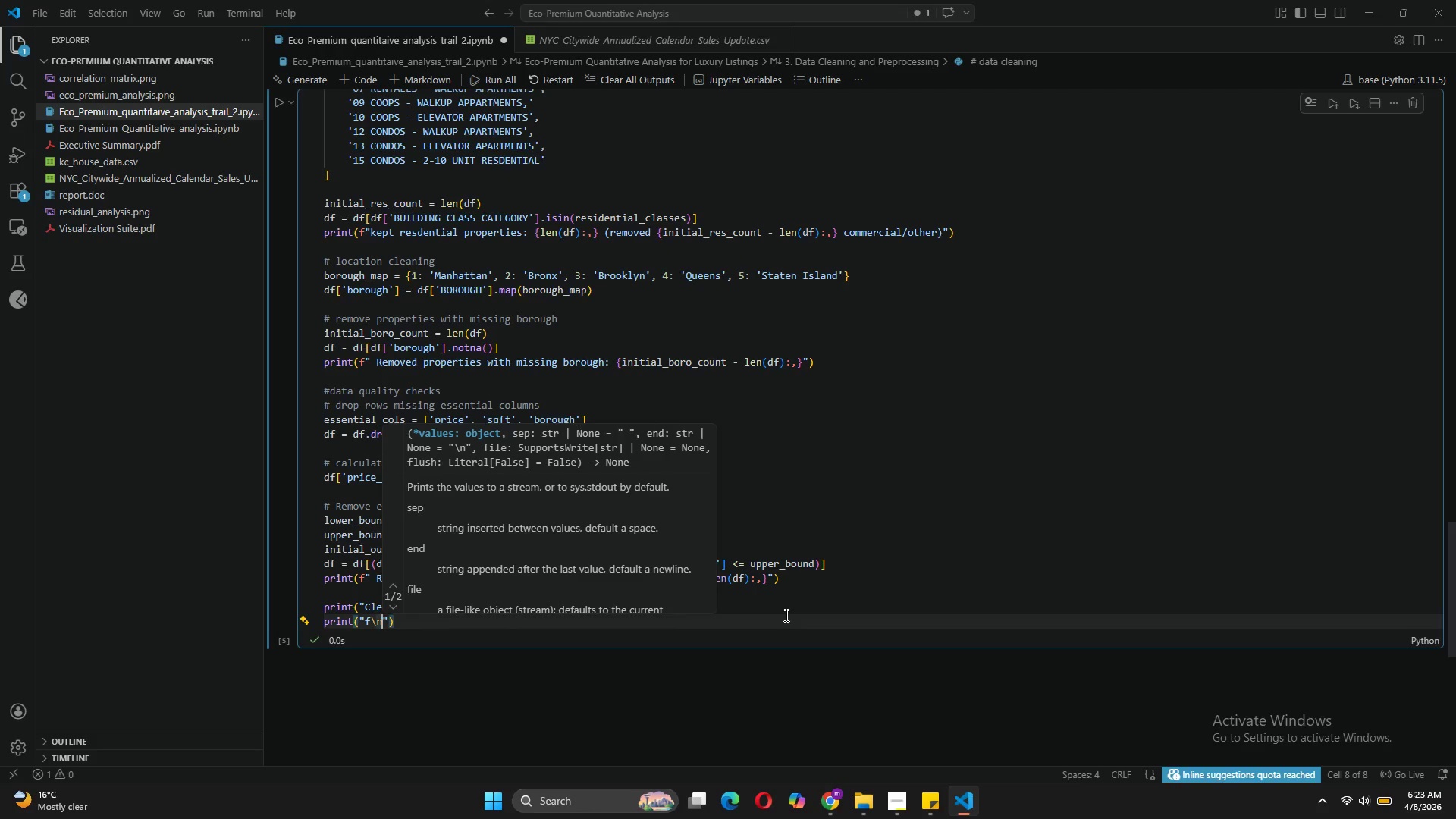 
 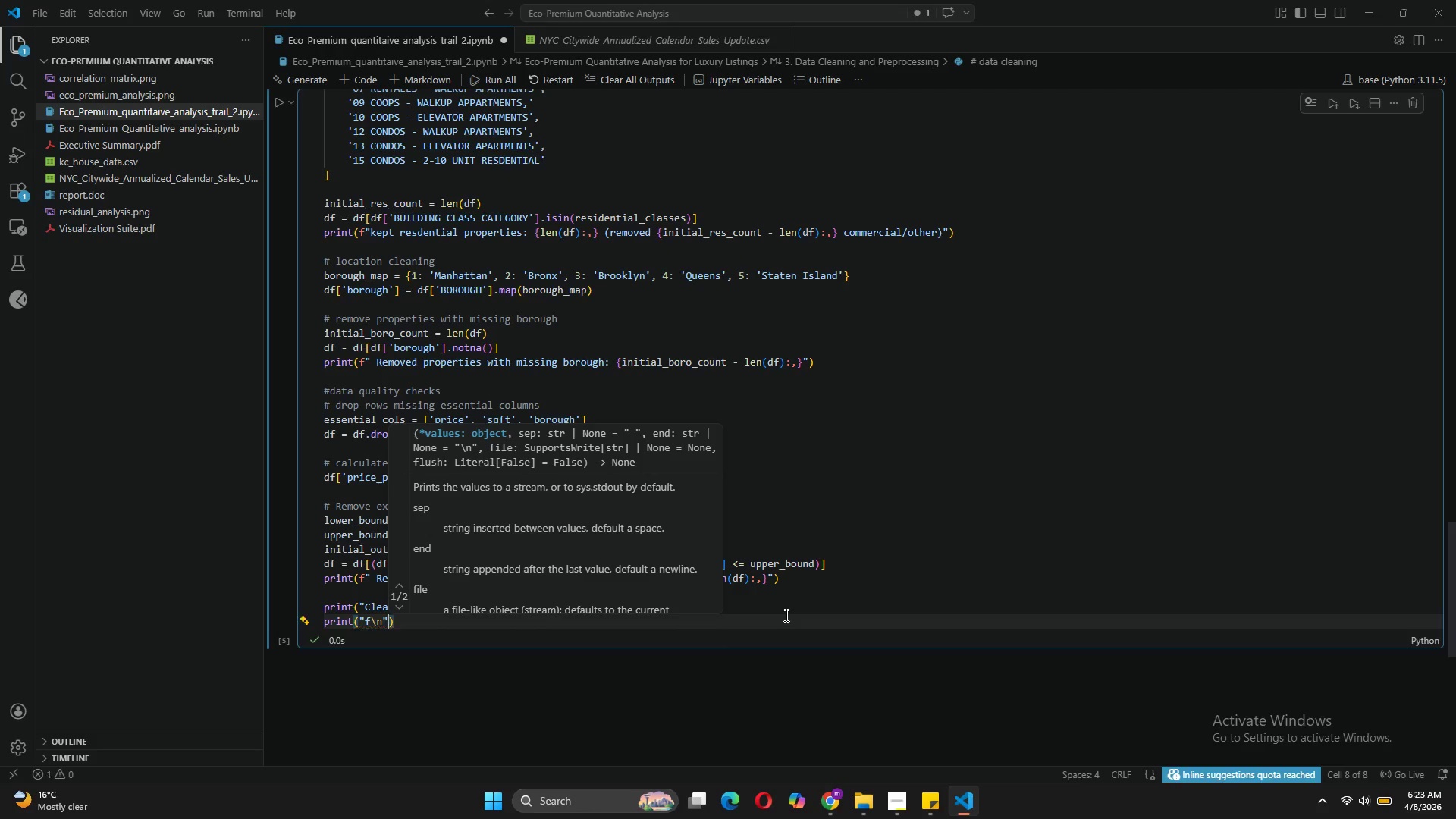 
key(ArrowLeft)
 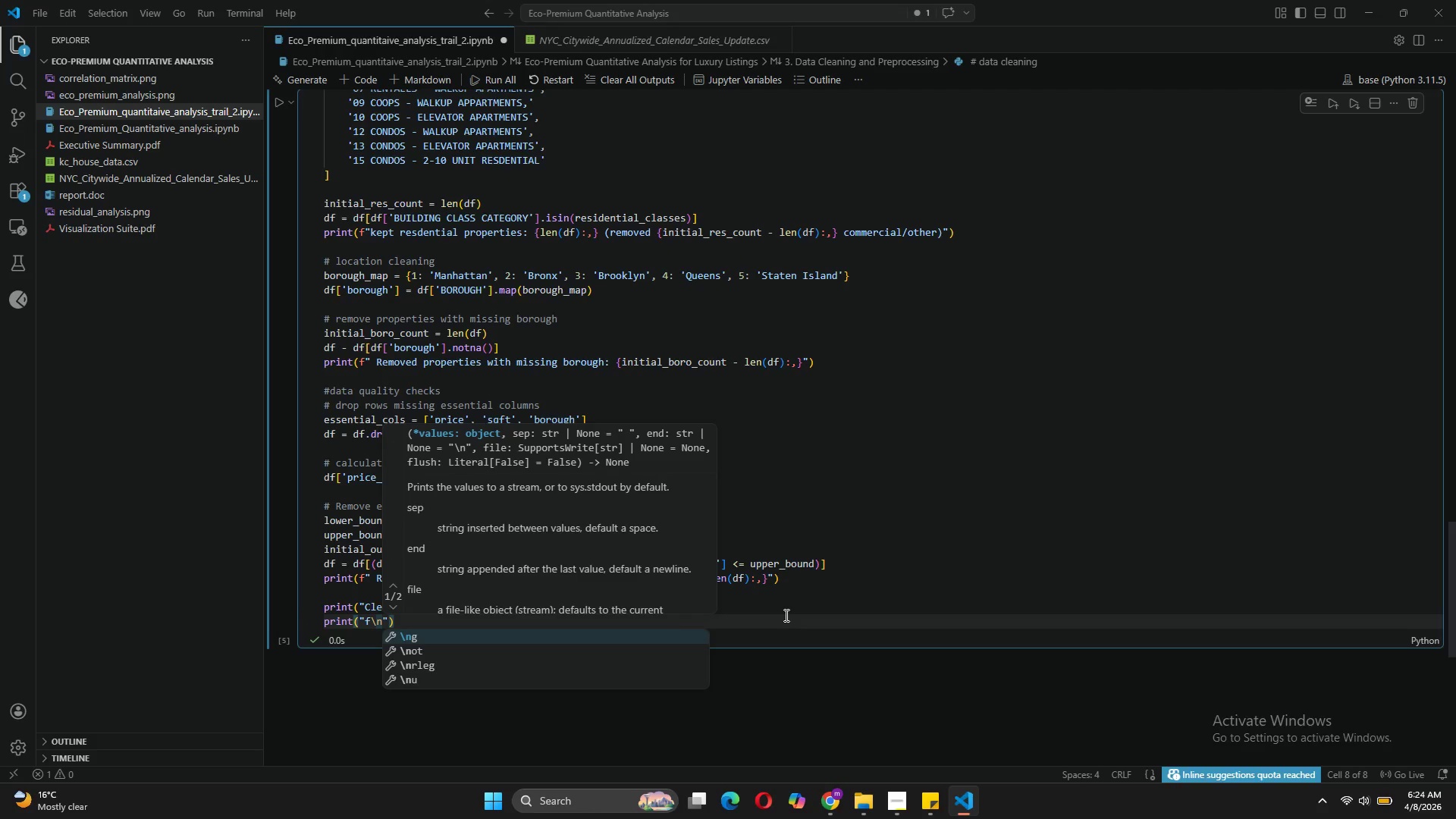 
type(Final daya)
key(Backspace)
key(Backspace)
type(taset shape: {len )
key(Backspace)
type((df)
 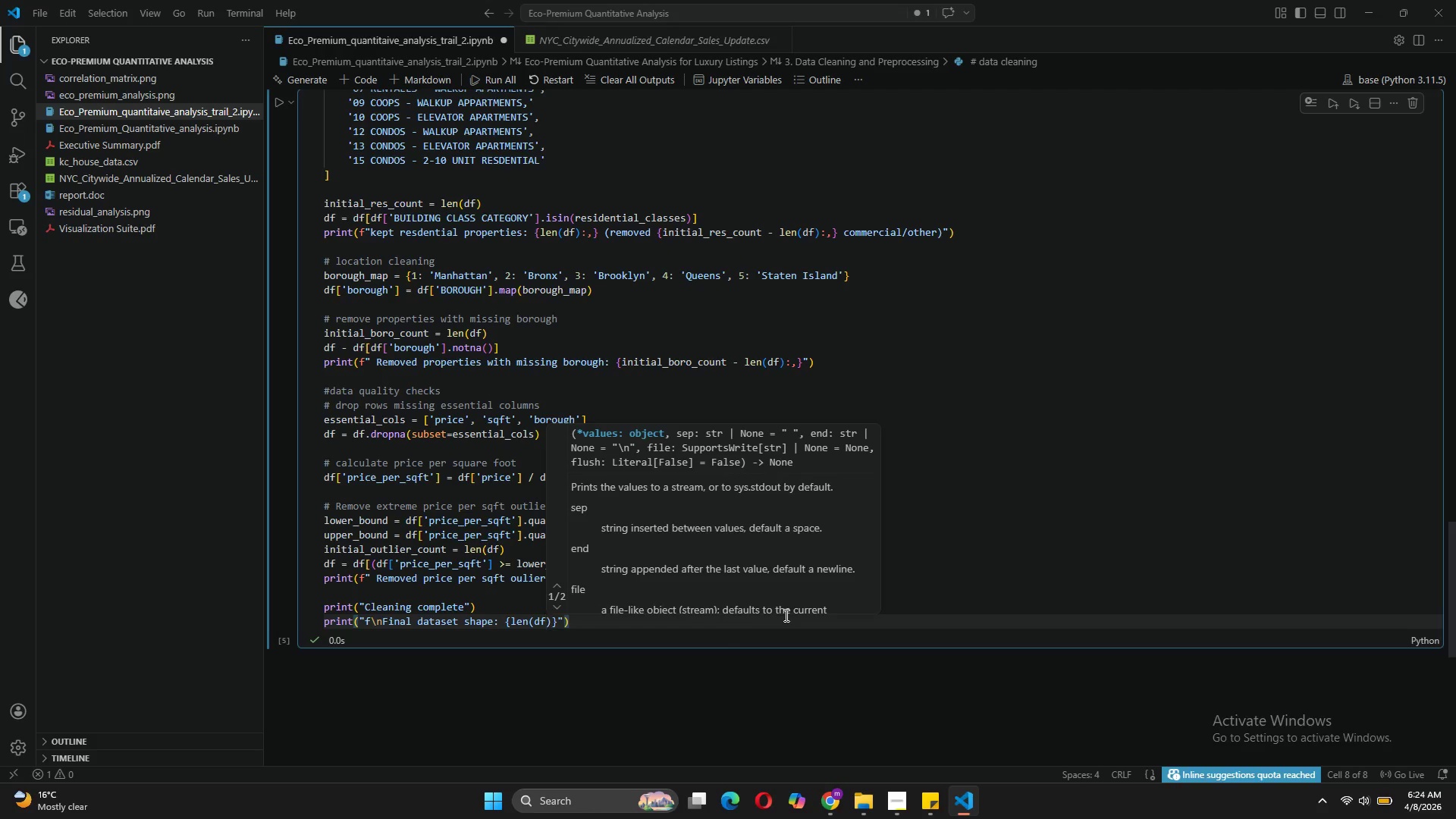 
hold_key(key=ShiftLeft, duration=0.53)
 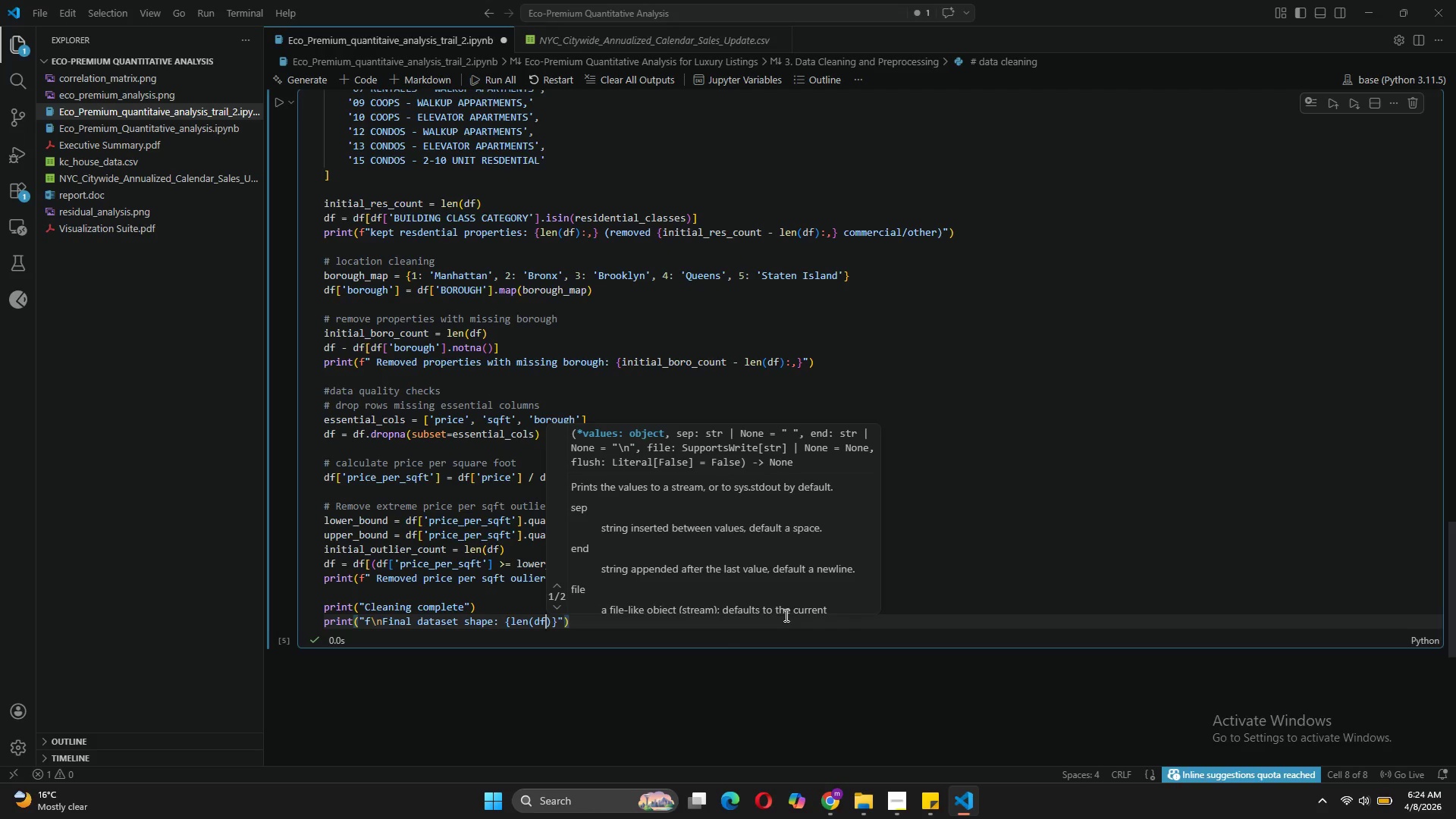 
key(ArrowRight)
 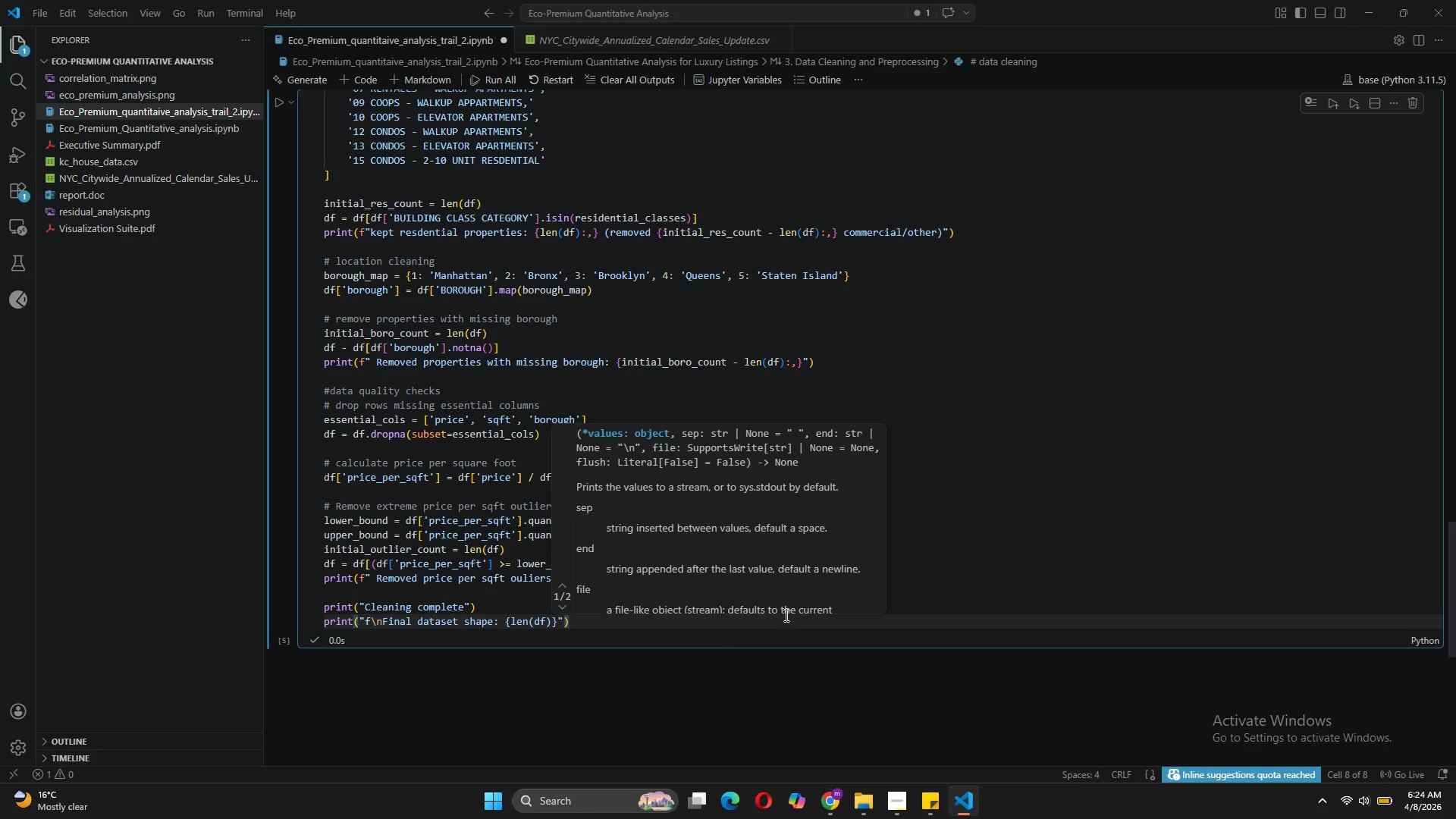 
key(Shift+ShiftLeft)
 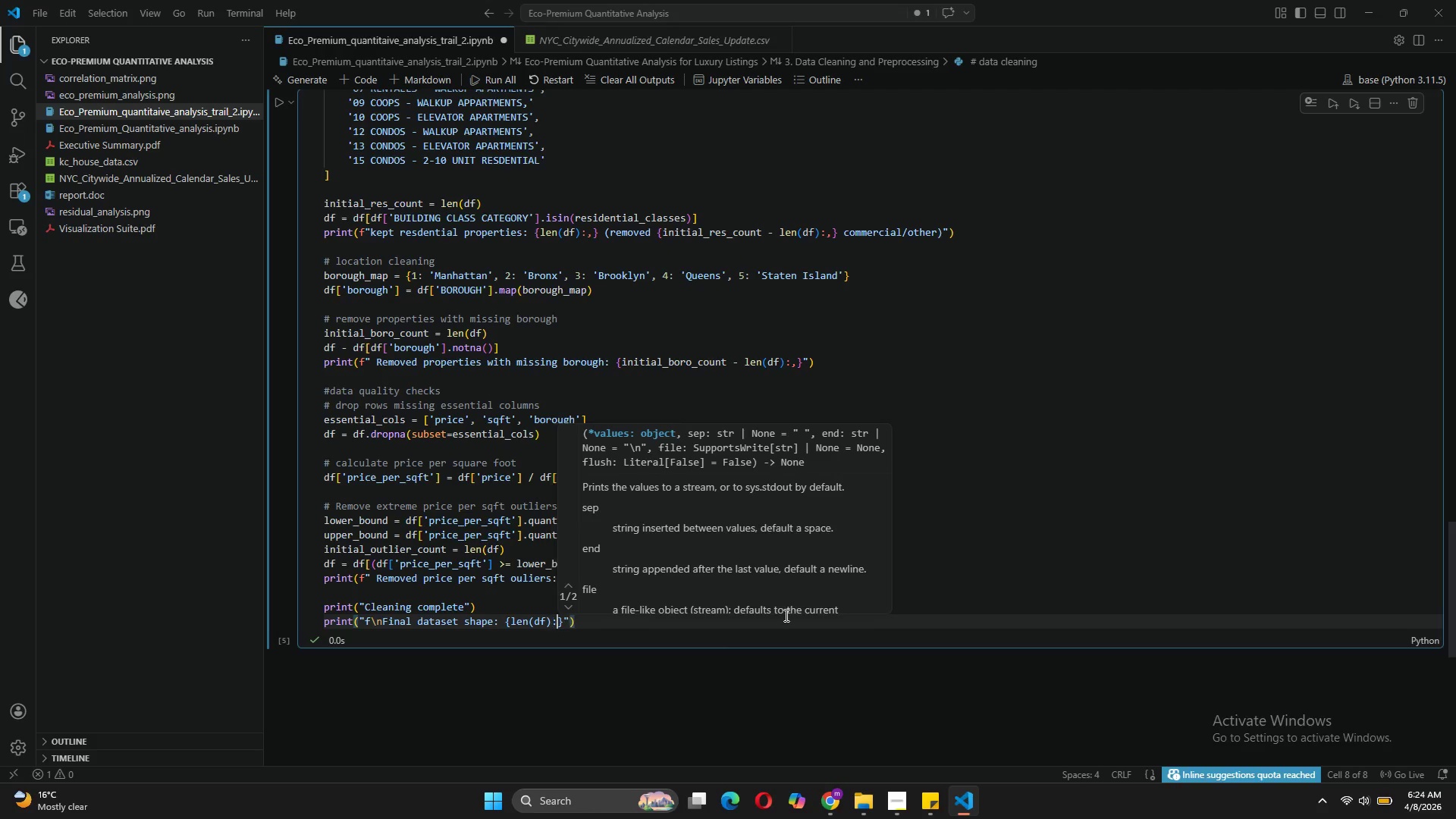 
key(Shift+Semicolon)
 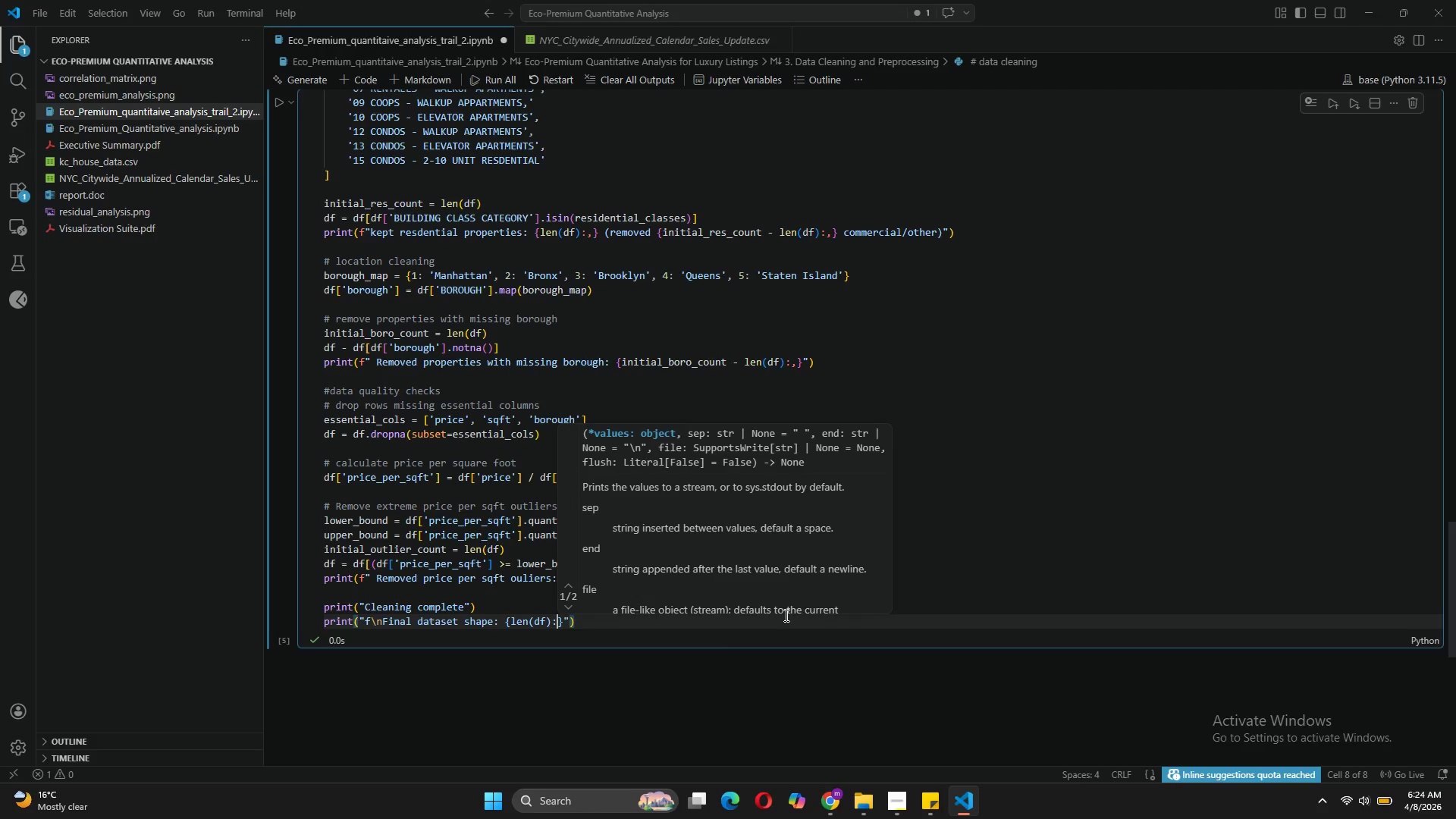 
key(Comma)
 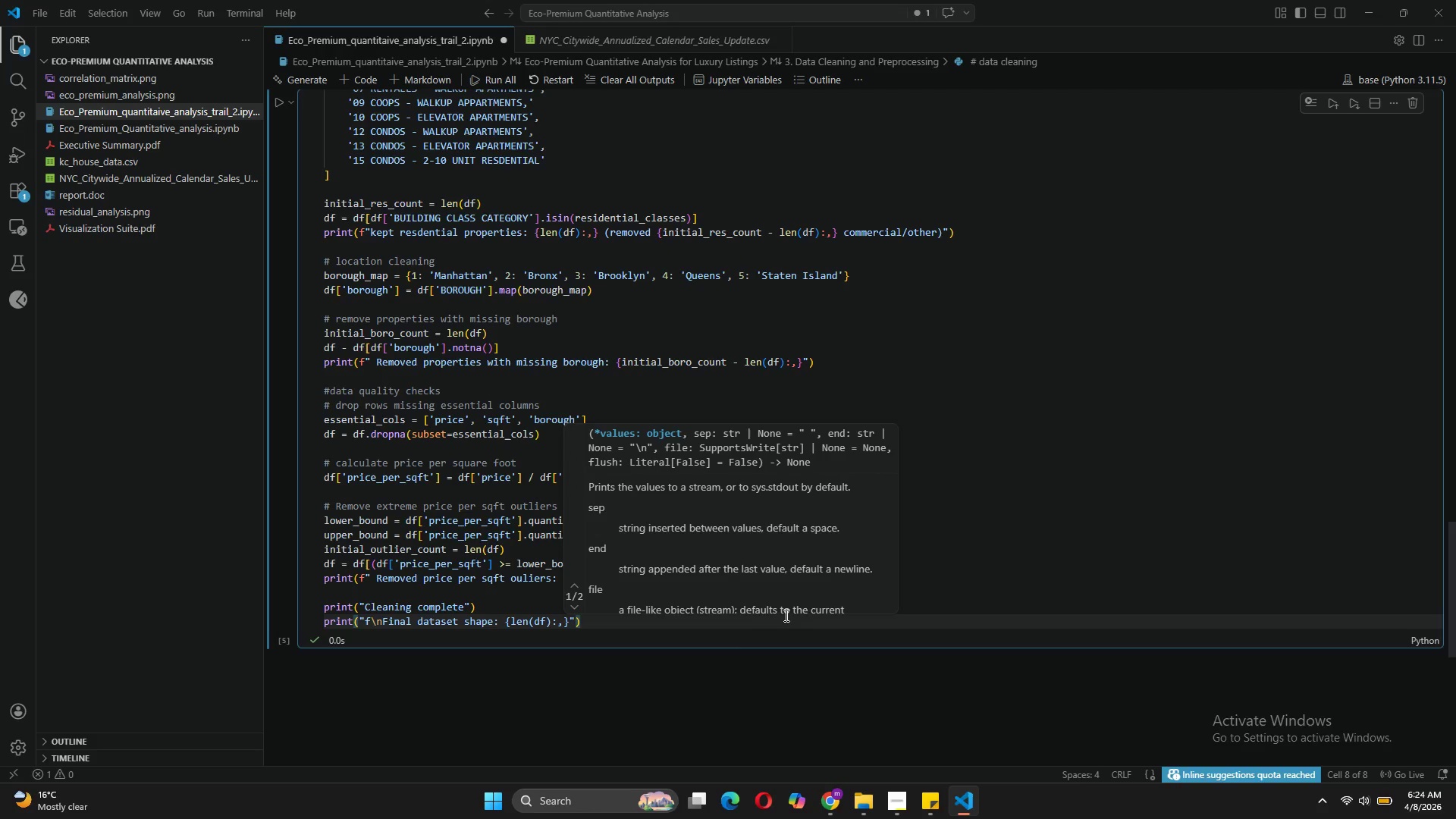 
key(ArrowRight)
 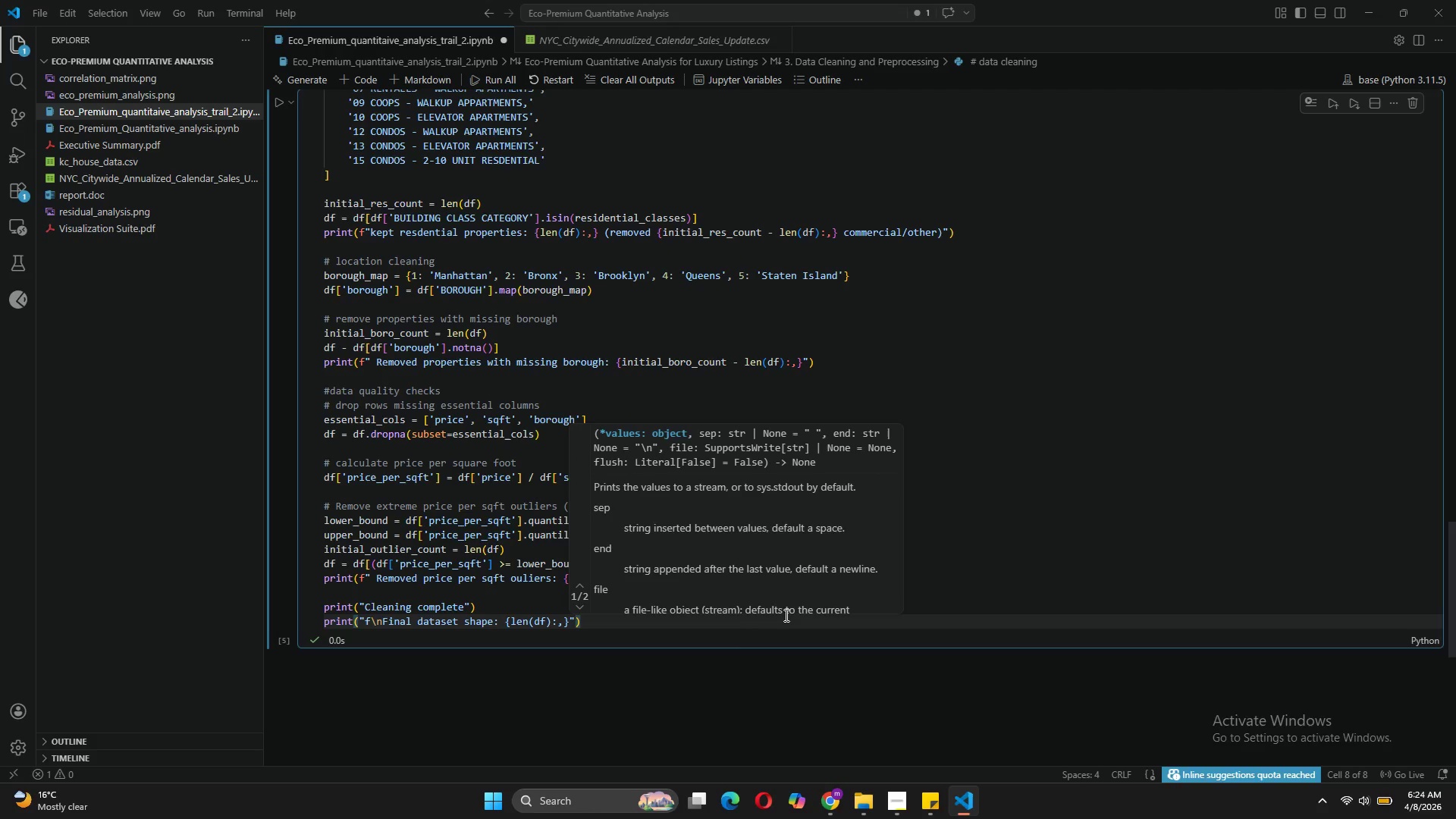 
type( rows, {len(df.columns)
 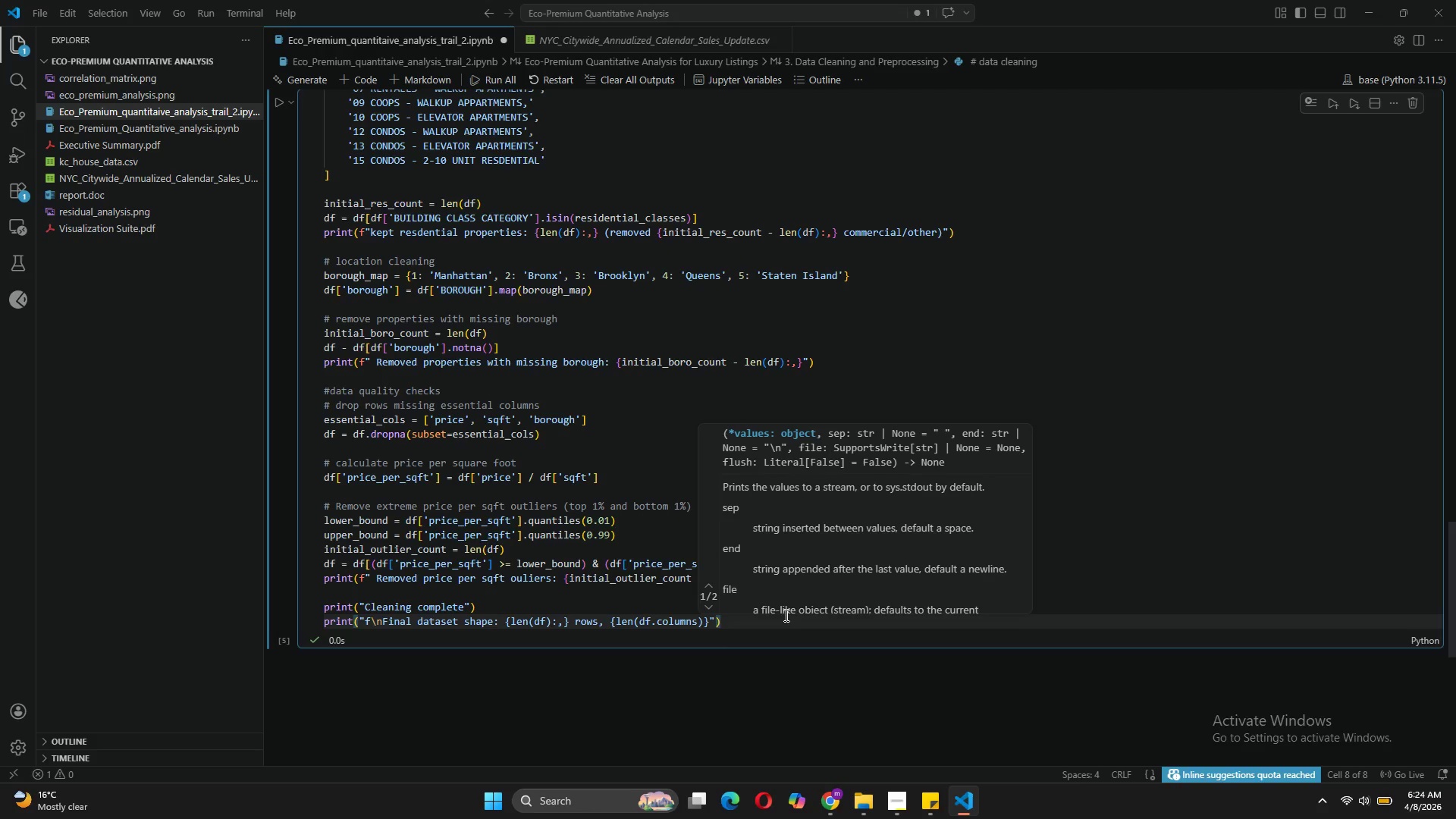 
key(ArrowRight)
 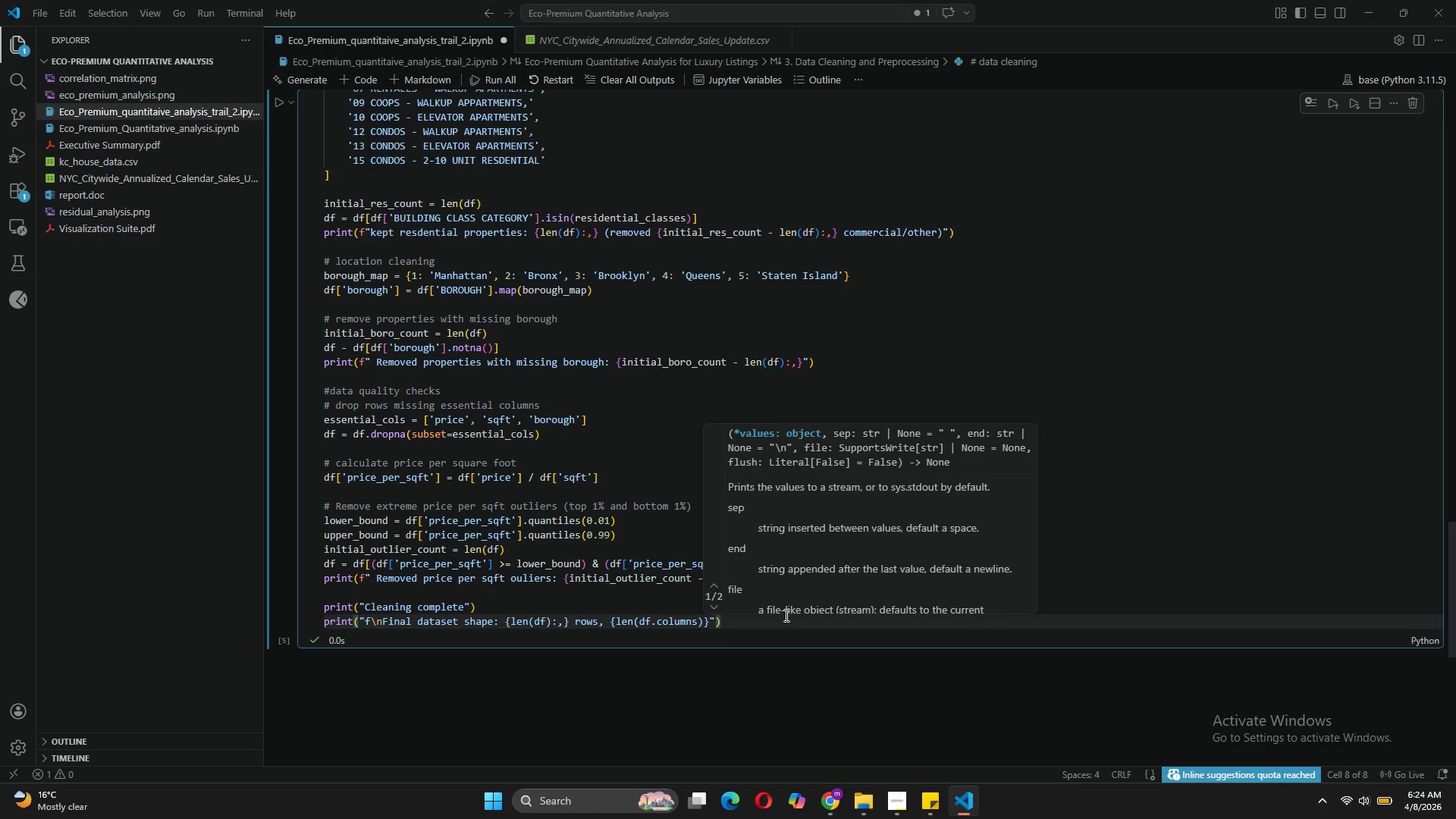 
wait(8.56)
 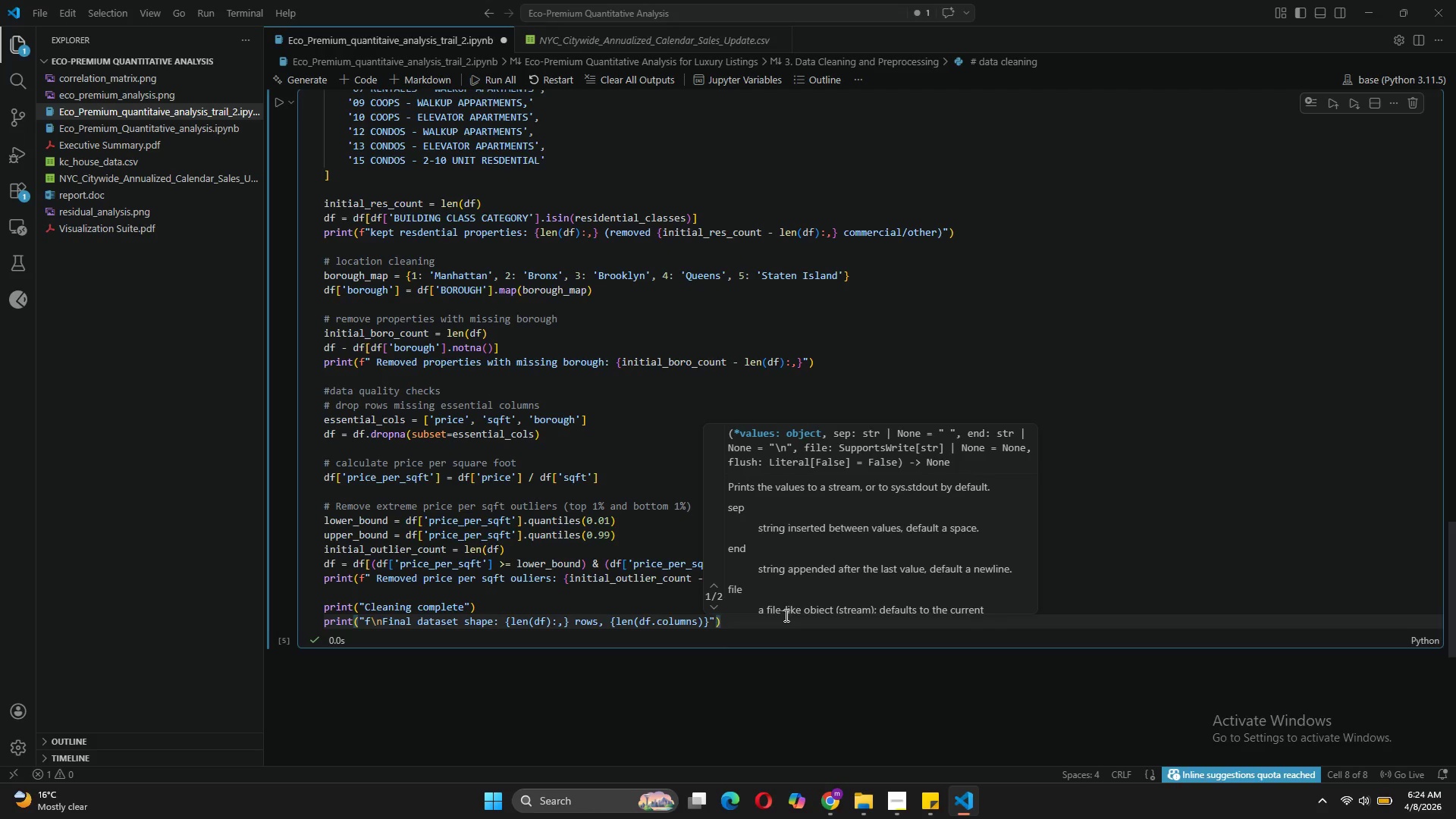 
type( columns)
 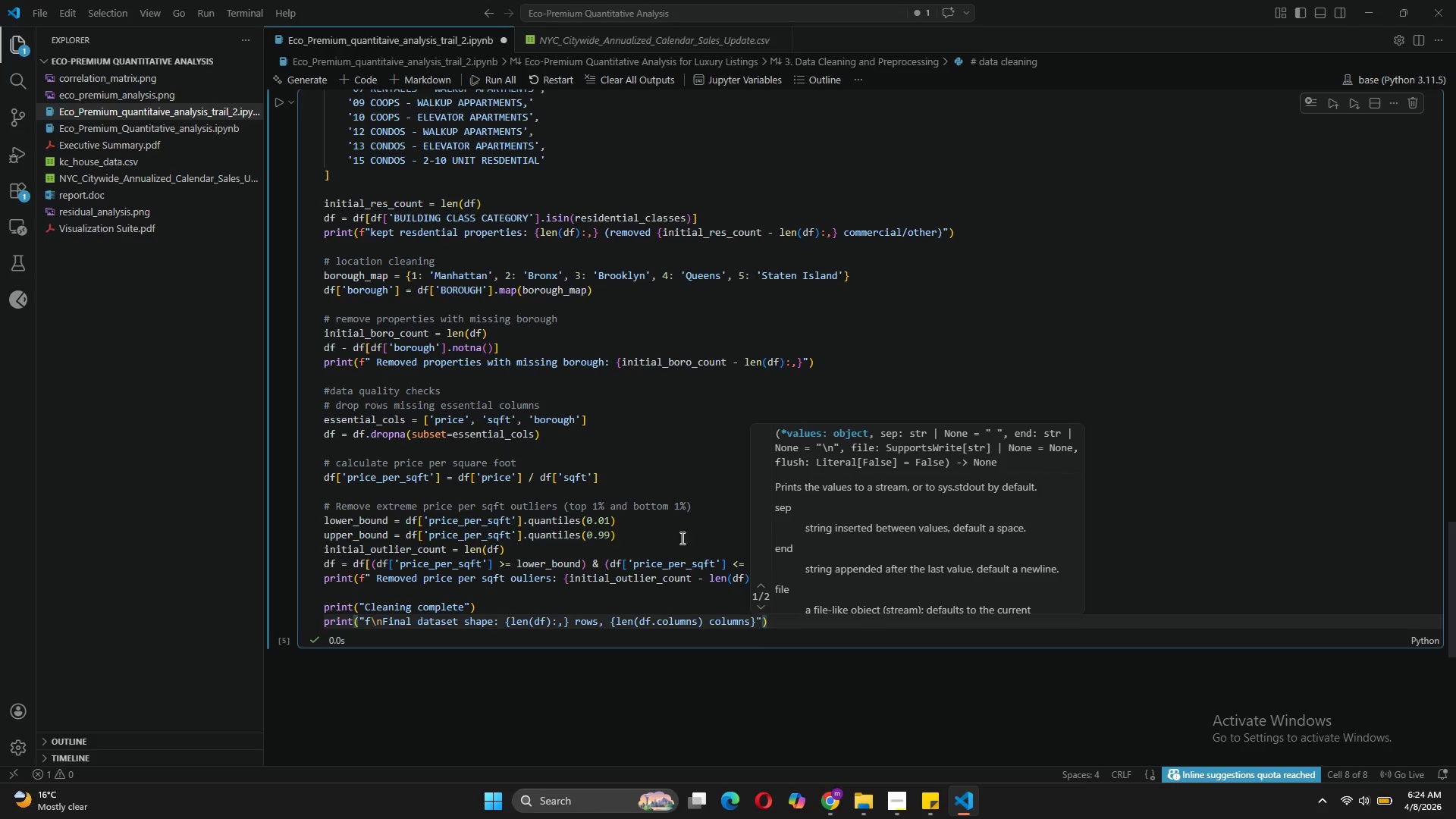 
left_click([660, 521])
 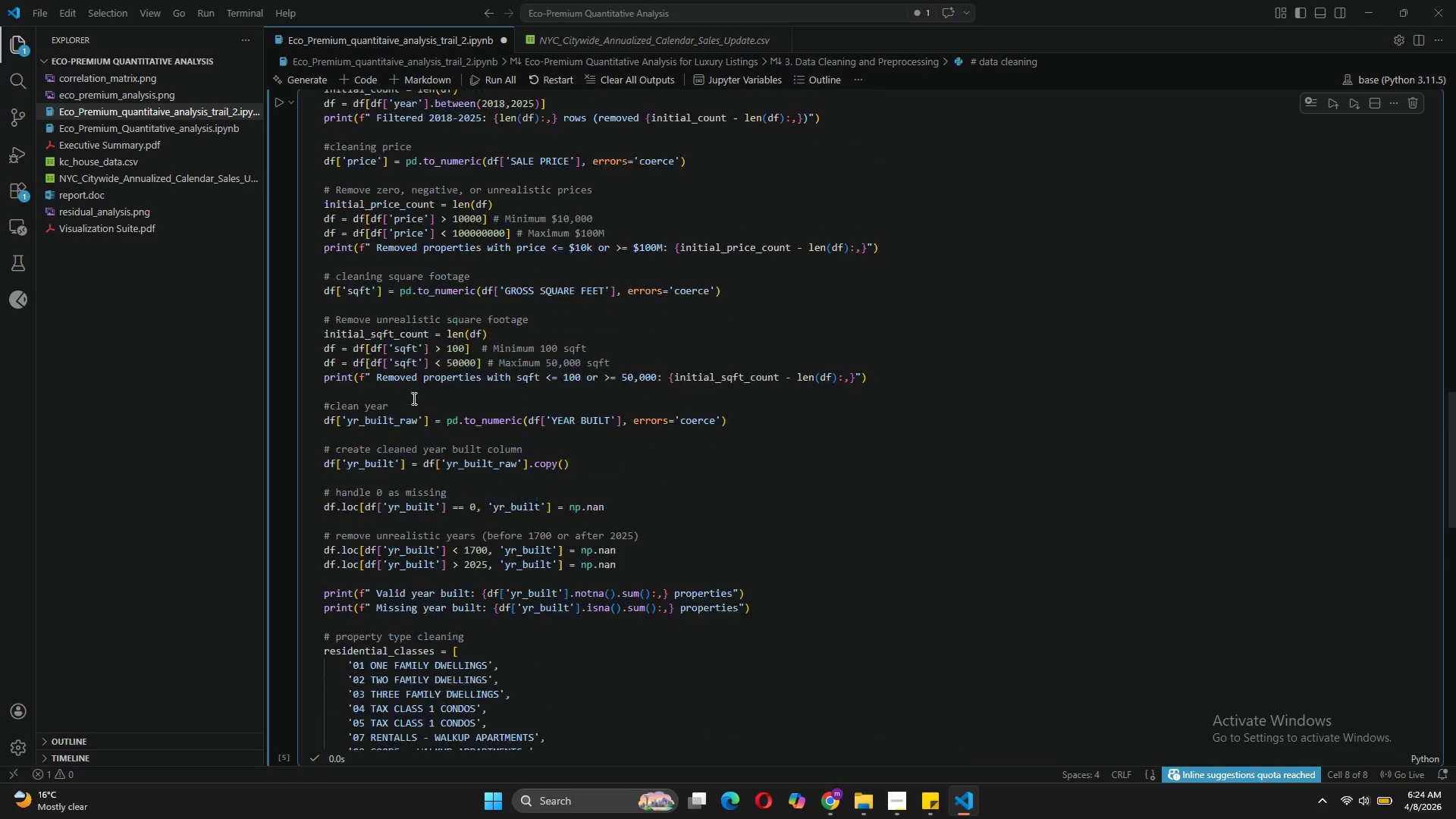 
wait(10.75)
 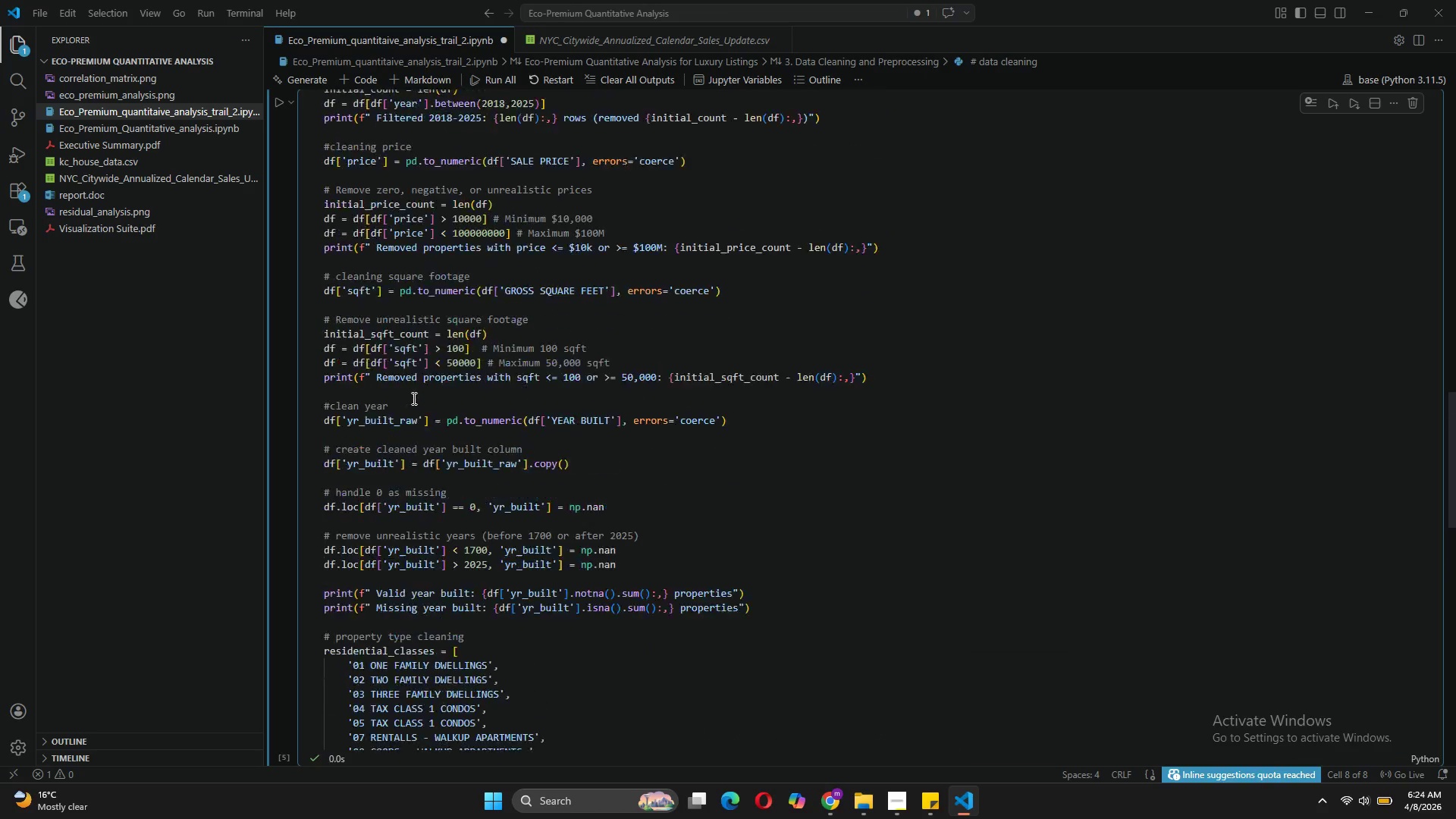 
left_click([279, 177])
 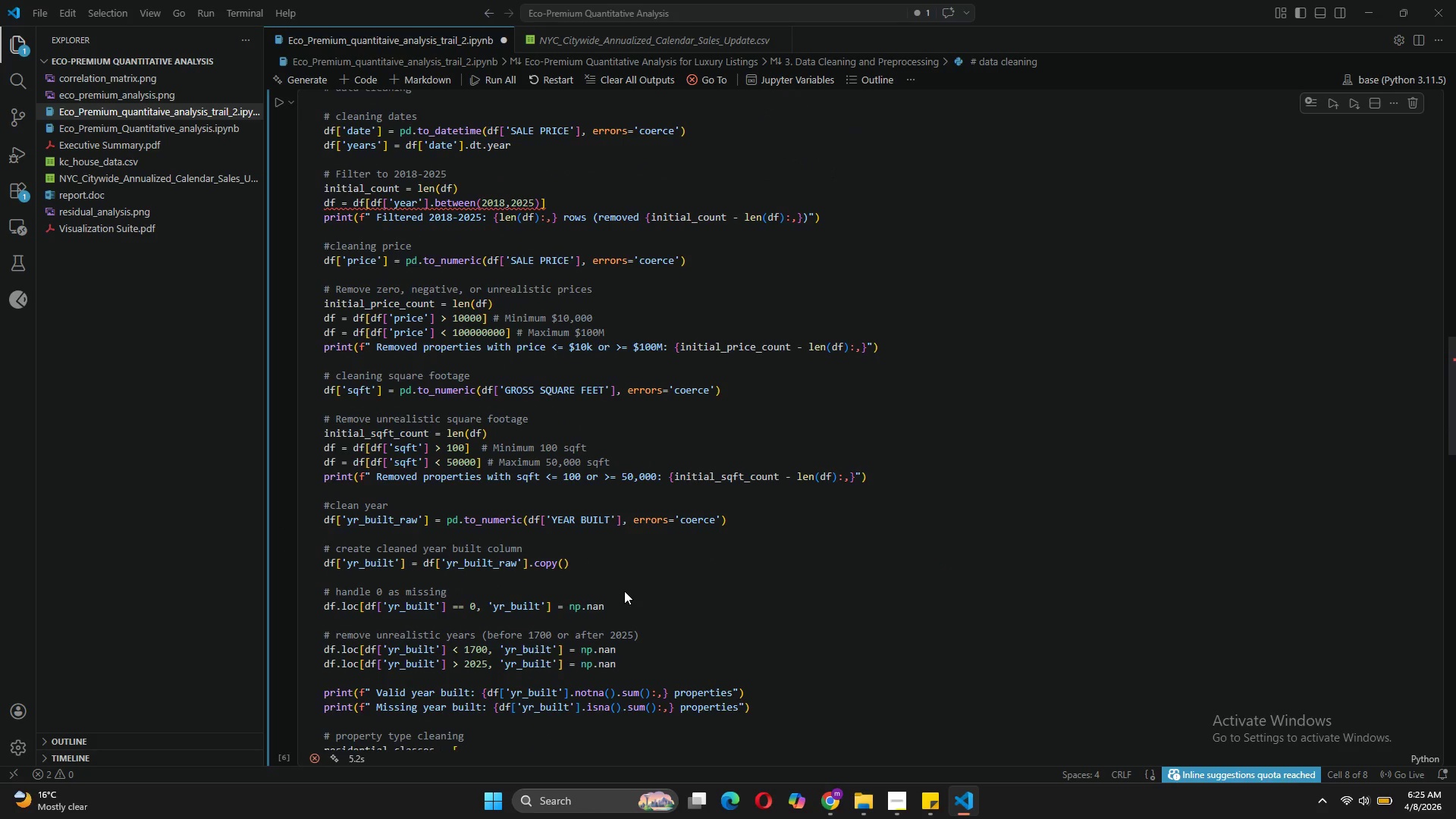 
wait(17.0)
 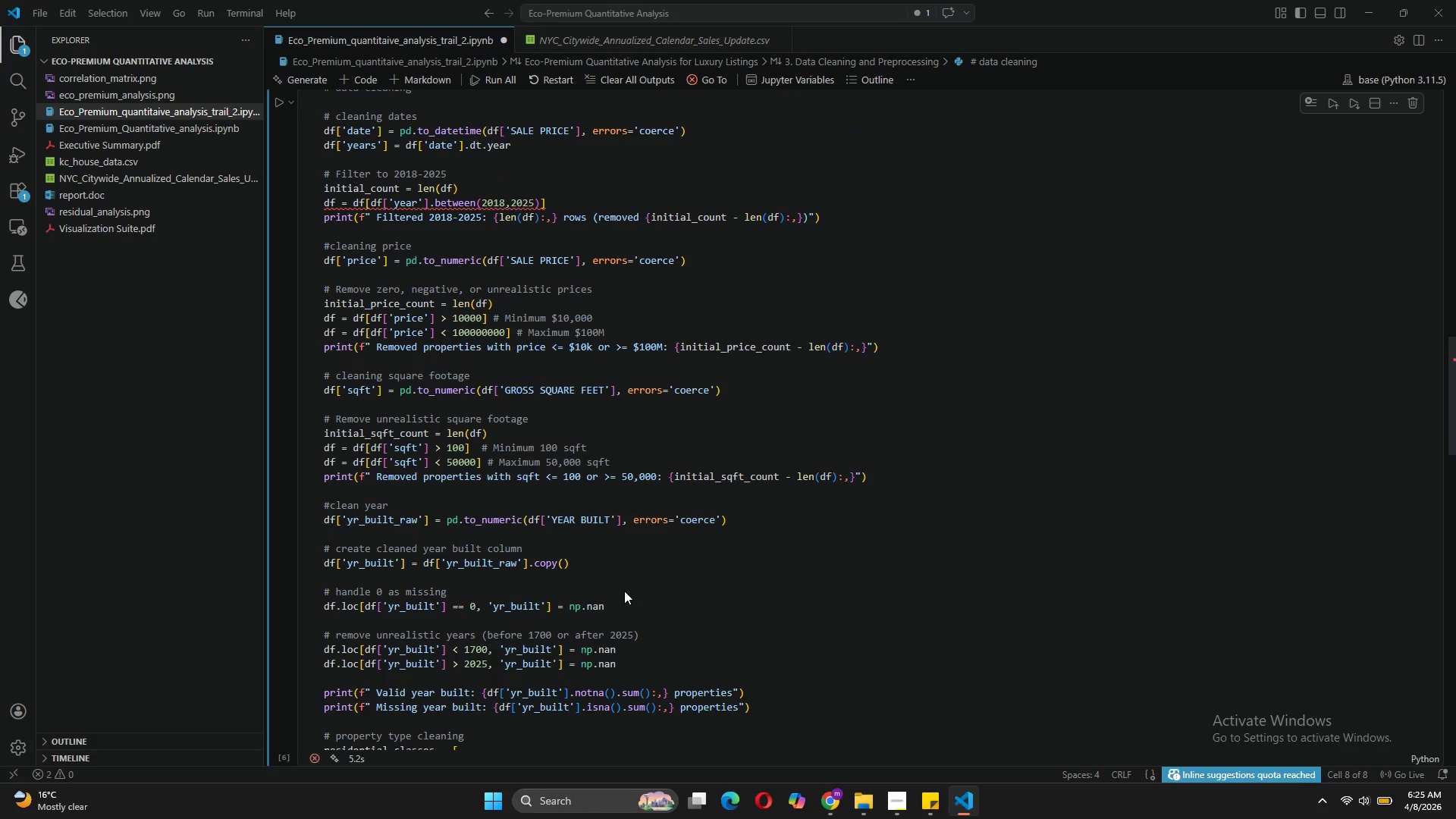 
double_click([624, 591])
 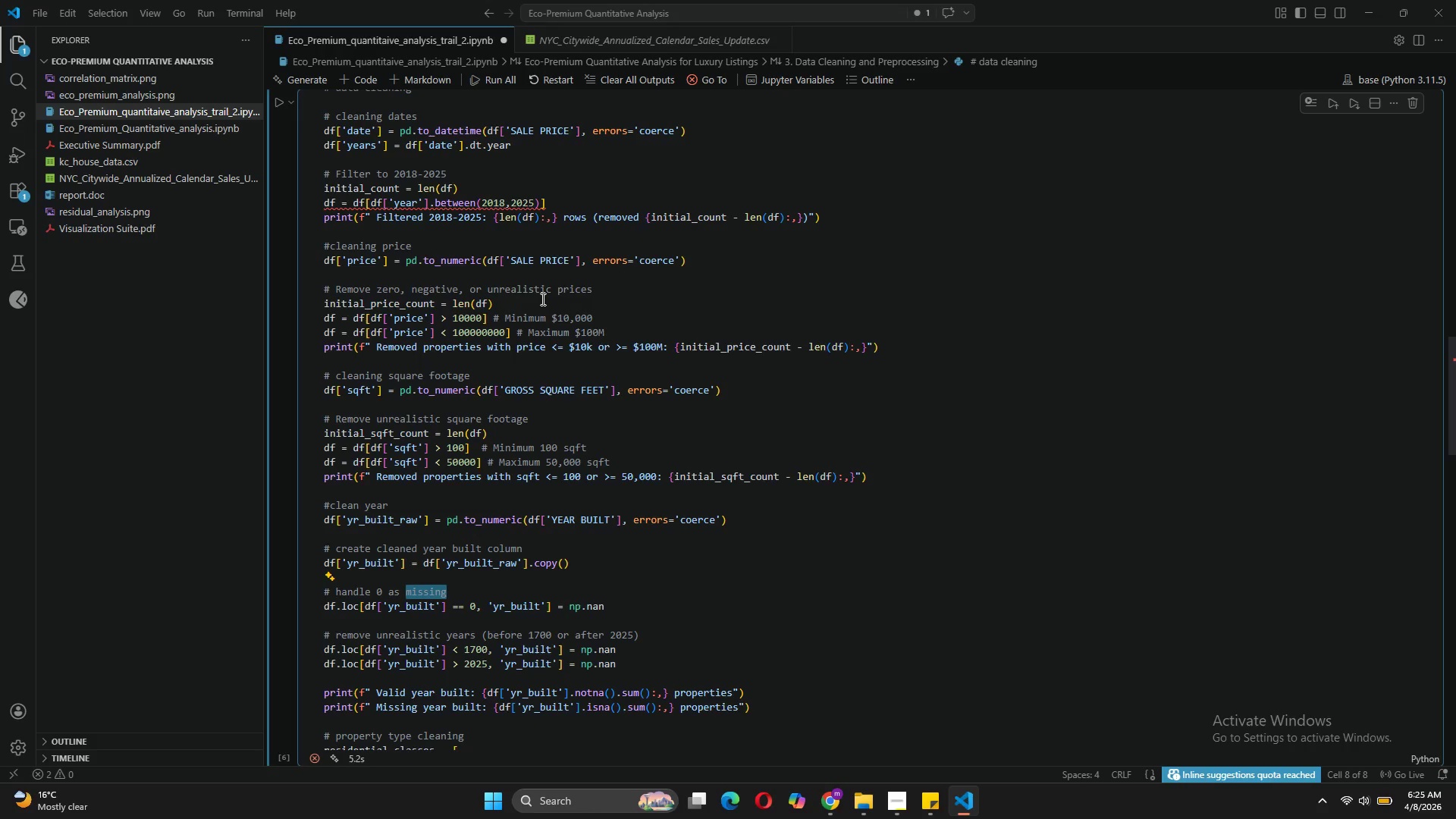 
wait(22.56)
 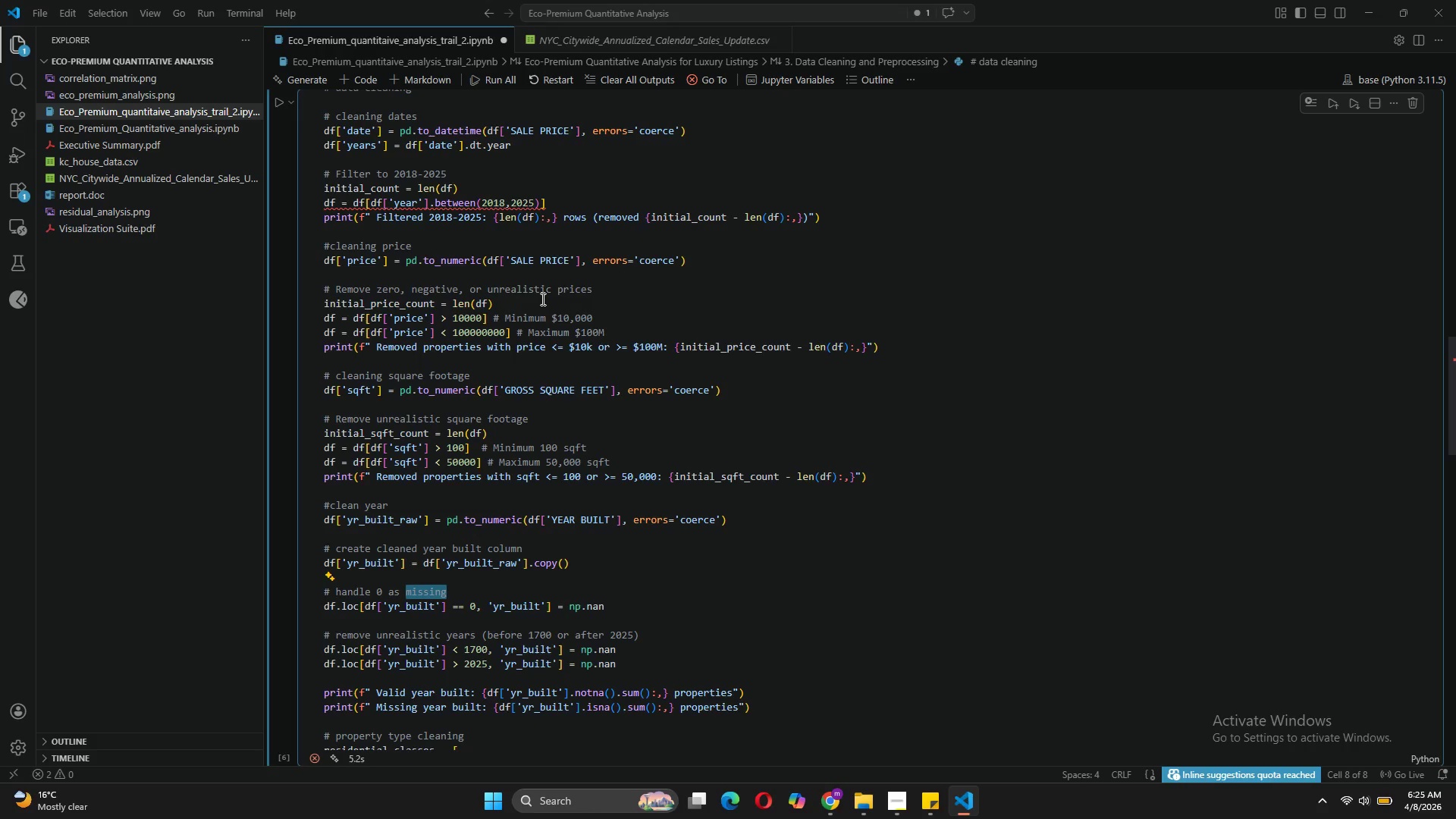 
left_click([512, 201])
 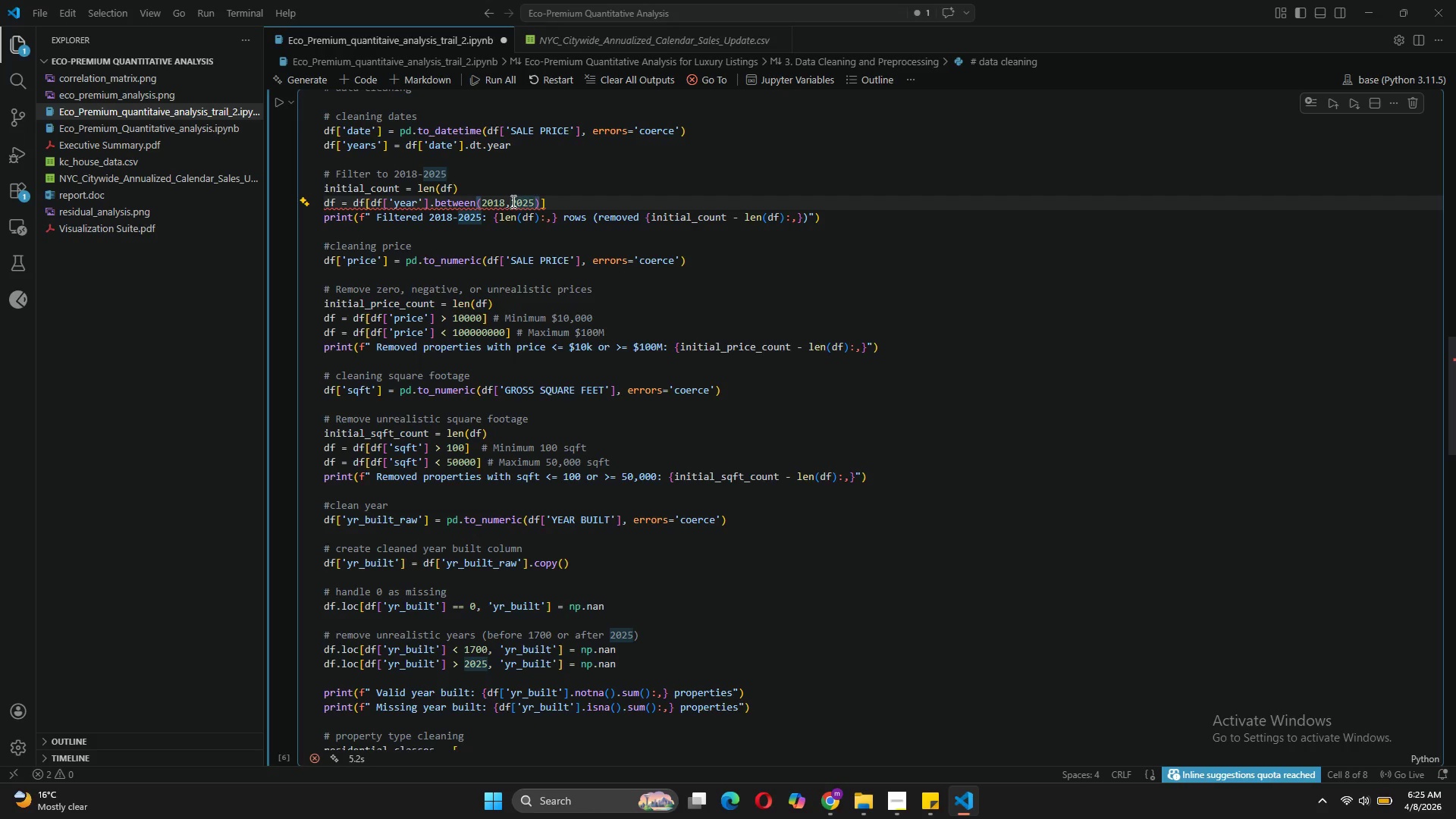 
key(Space)
 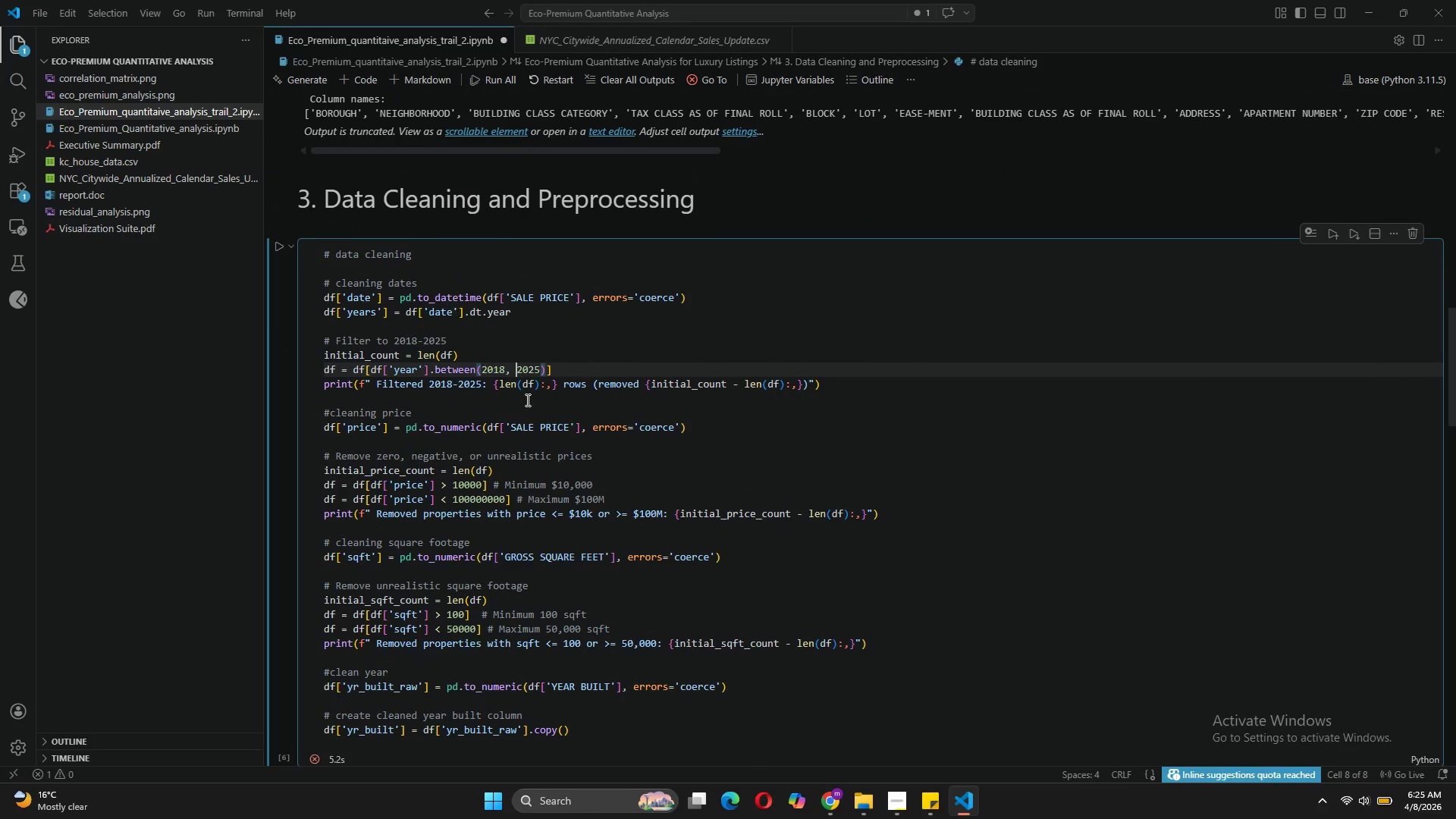 
wait(19.06)
 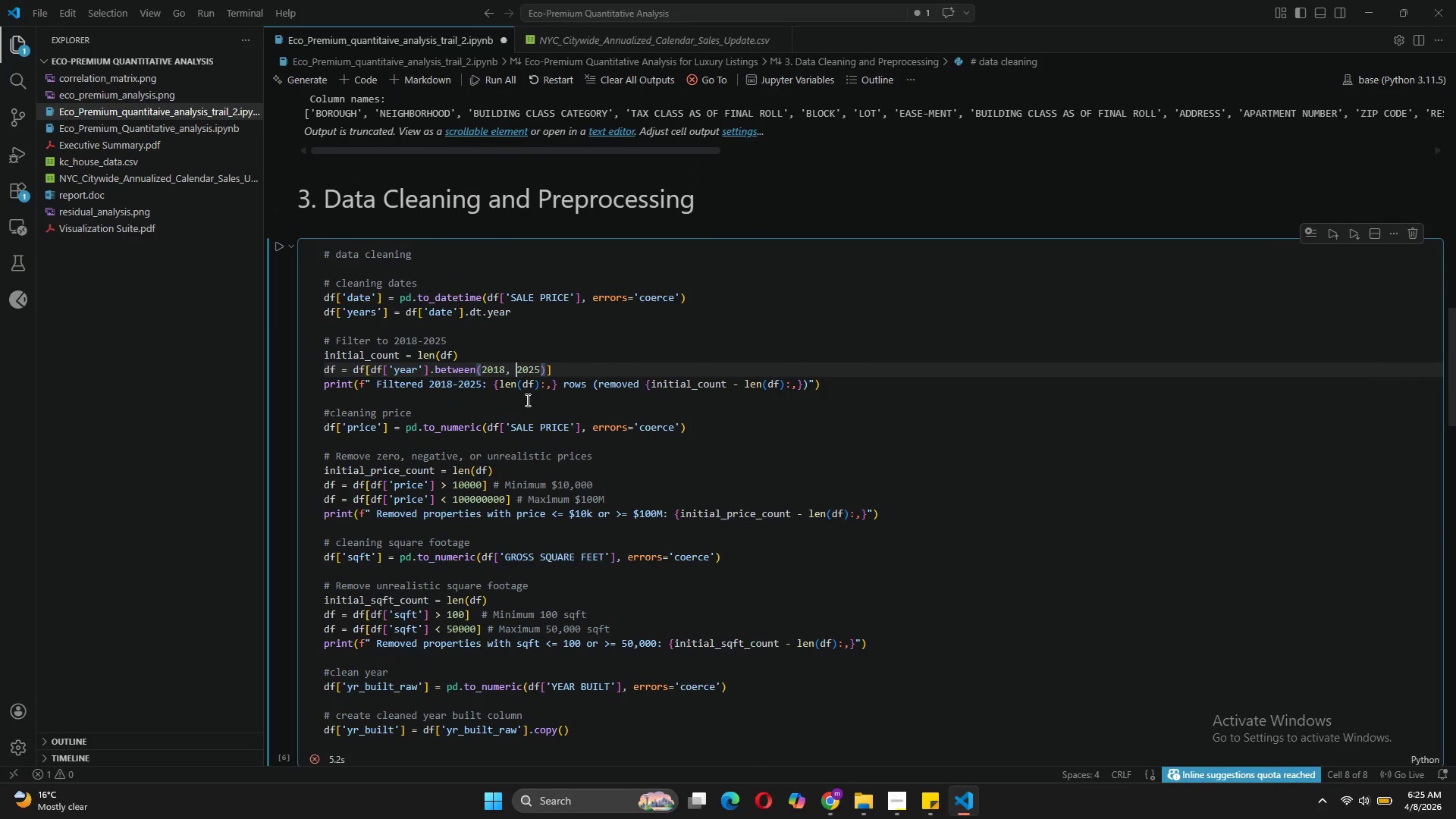 
left_click([378, 310])
 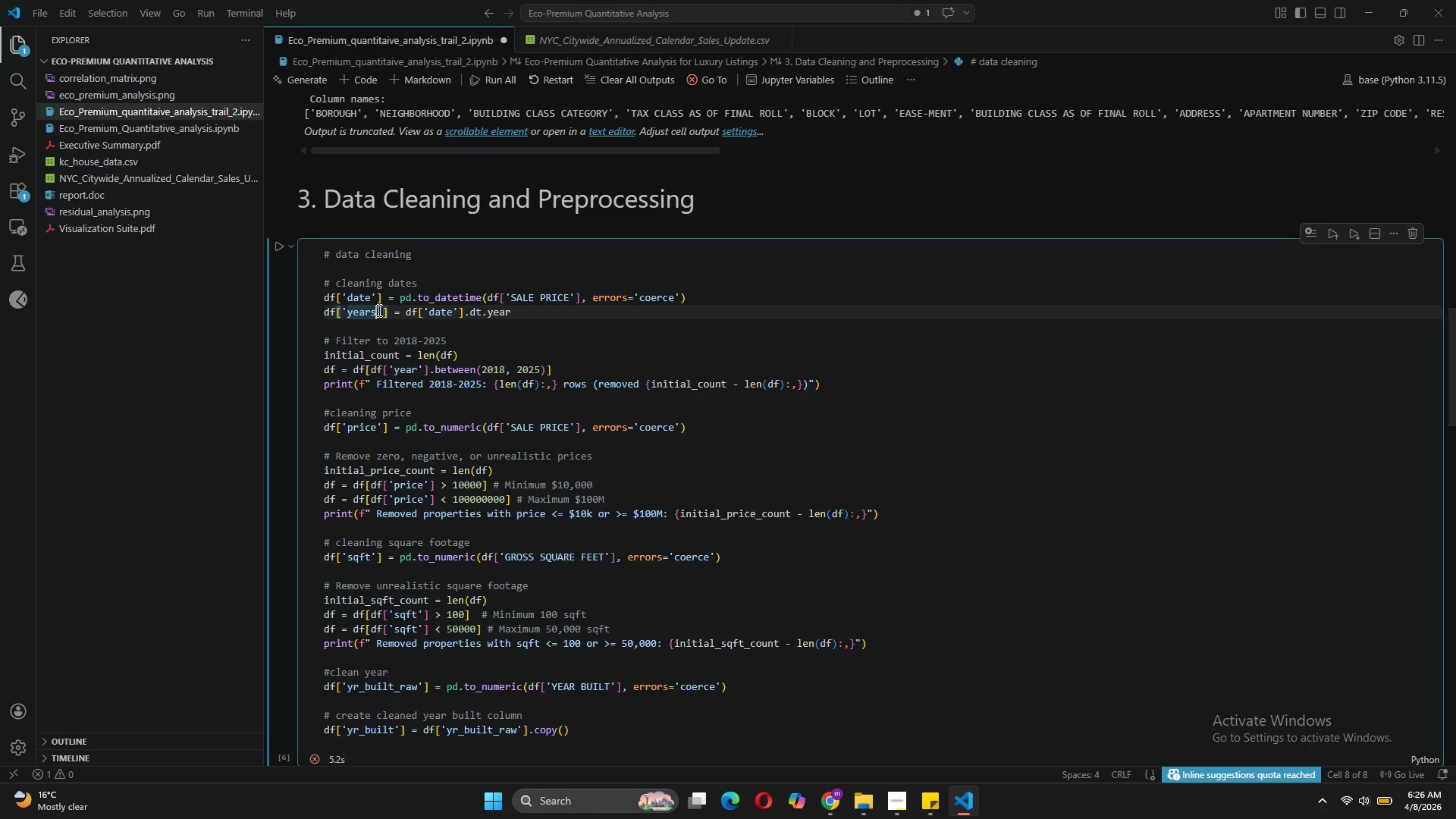 
key(Backspace)
 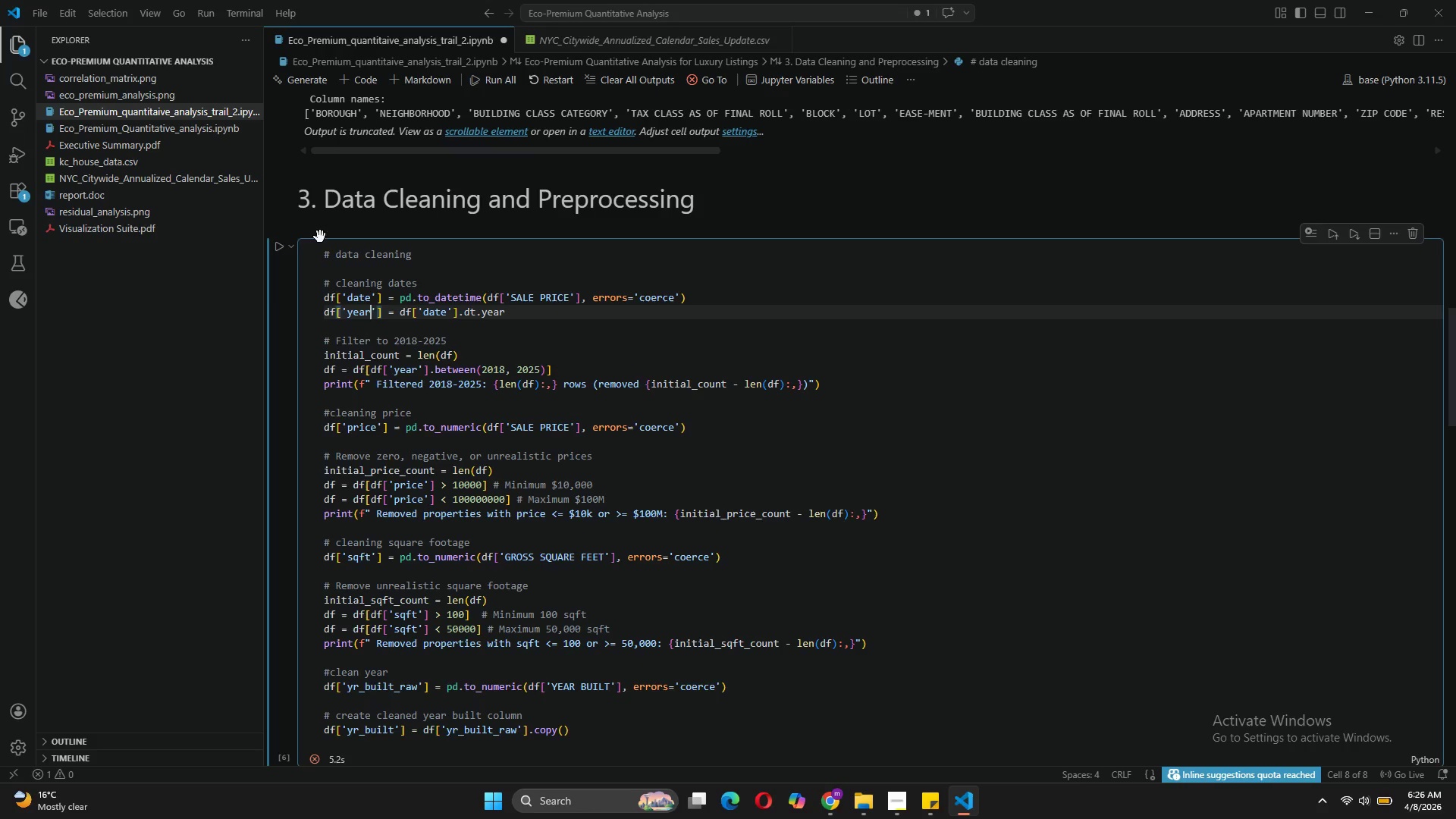 
left_click([272, 246])
 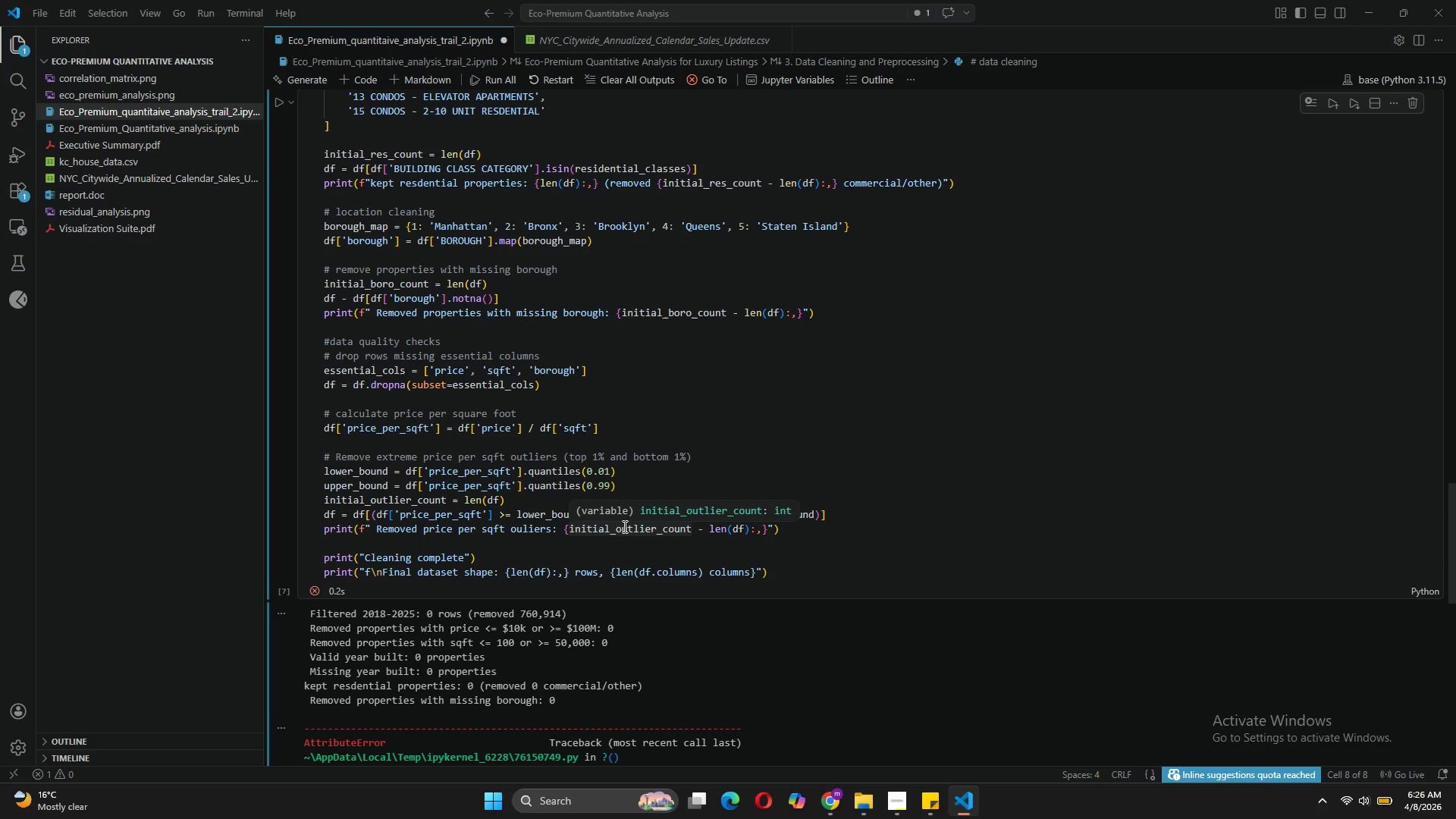 
wait(46.83)
 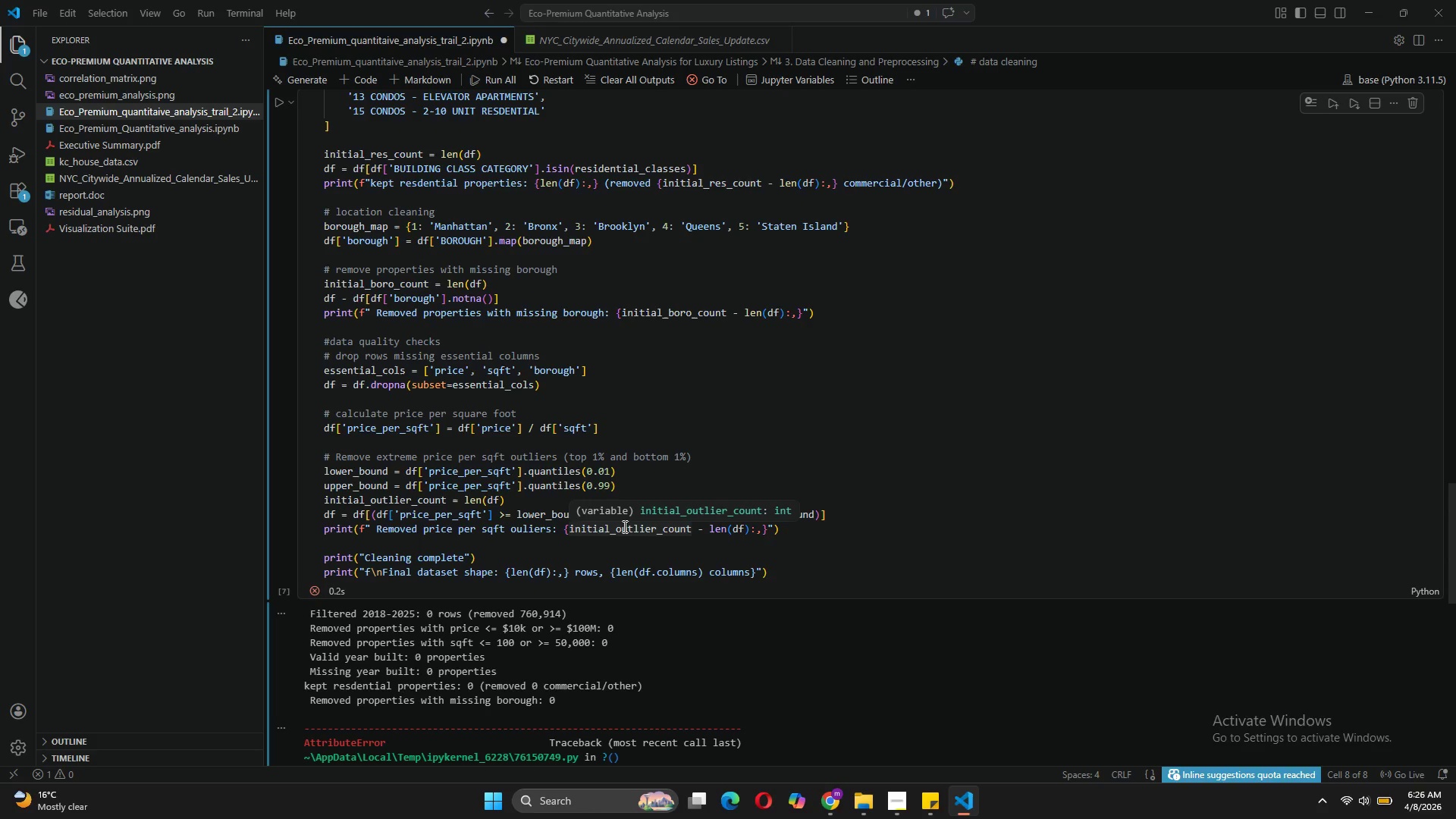 
left_click([282, 410])
 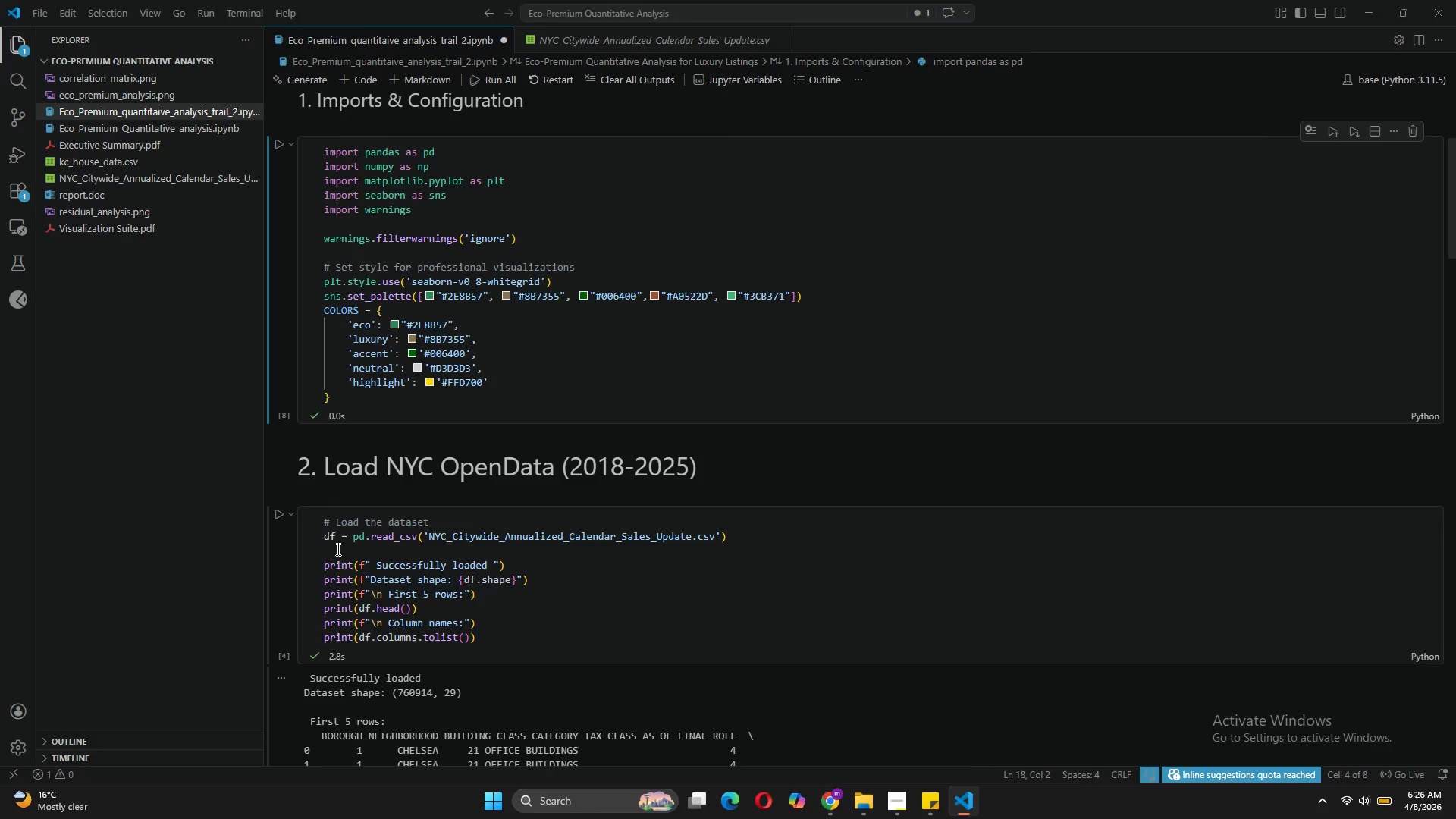 
left_click([278, 511])
 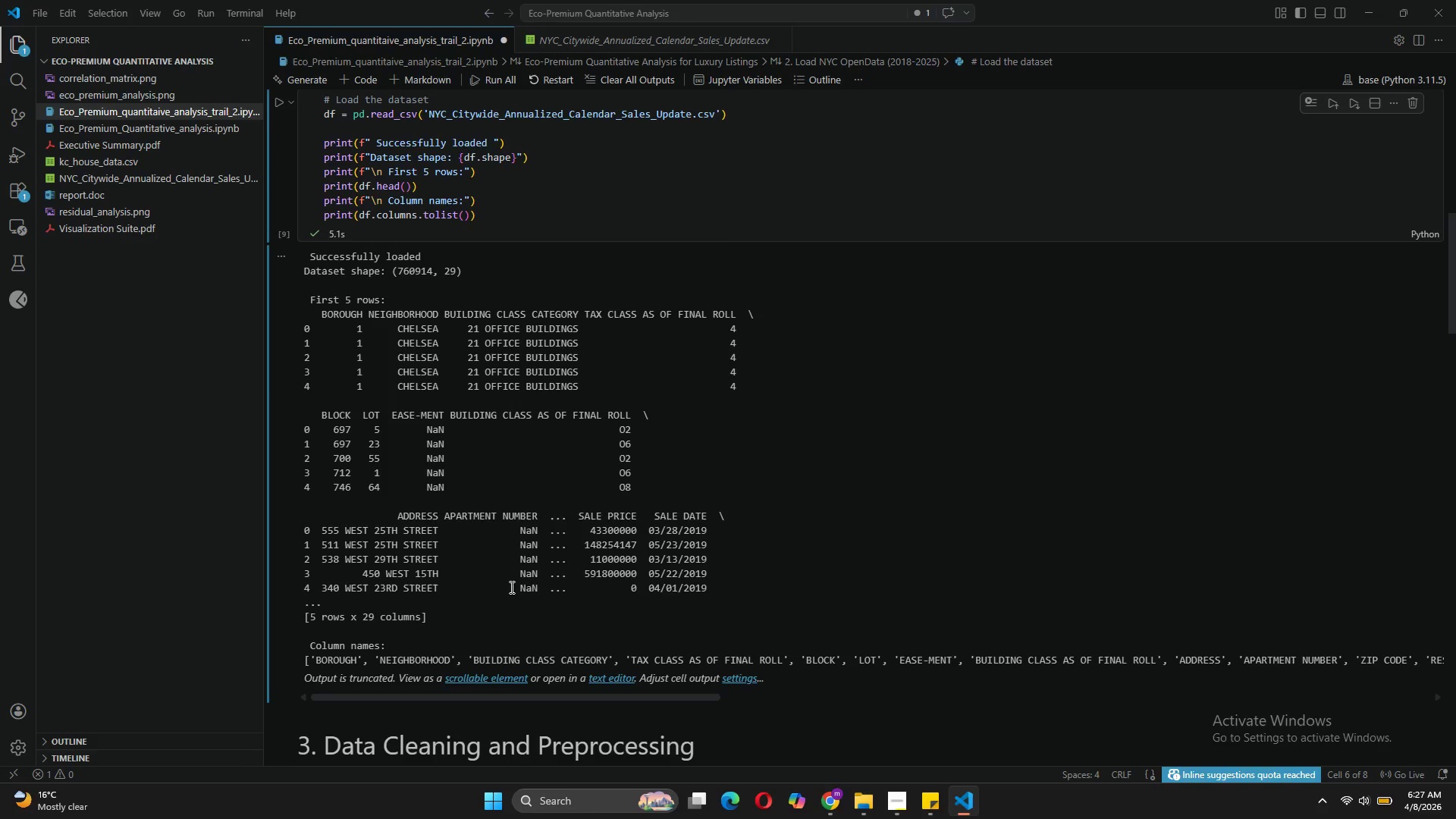 
wait(15.94)
 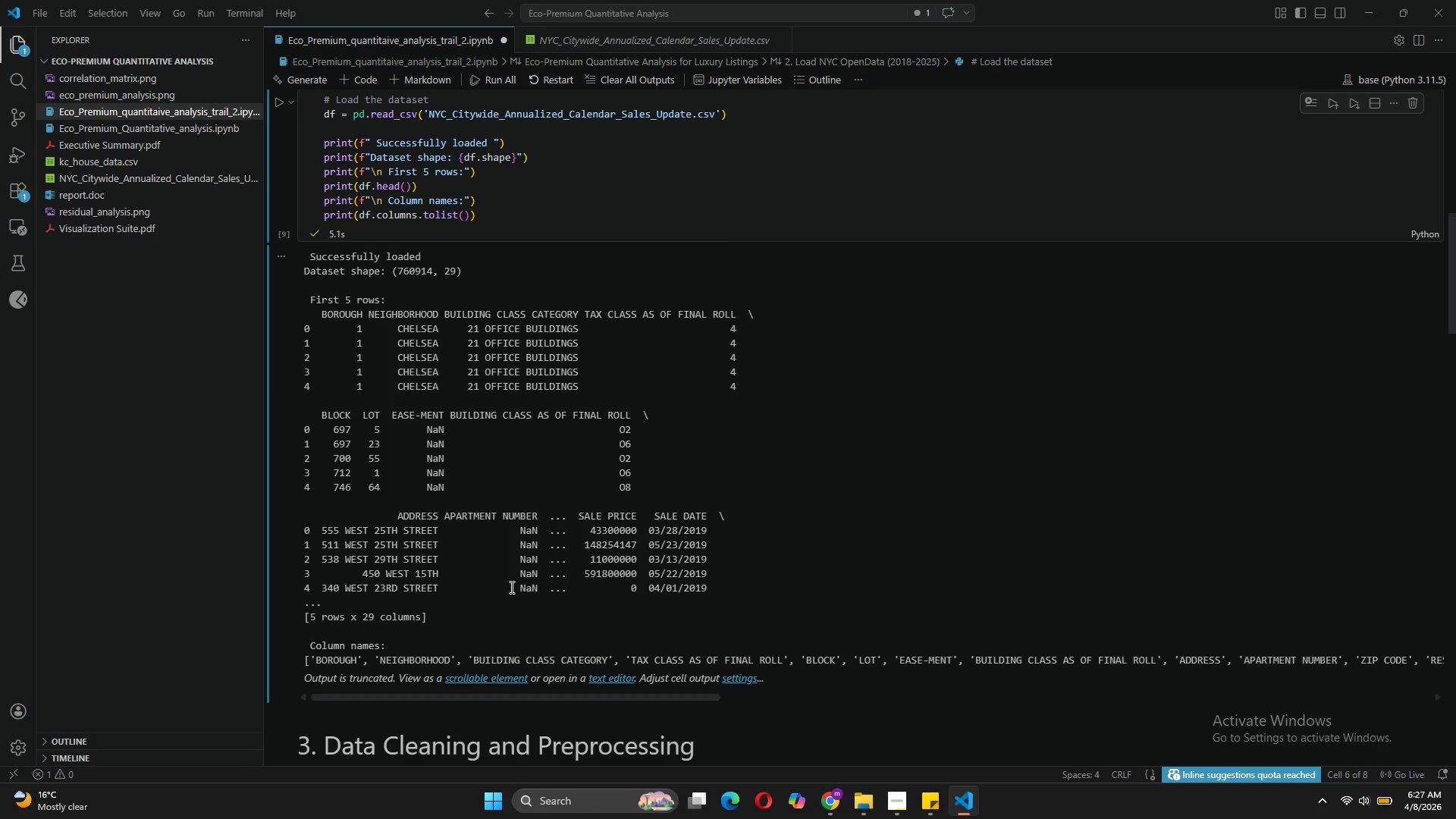 
left_click([414, 423])
 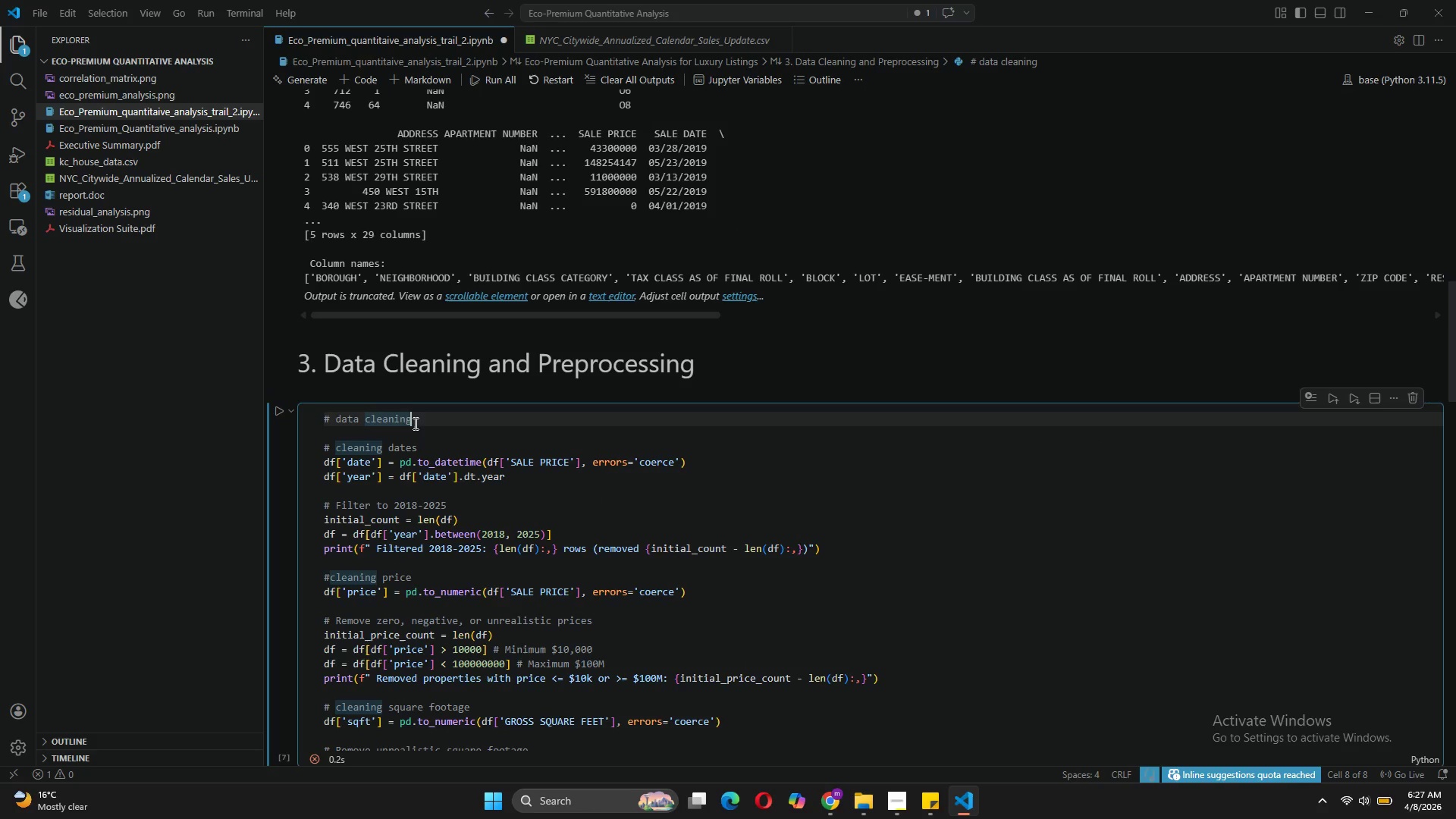 
type( preprocessing)
 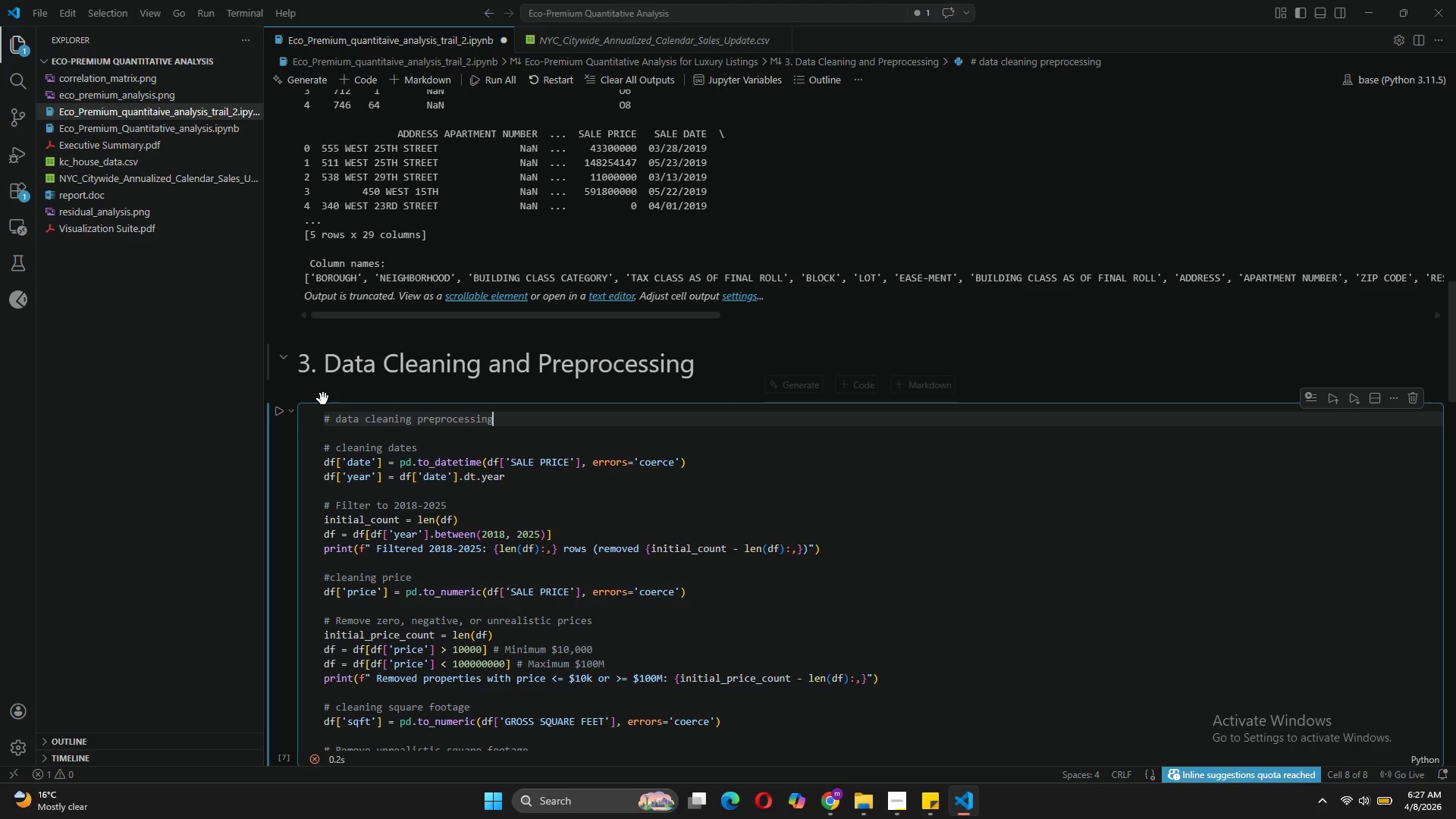 
left_click([280, 411])
 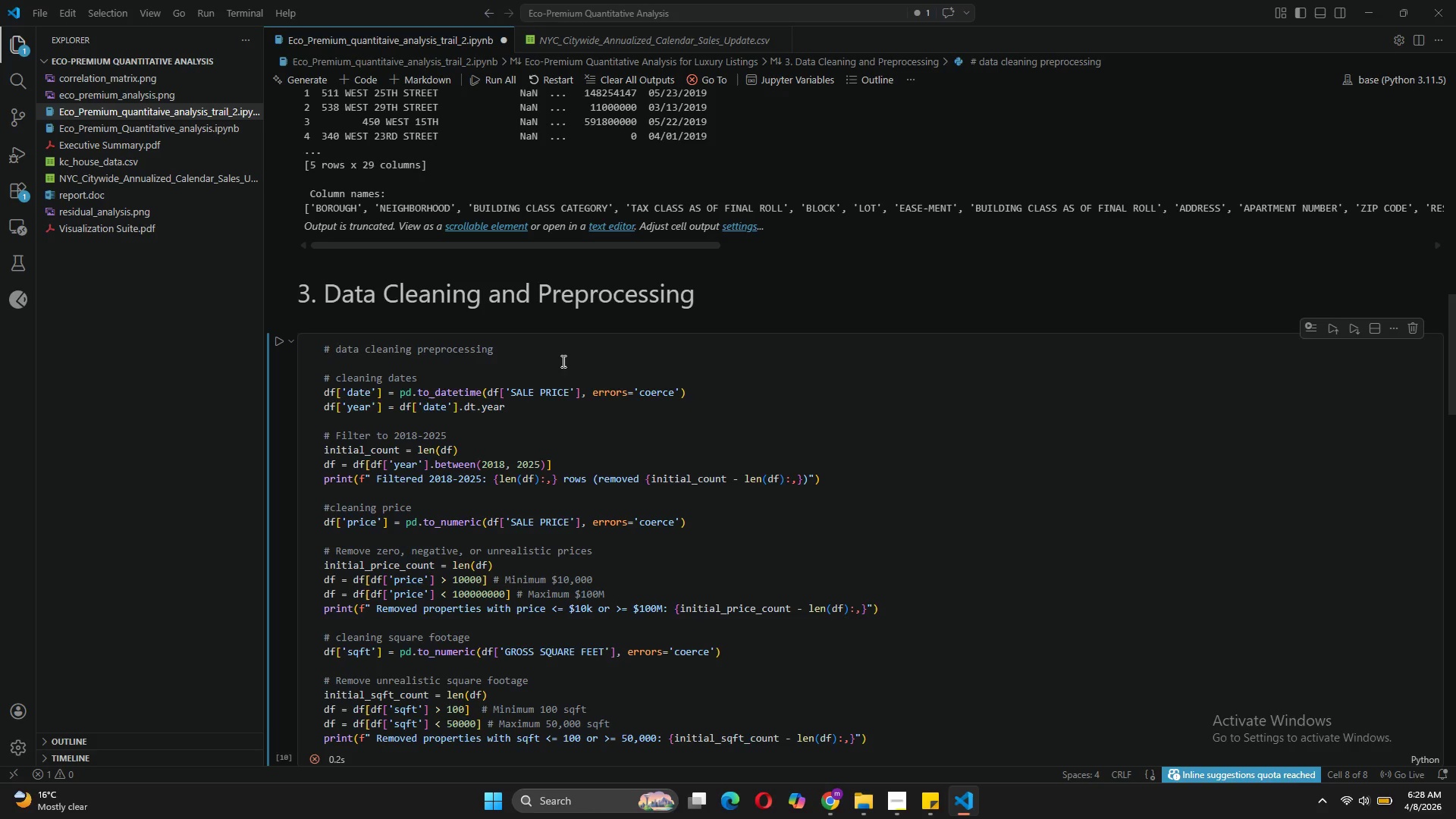 
wait(64.48)
 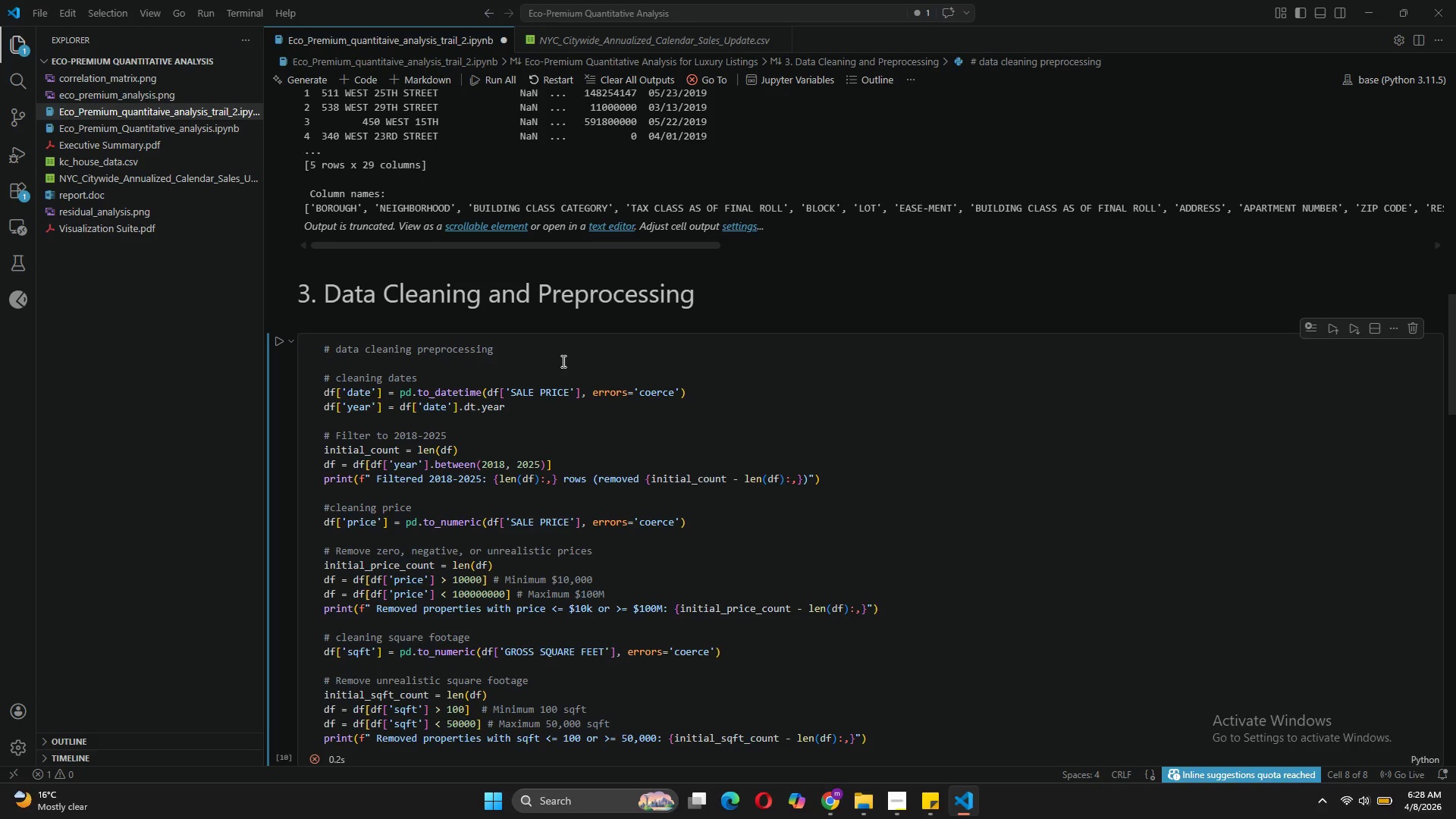 
left_click([569, 391])
 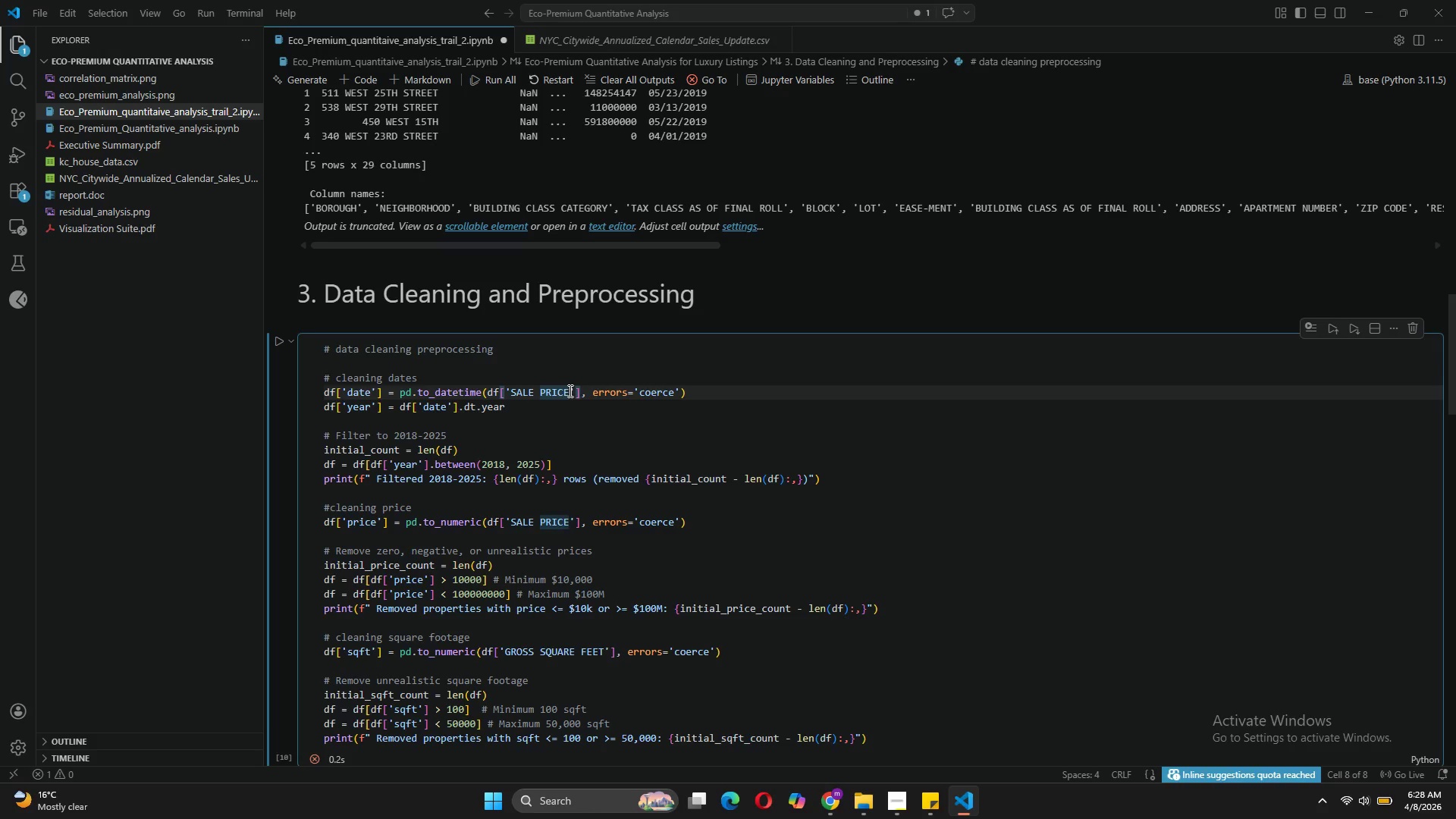 
key(Backspace)
key(Backspace)
key(Backspace)
key(Backspace)
key(Backspace)
type(DATE)
 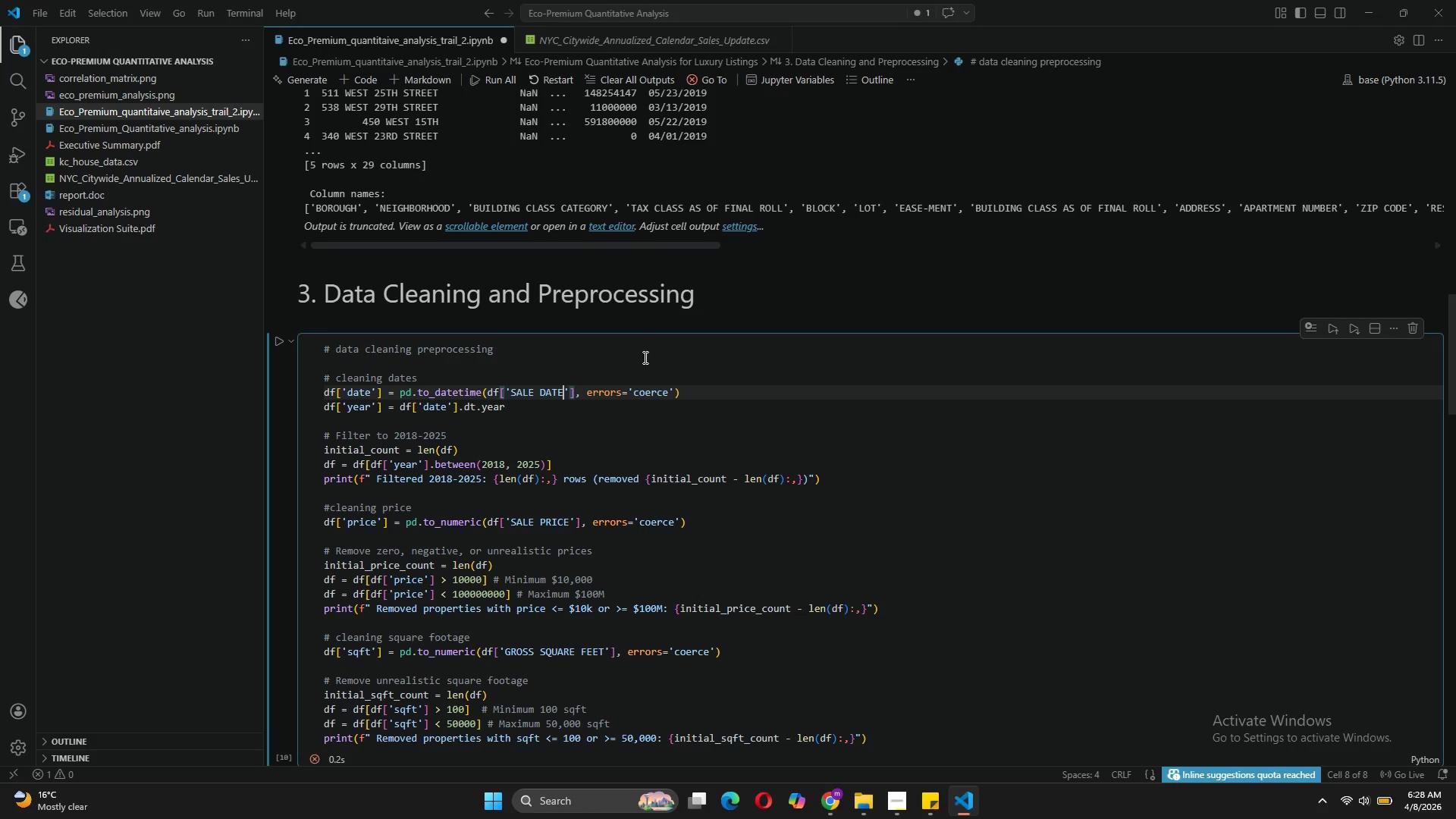 
wait(6.31)
 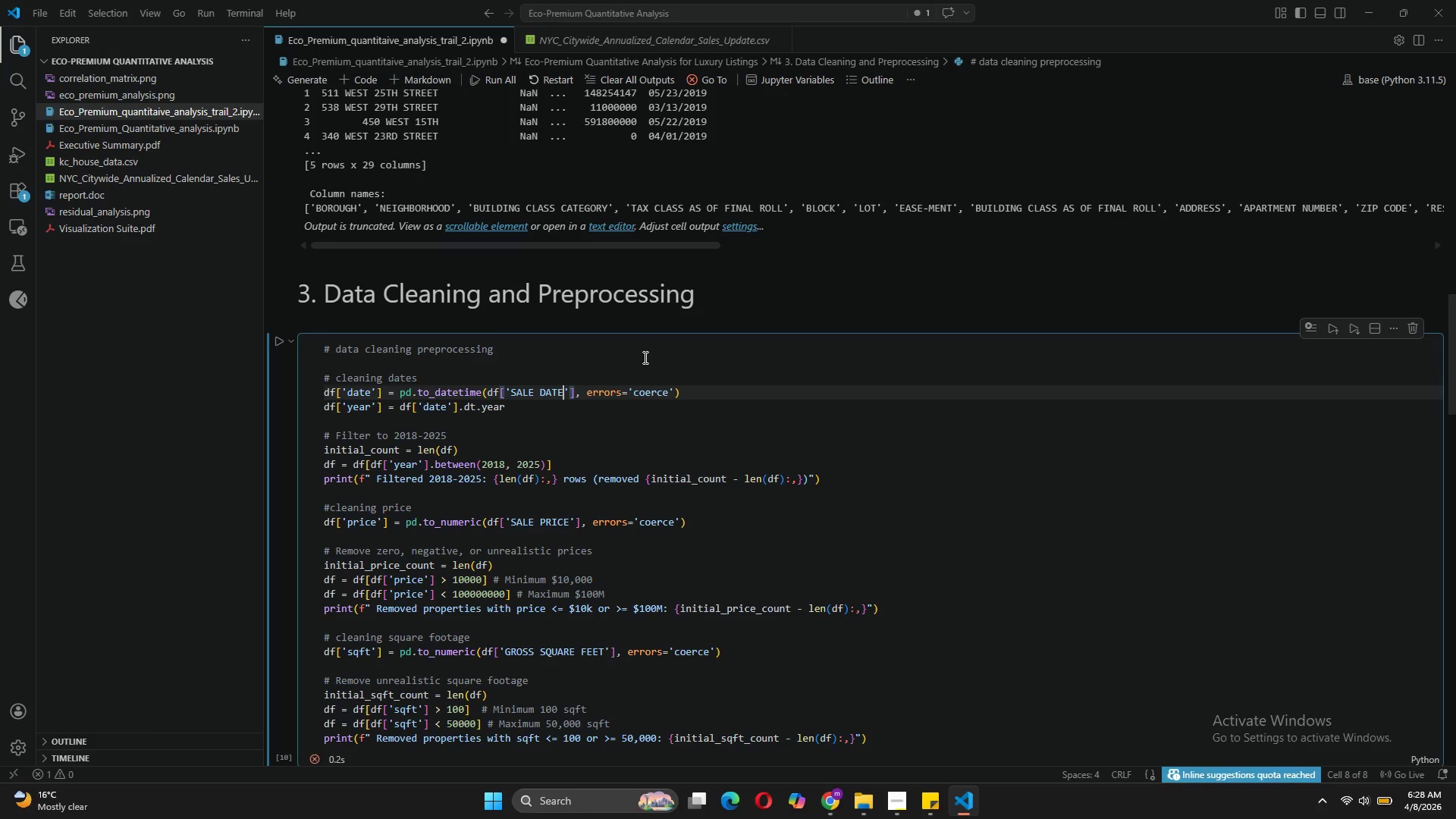 
left_click([477, 573])
 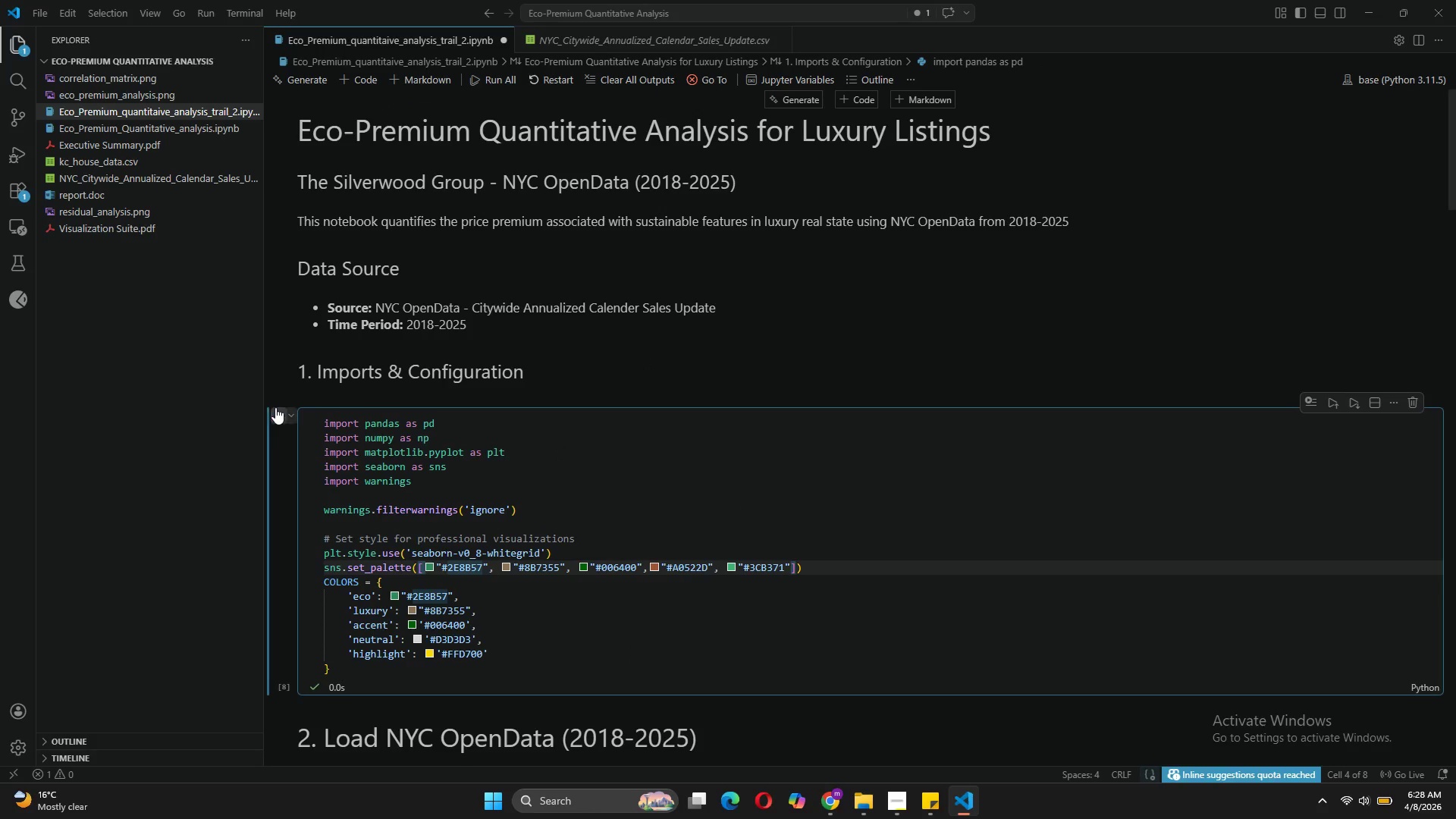 
left_click([275, 407])
 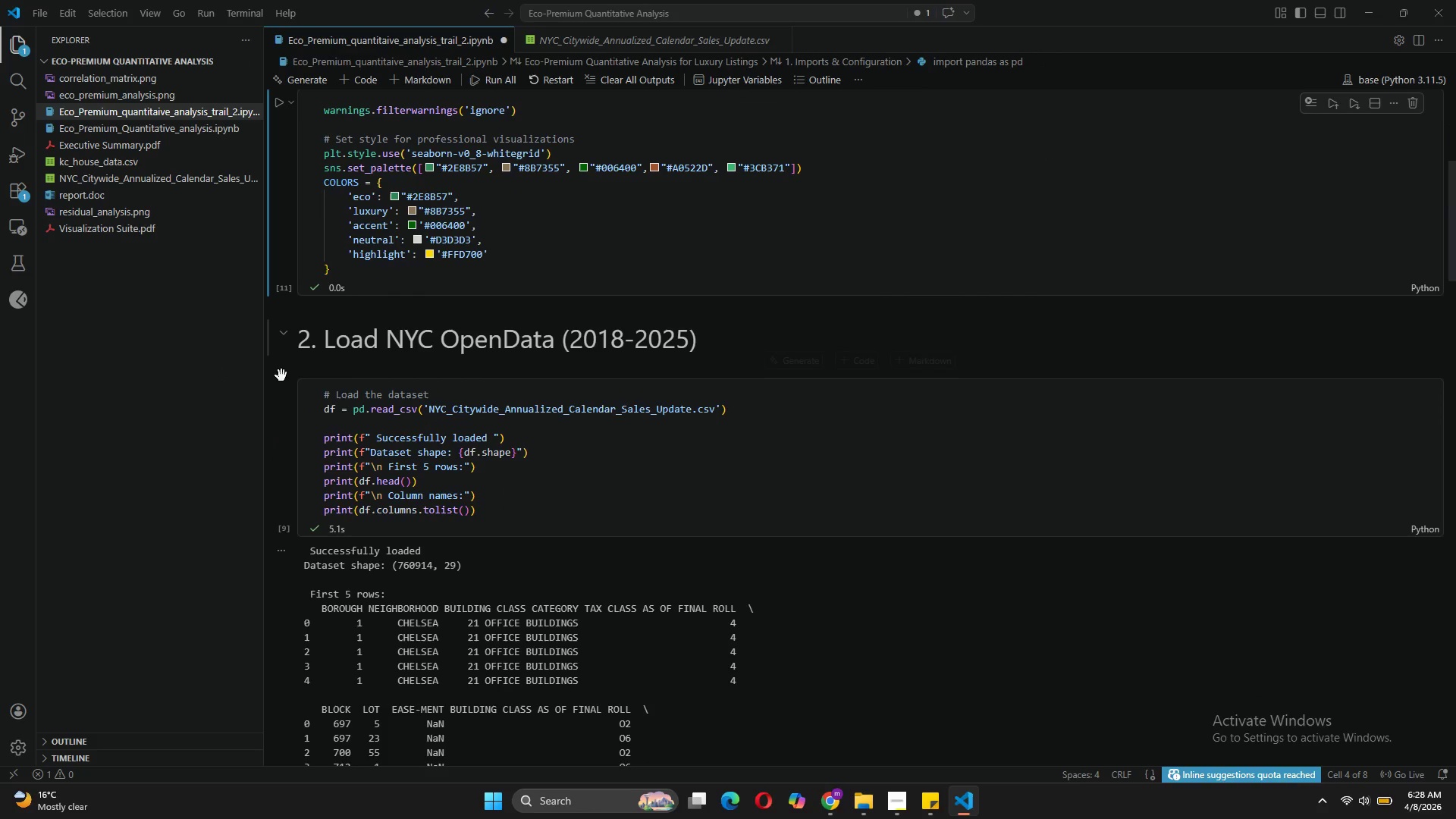 
left_click([281, 384])
 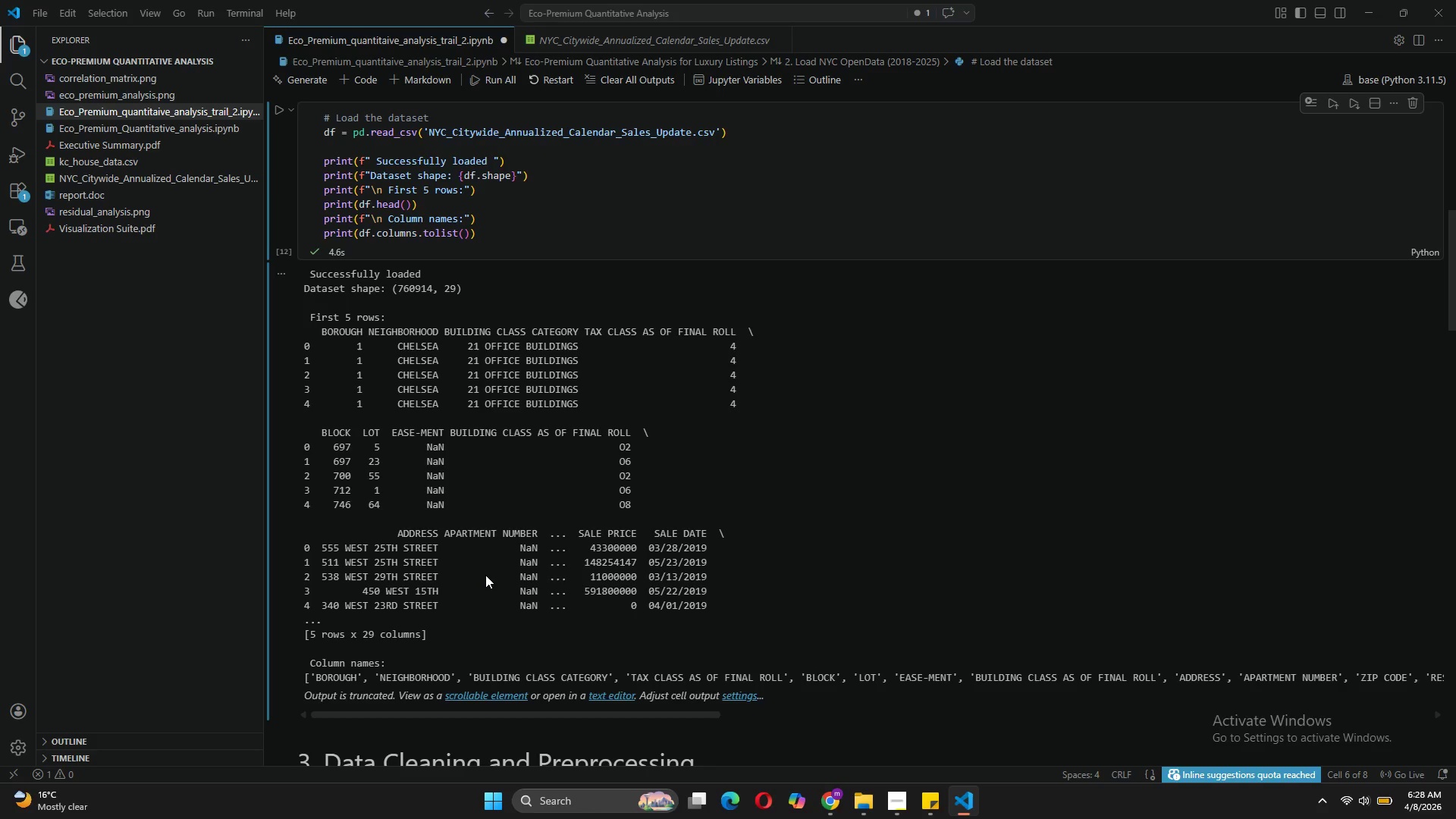 
wait(11.12)
 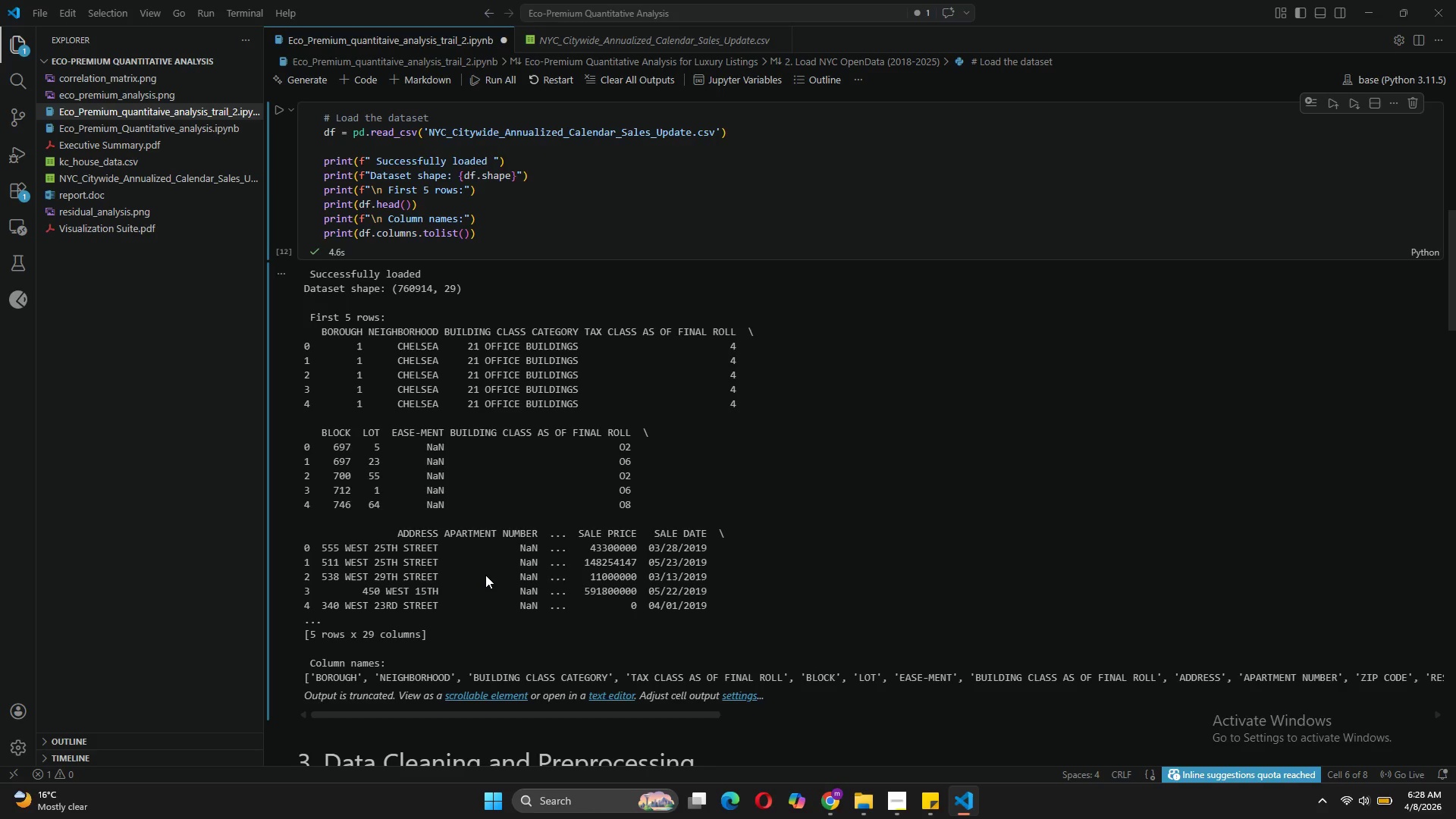 
left_click([281, 407])
 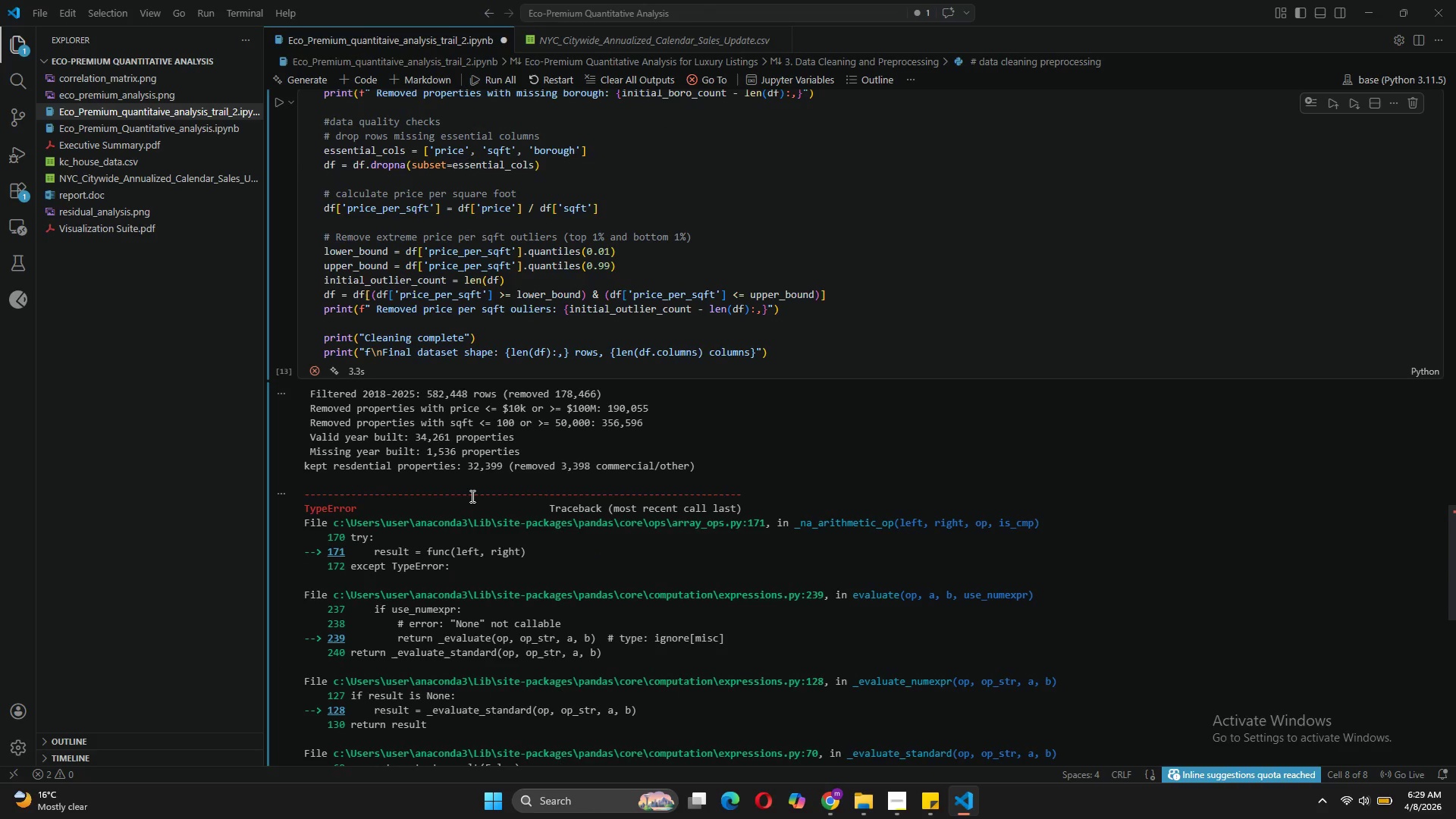 
wait(23.39)
 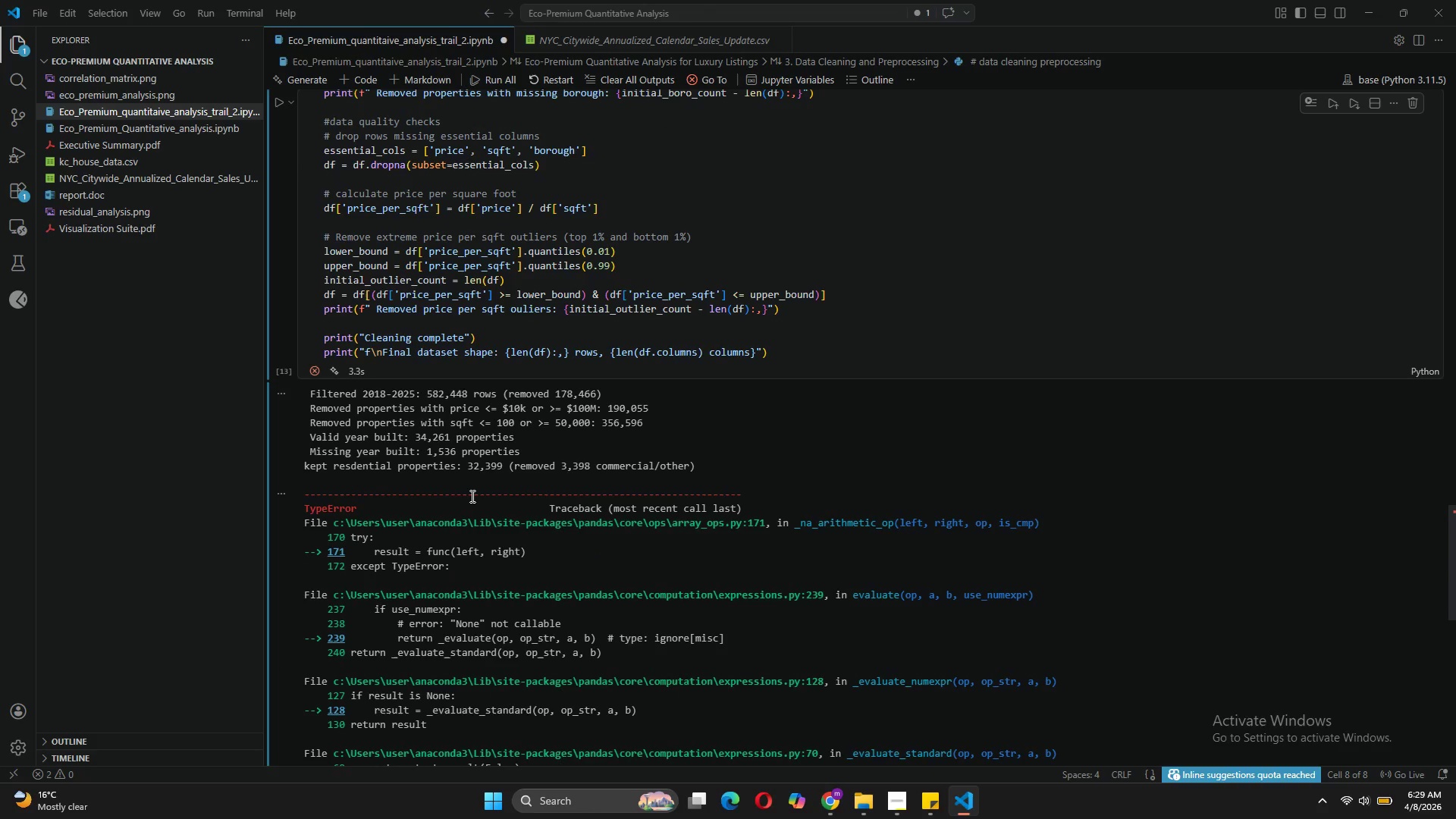 
left_click([347, 304])
 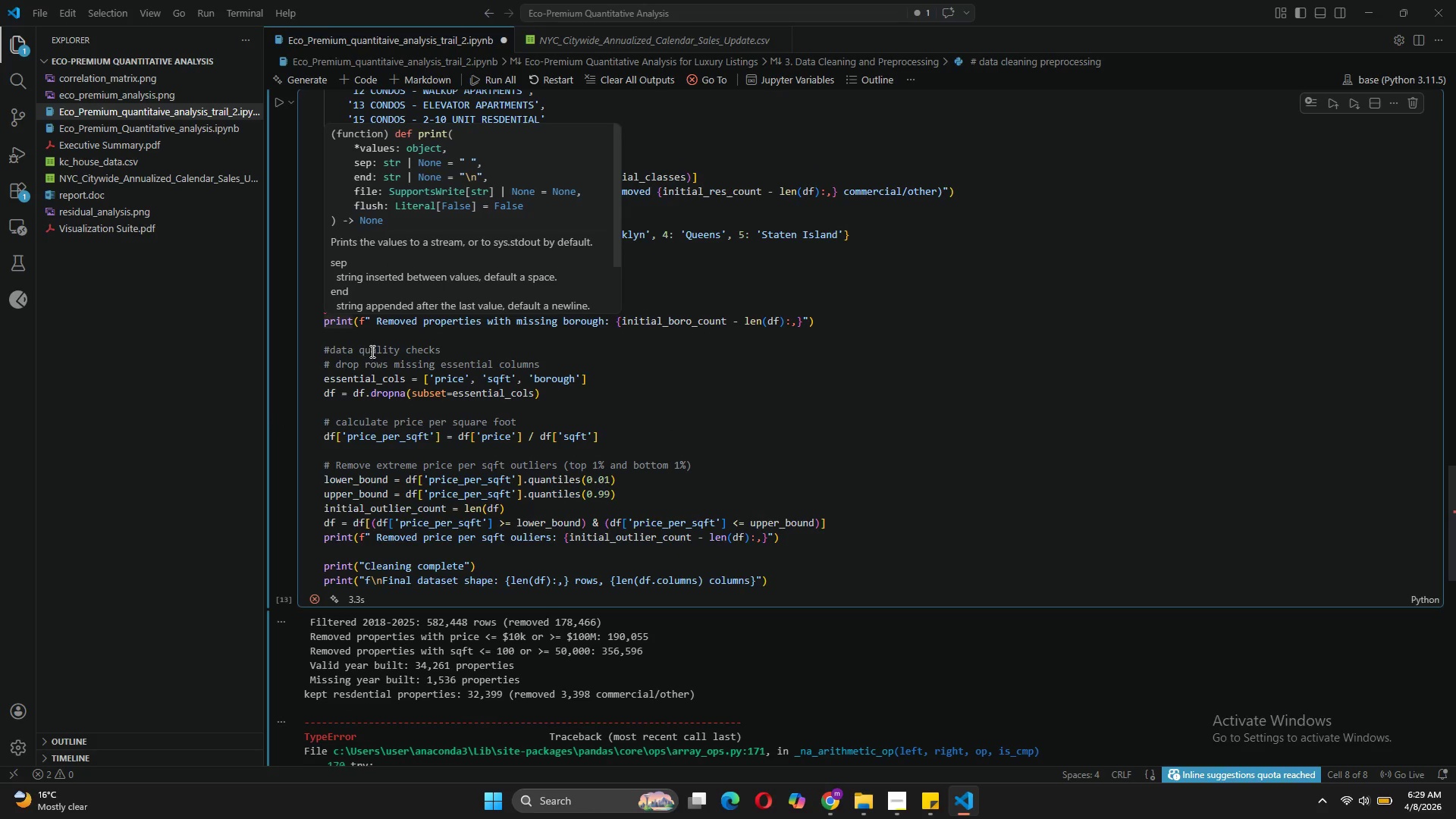 
left_click([371, 351])
 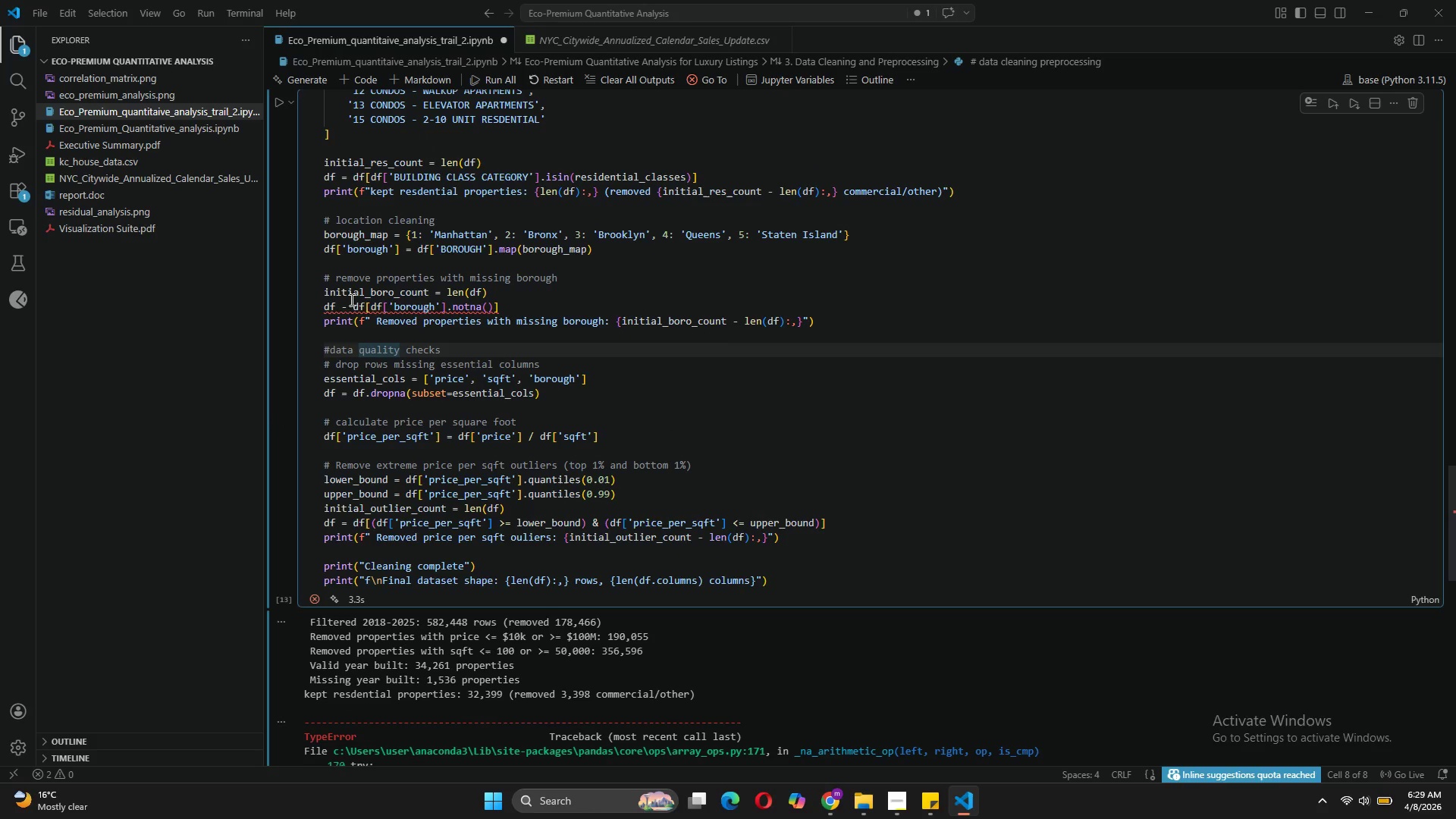 
left_click([350, 301])
 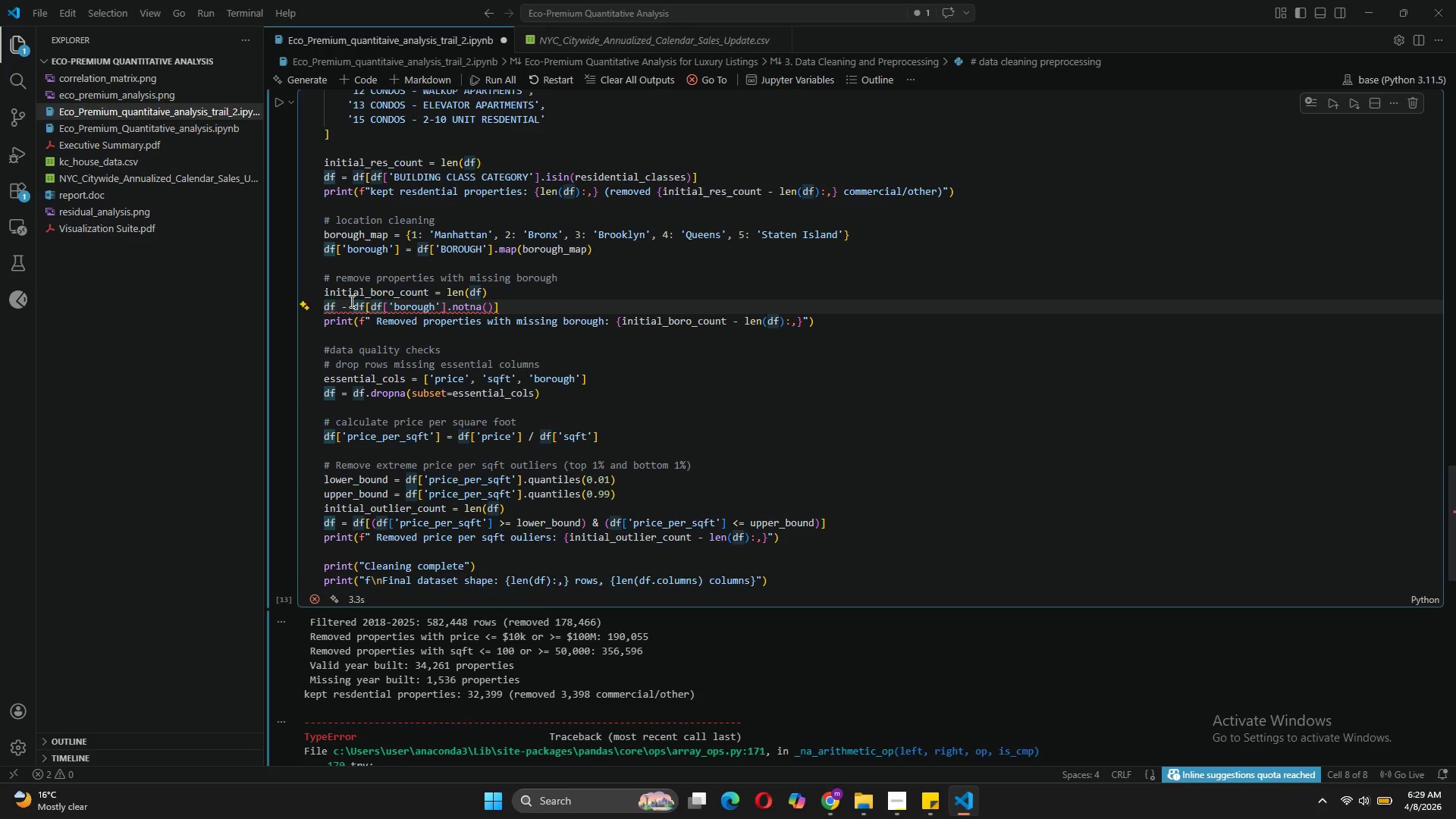 
key(Backspace)
 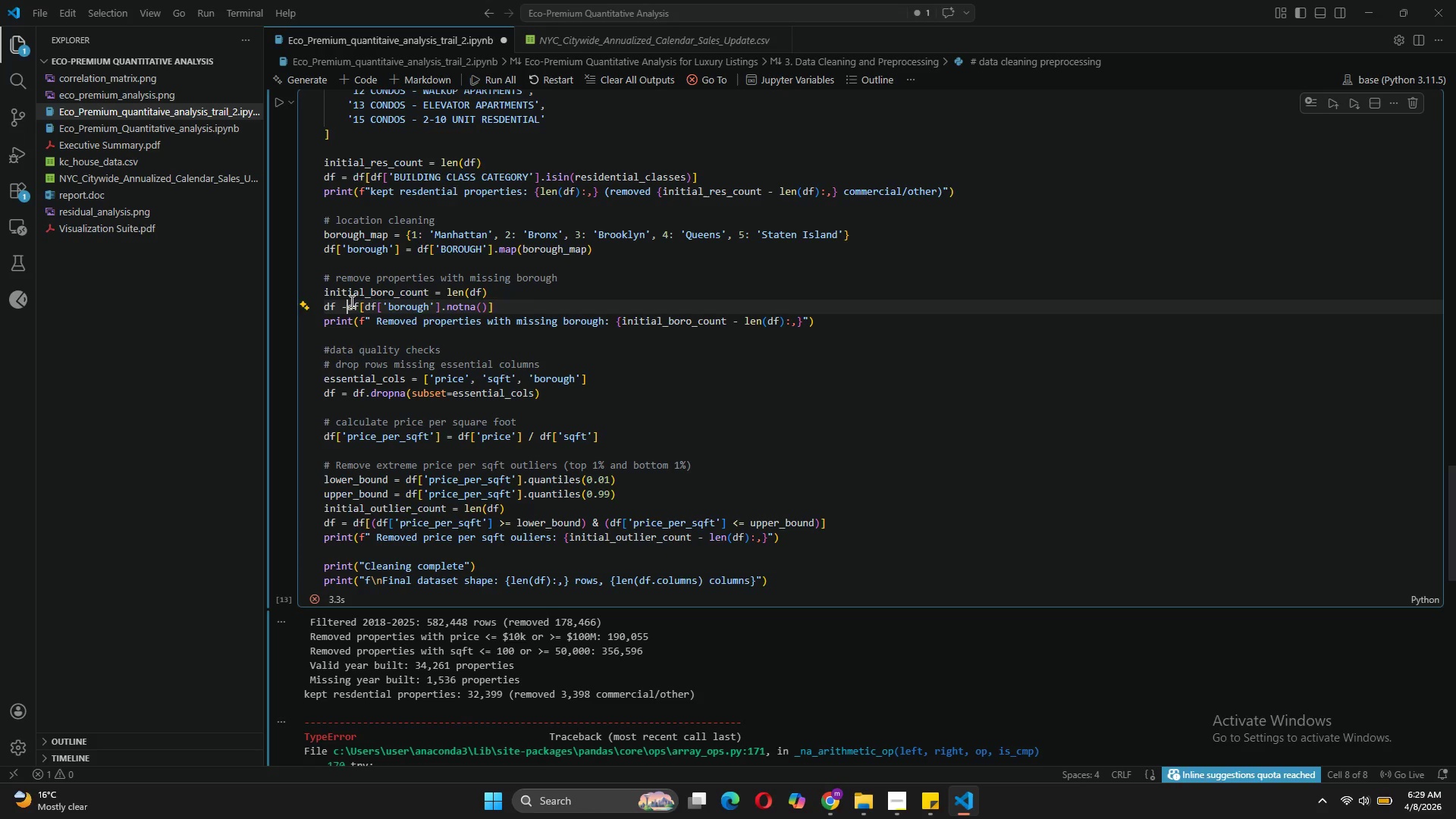 
key(Backspace)
 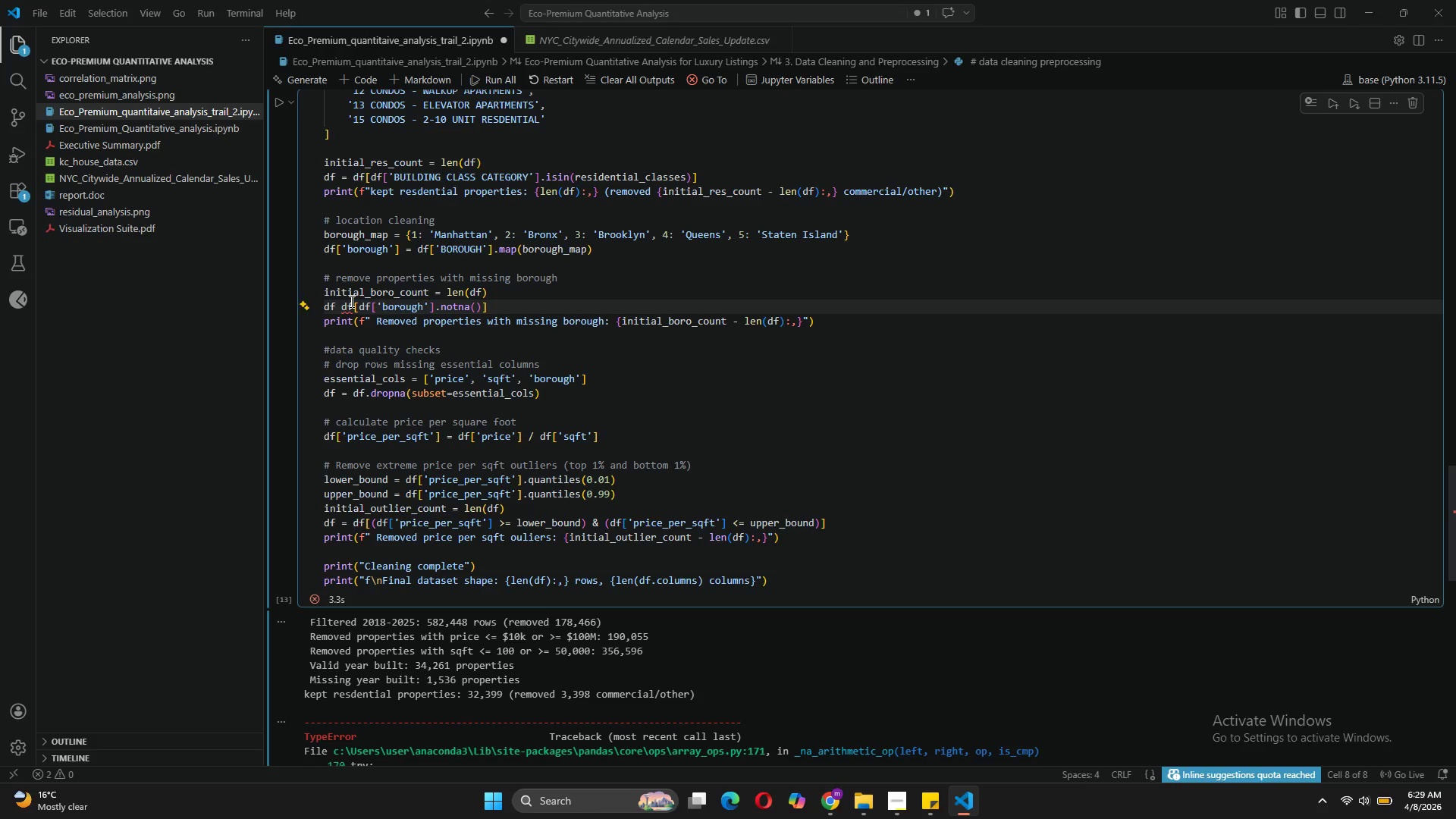 
key(Equal)
 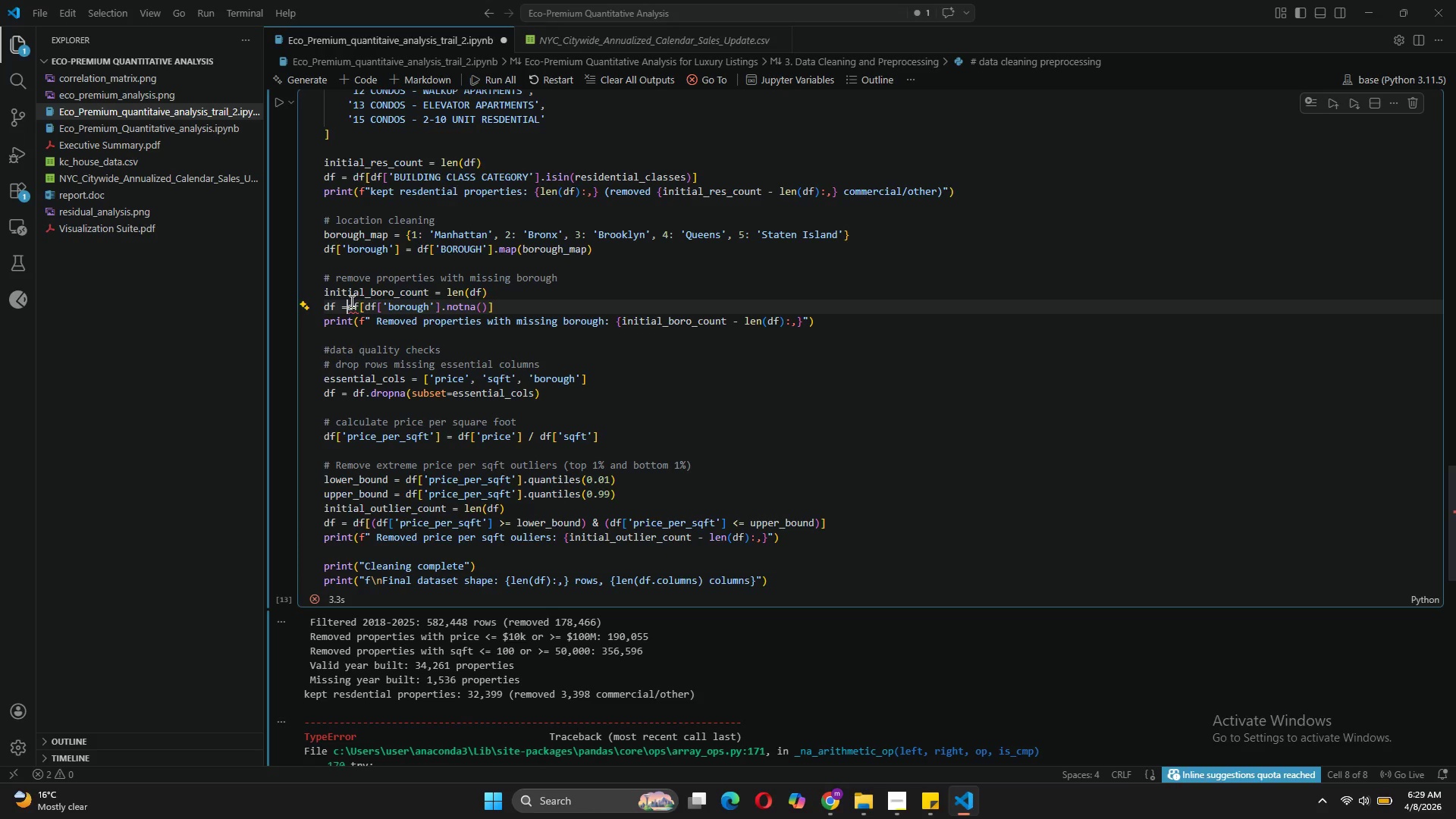 
key(Space)
 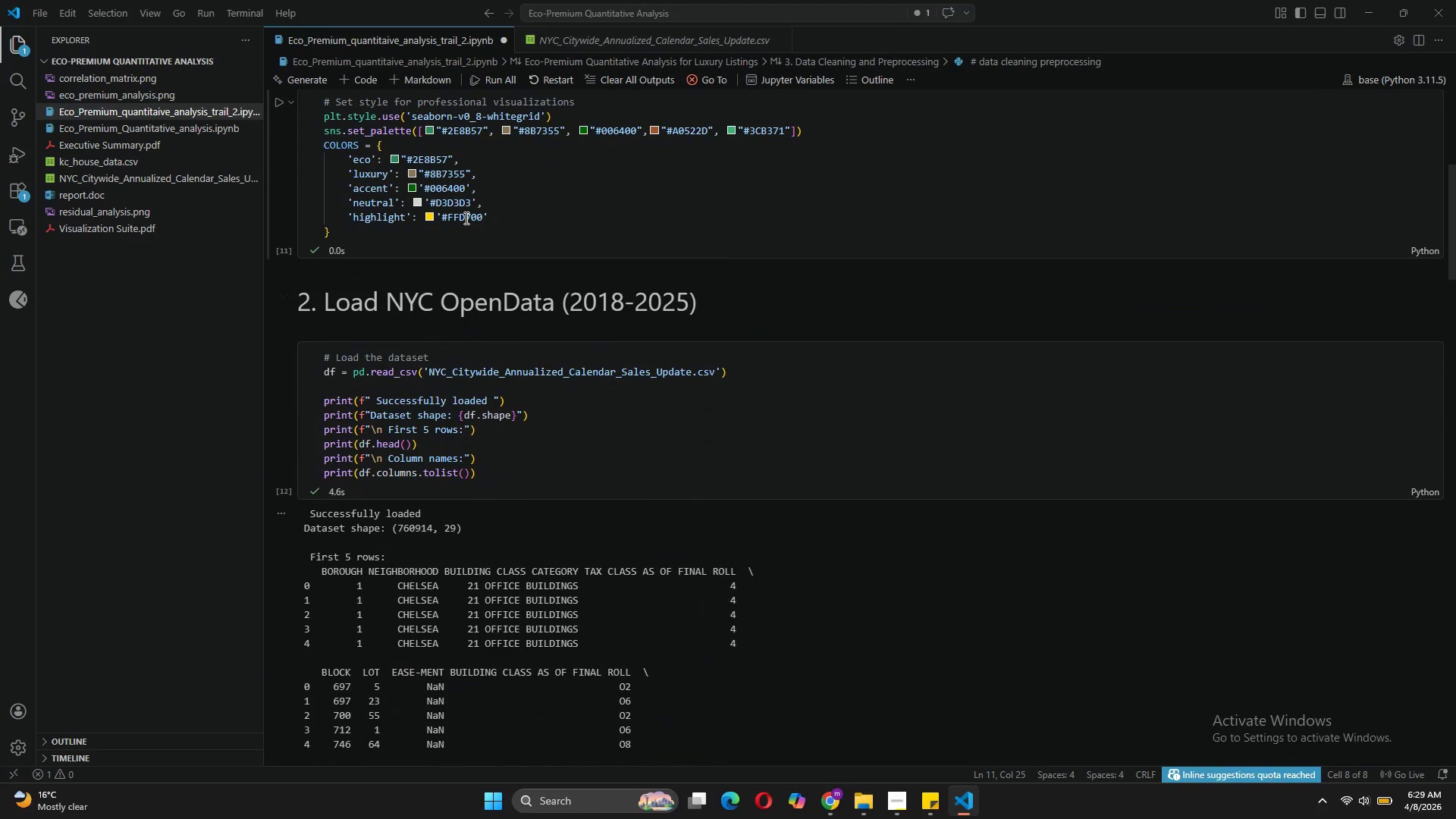 
wait(6.42)
 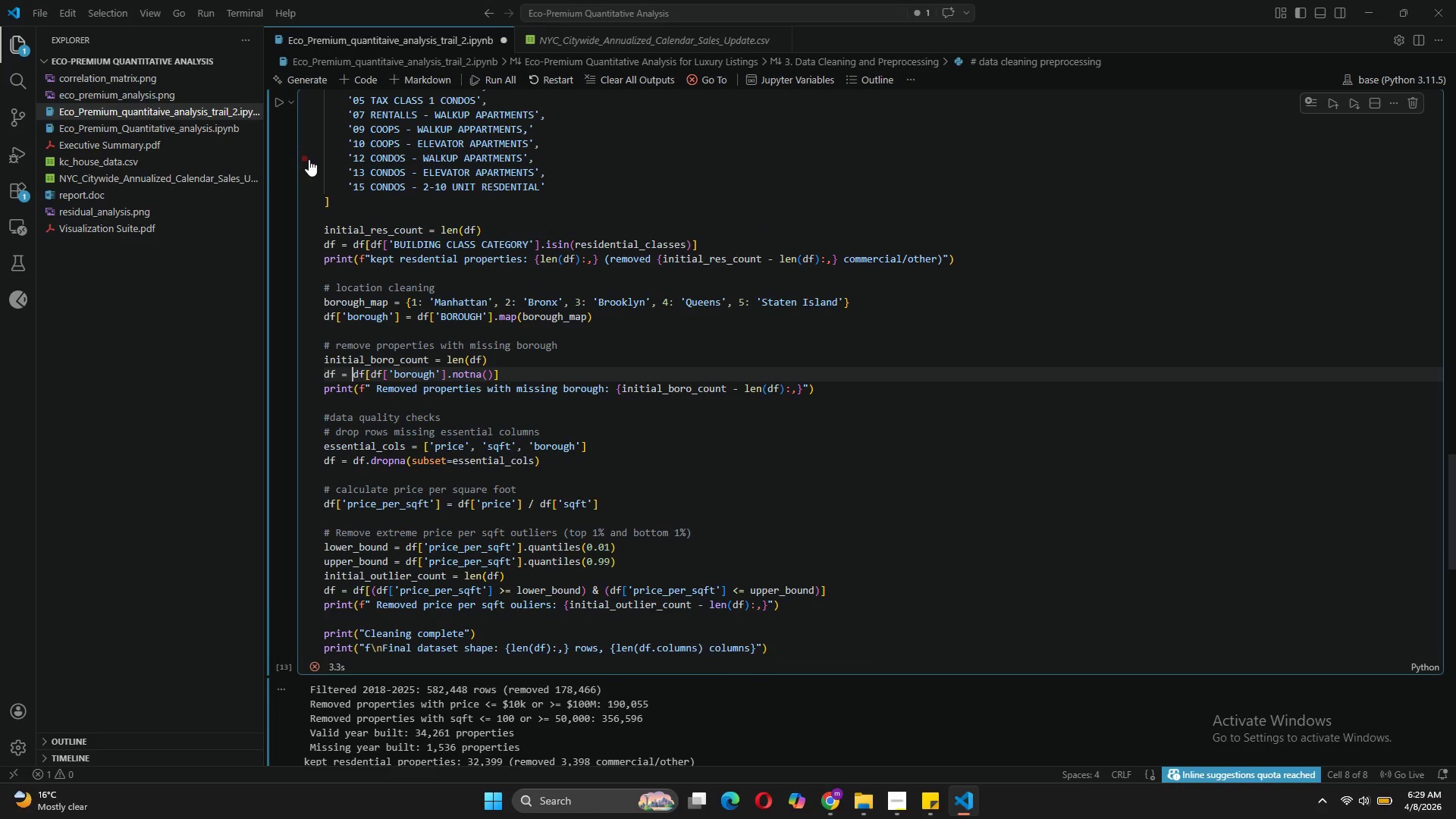 
left_click([278, 118])
 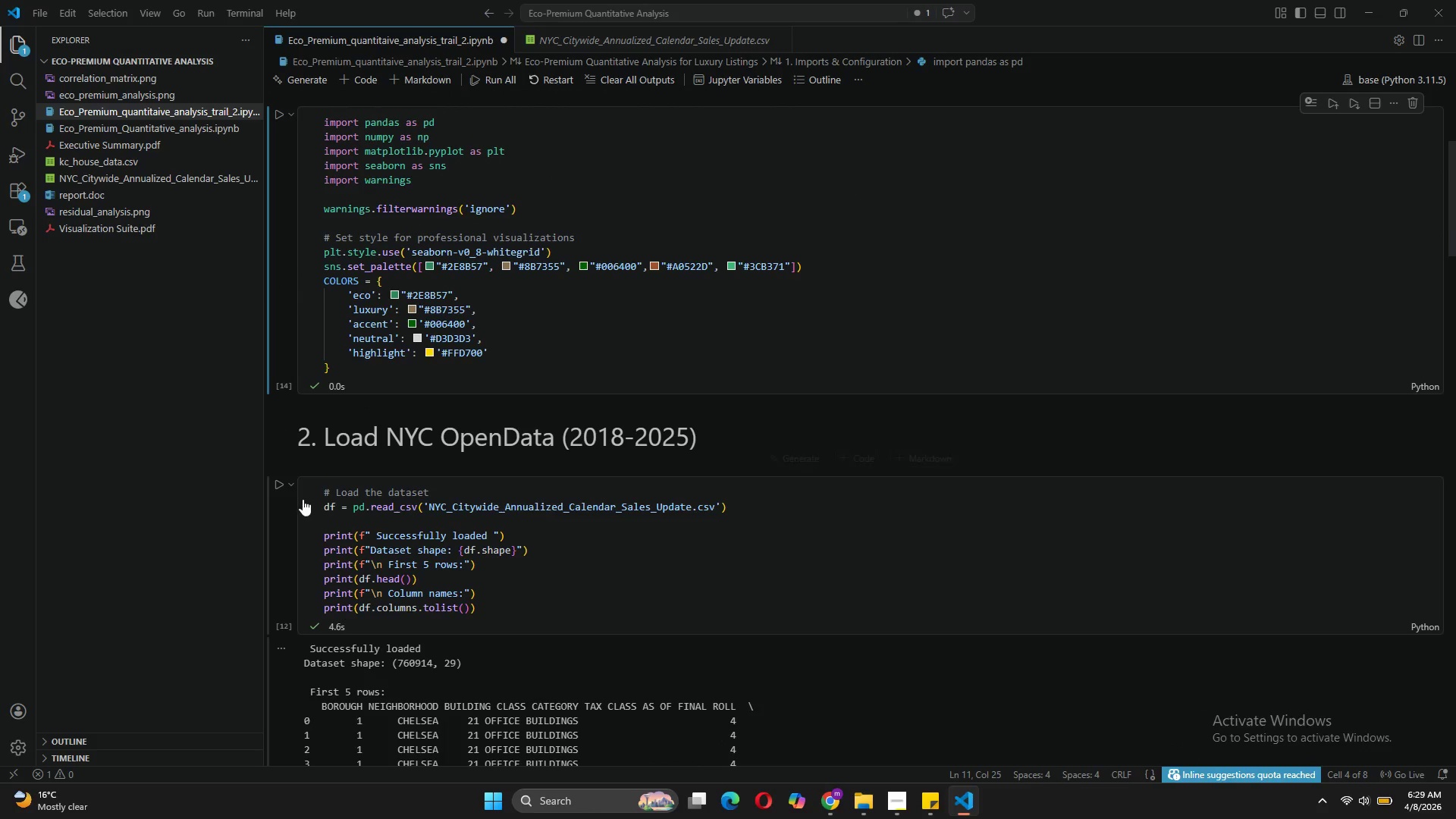 
left_click([275, 480])
 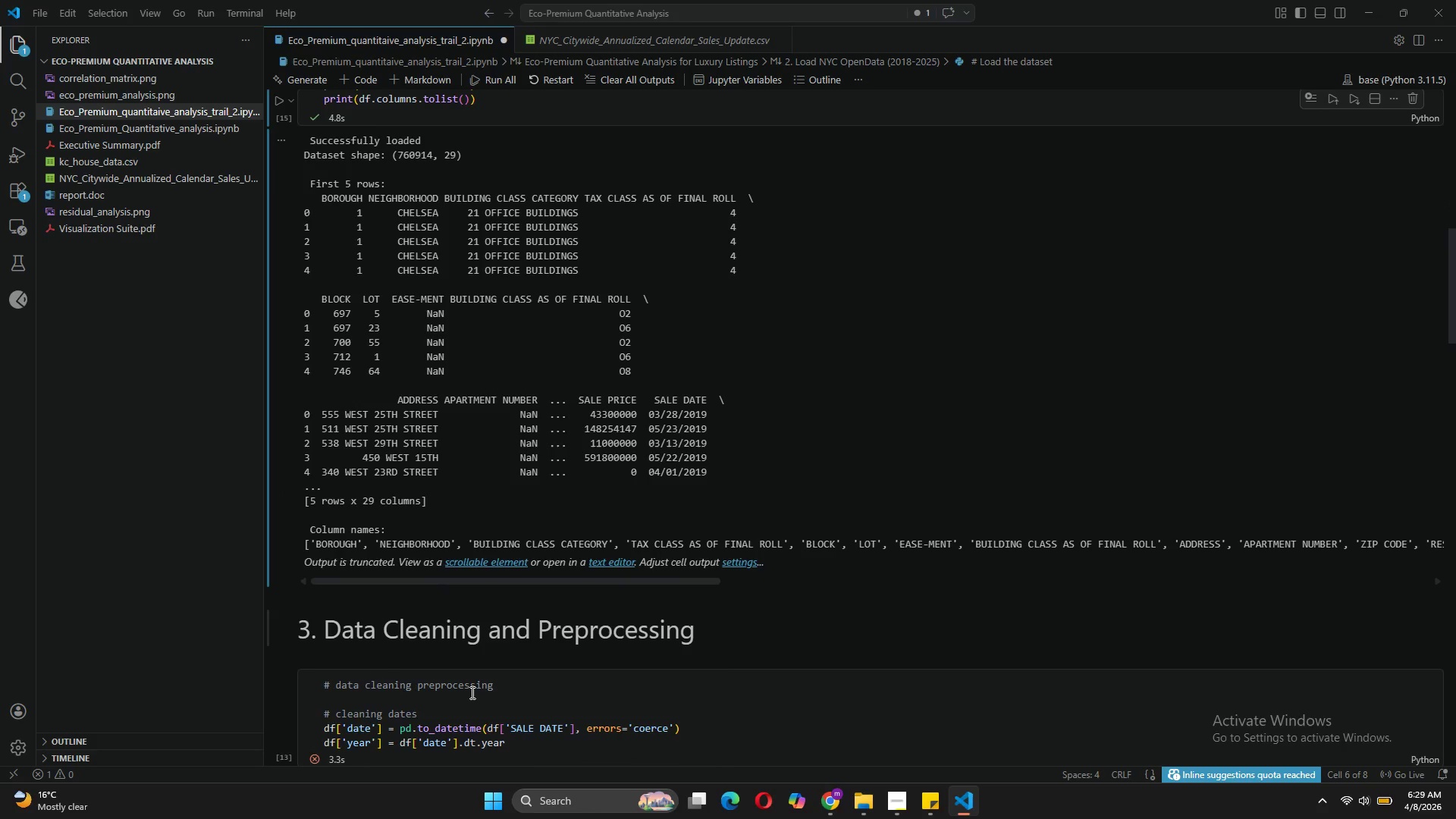 
wait(7.72)
 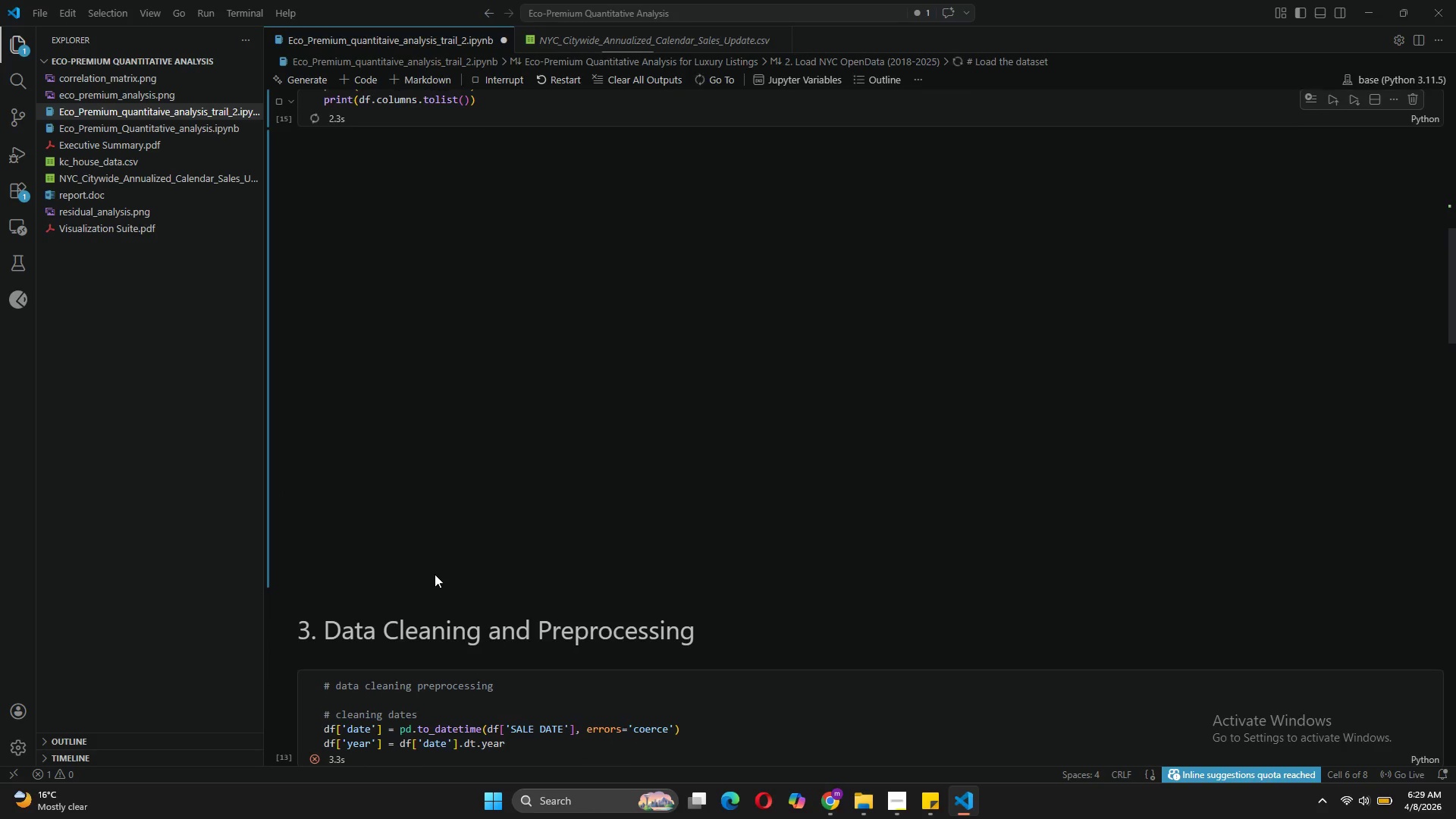 
left_click([275, 479])
 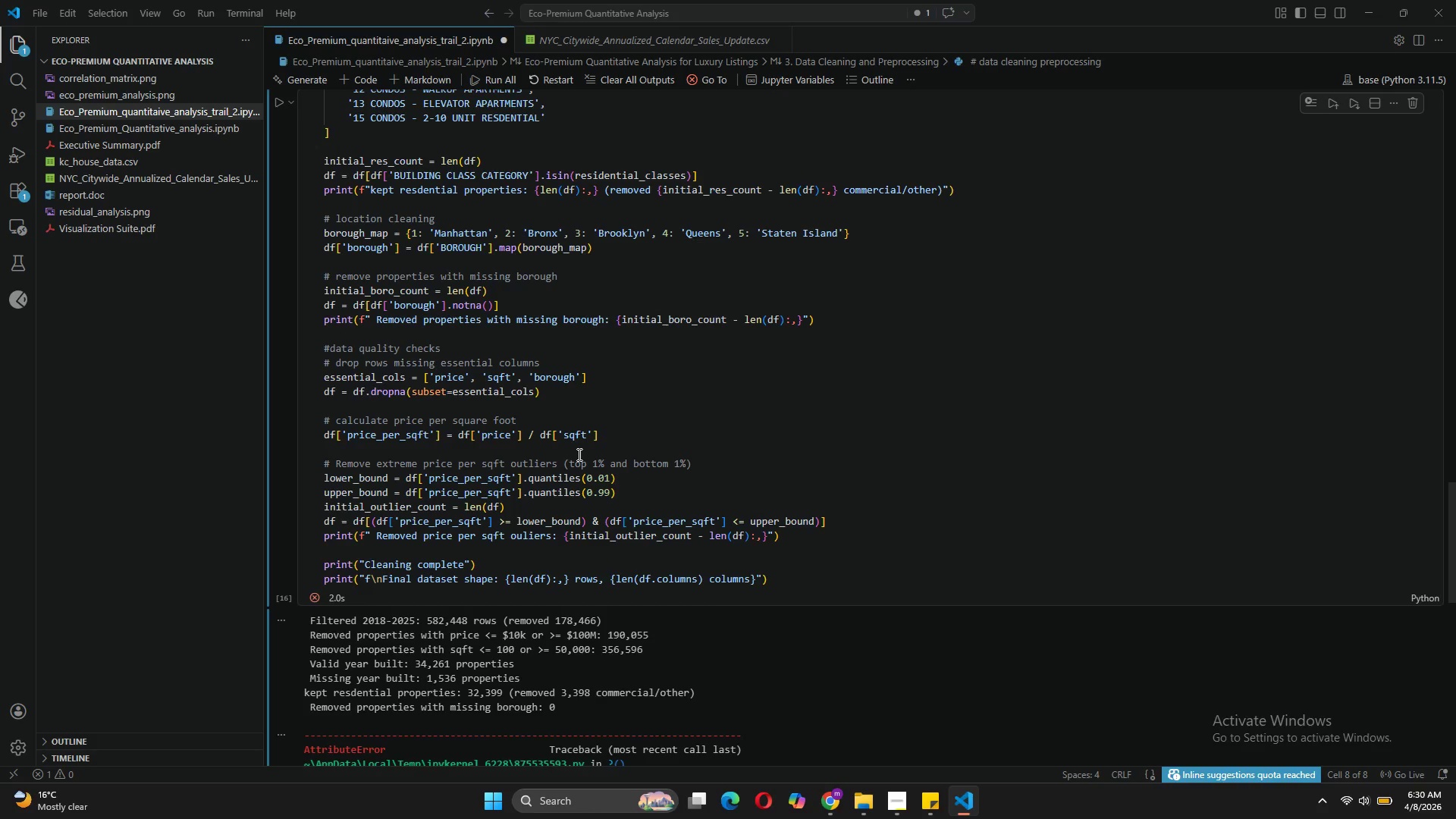 
wait(76.98)
 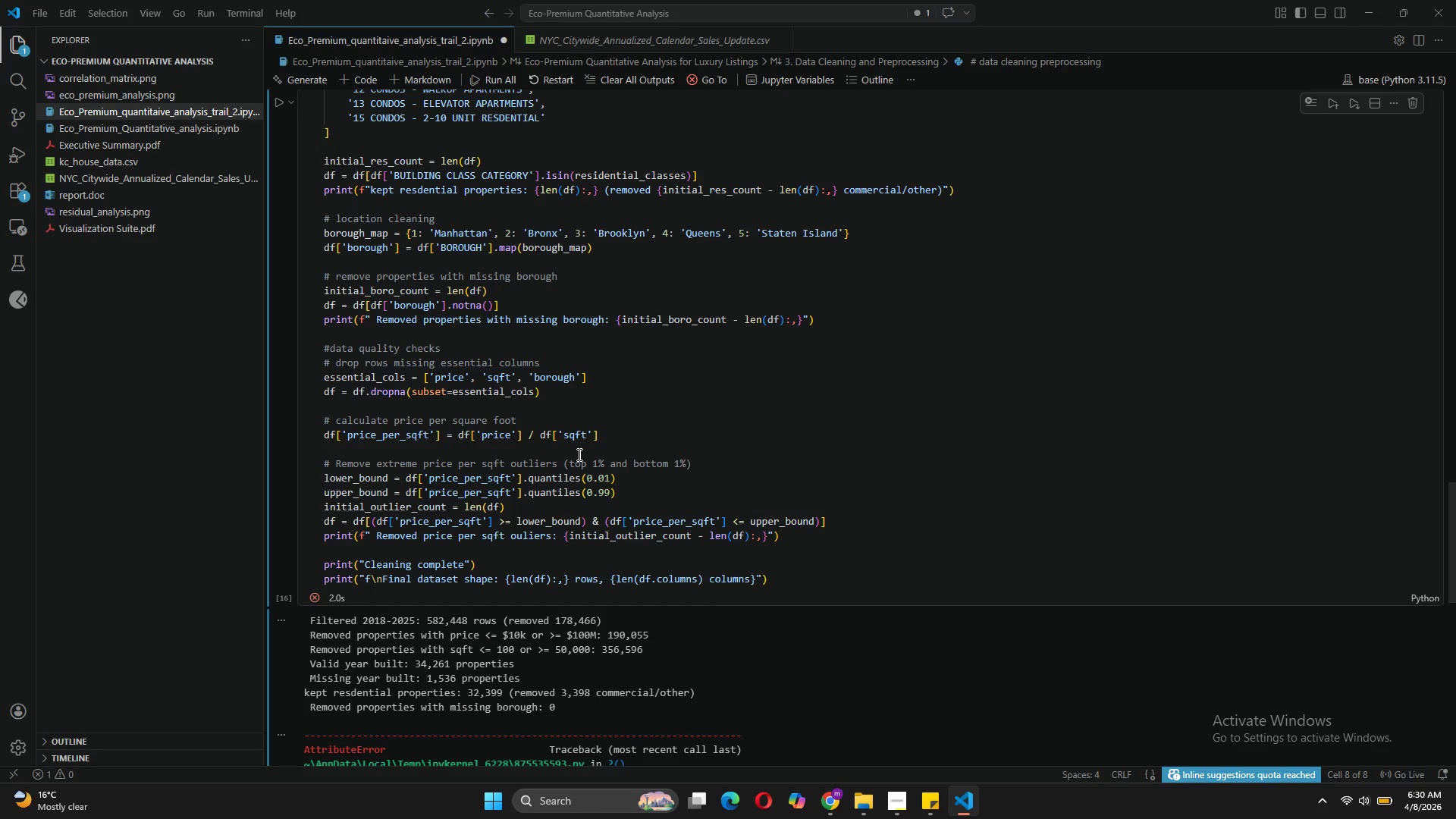 
left_click([579, 478])
 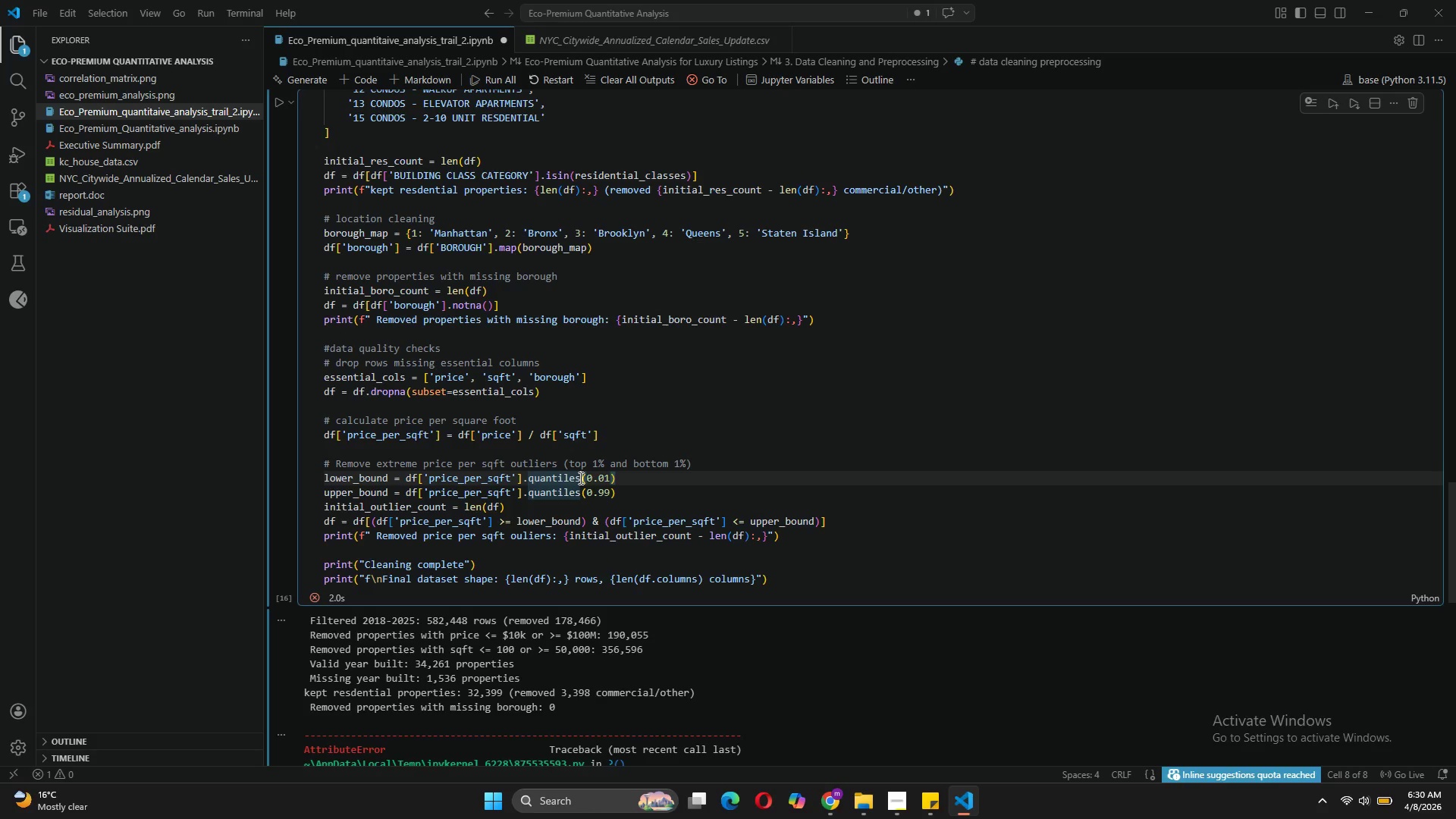 
key(Backspace)
 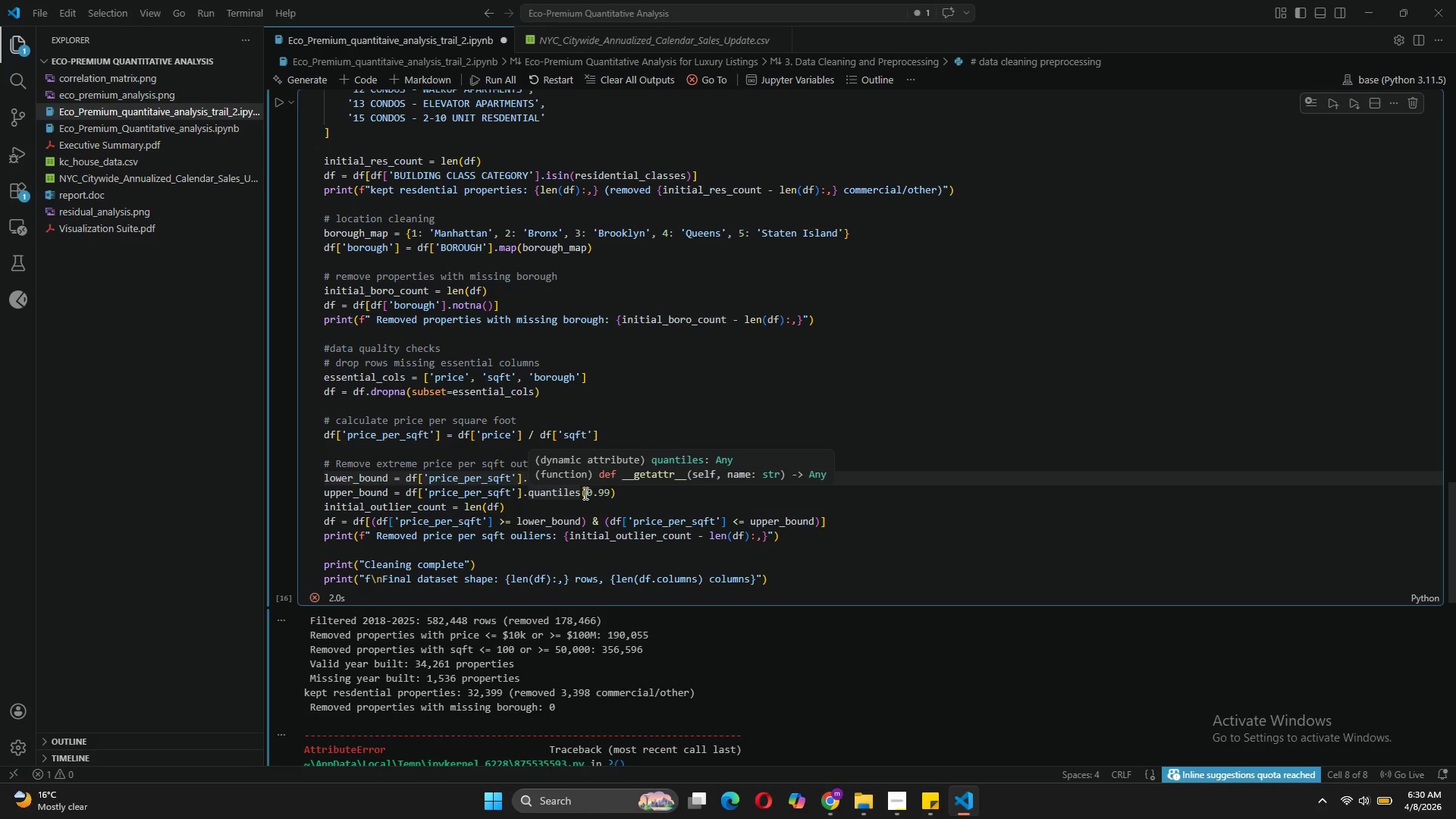 
left_click([579, 493])
 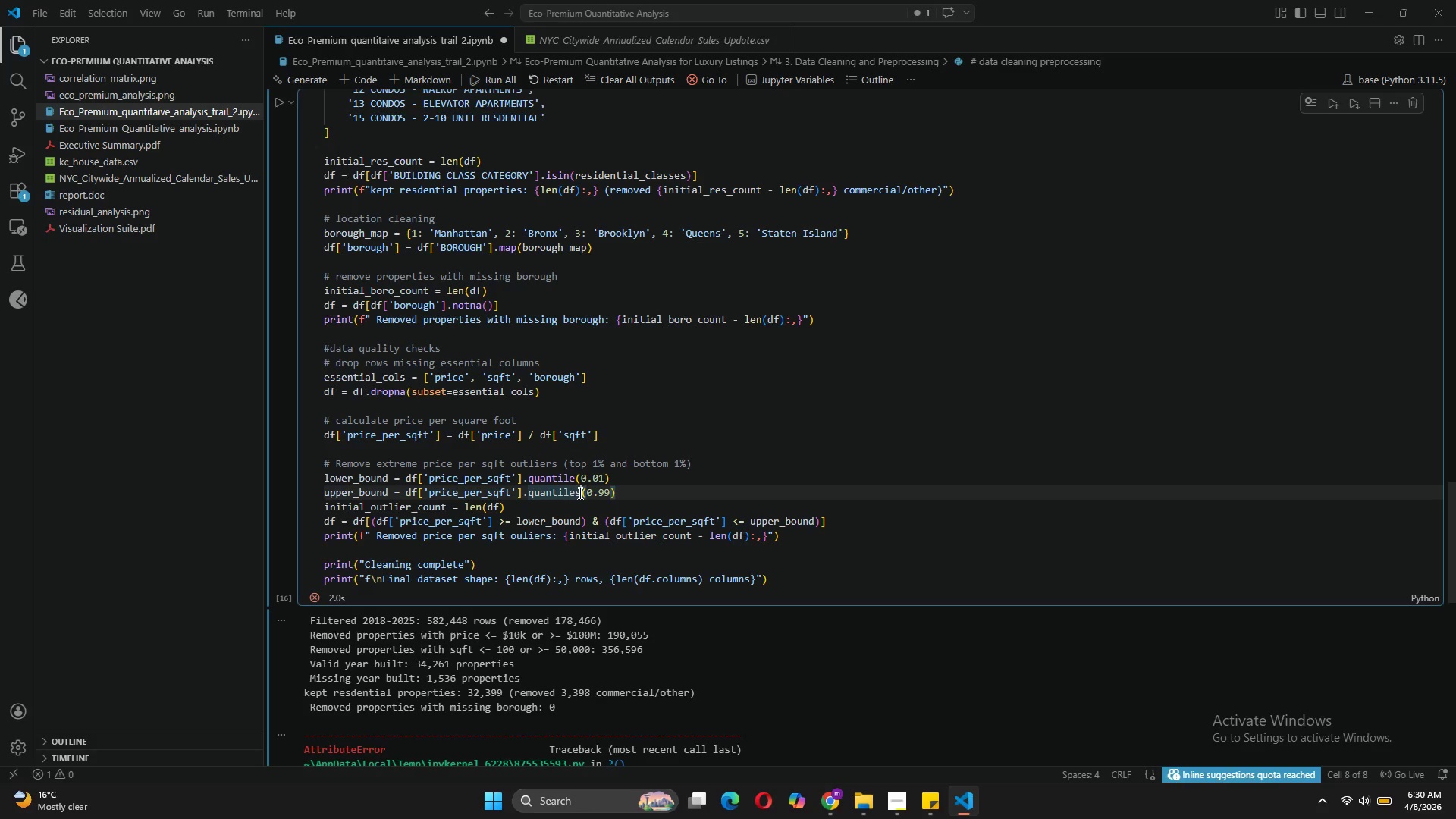 
key(Backspace)
 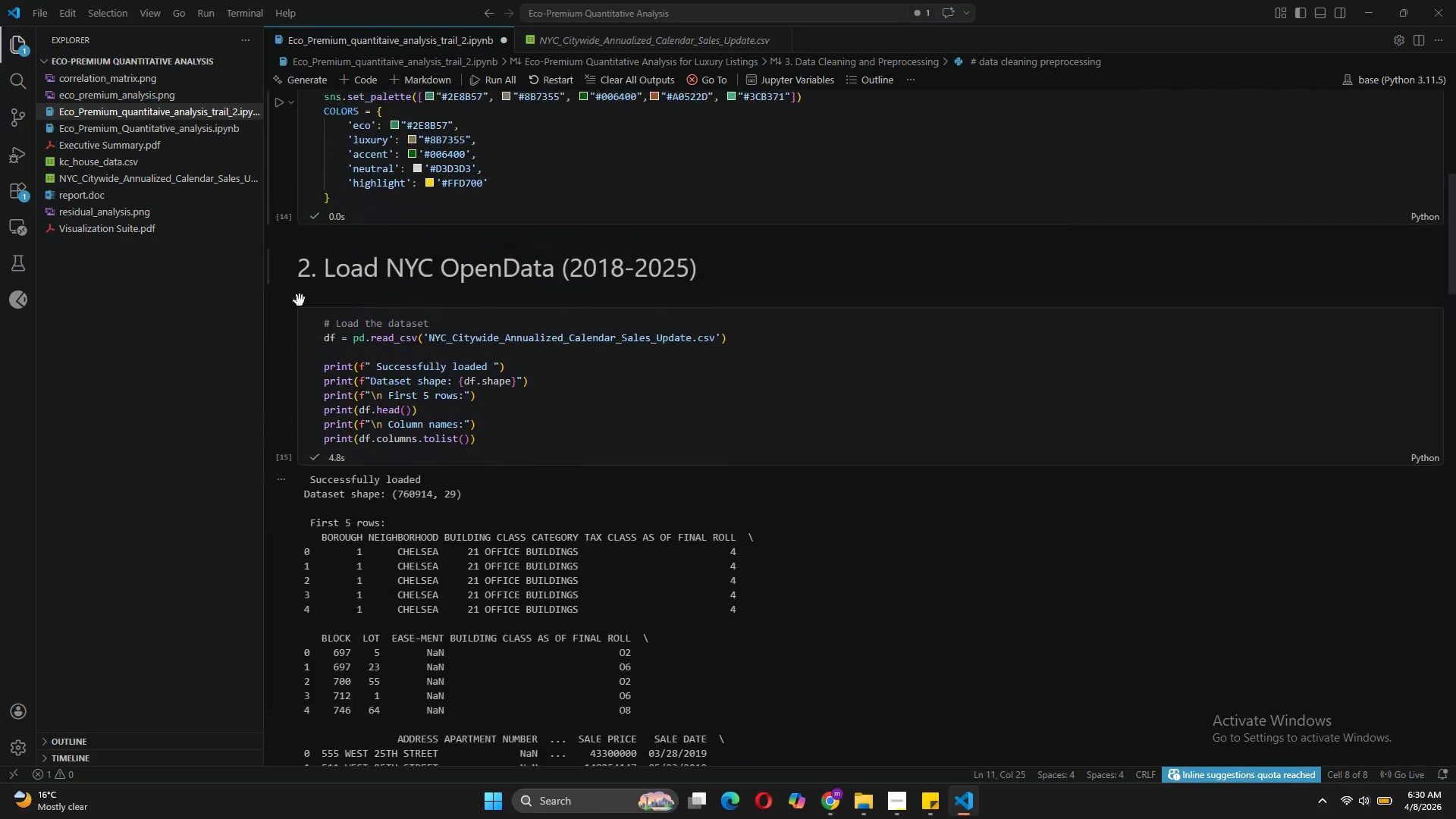 
wait(5.02)
 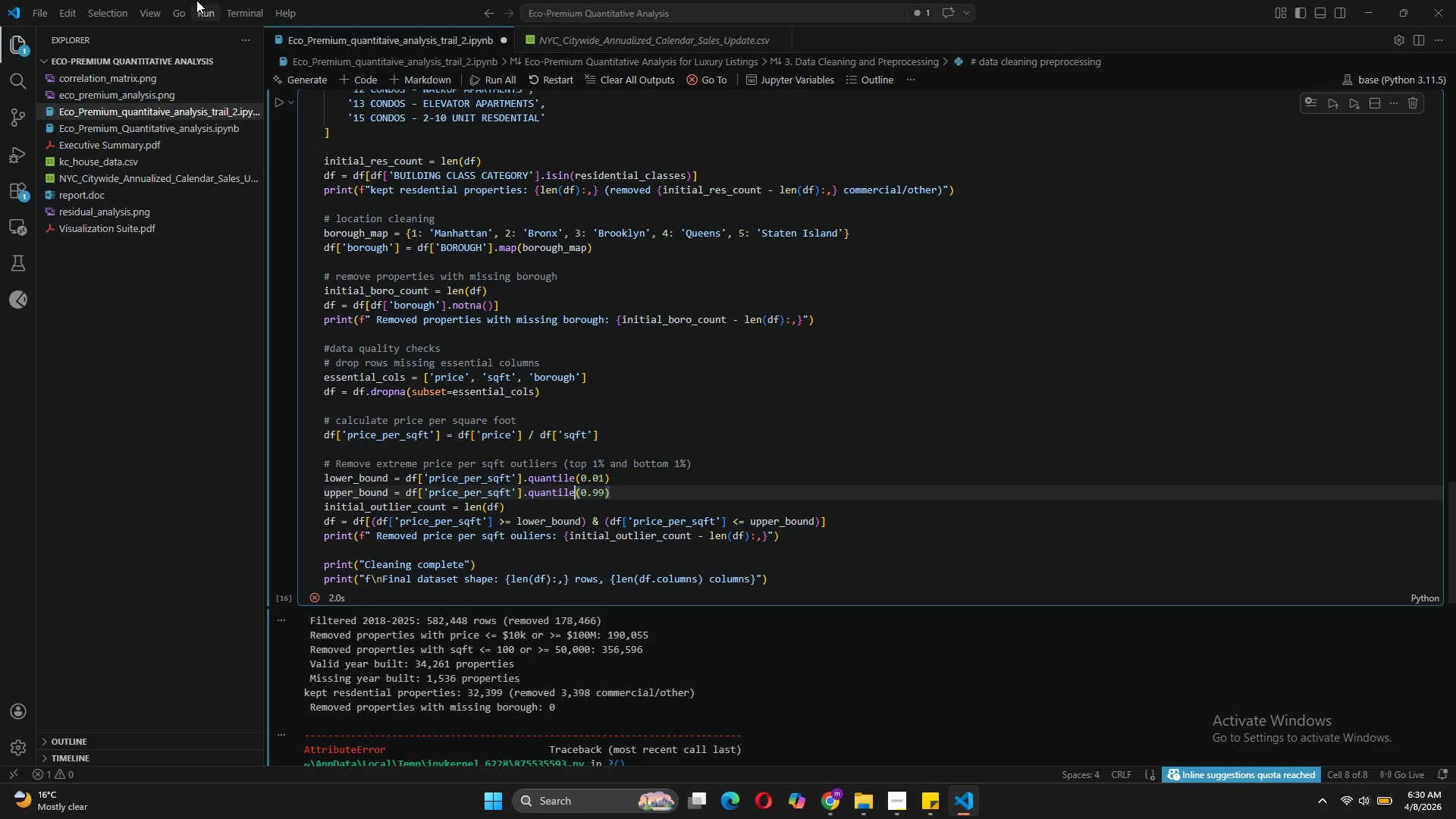 
left_click([276, 318])
 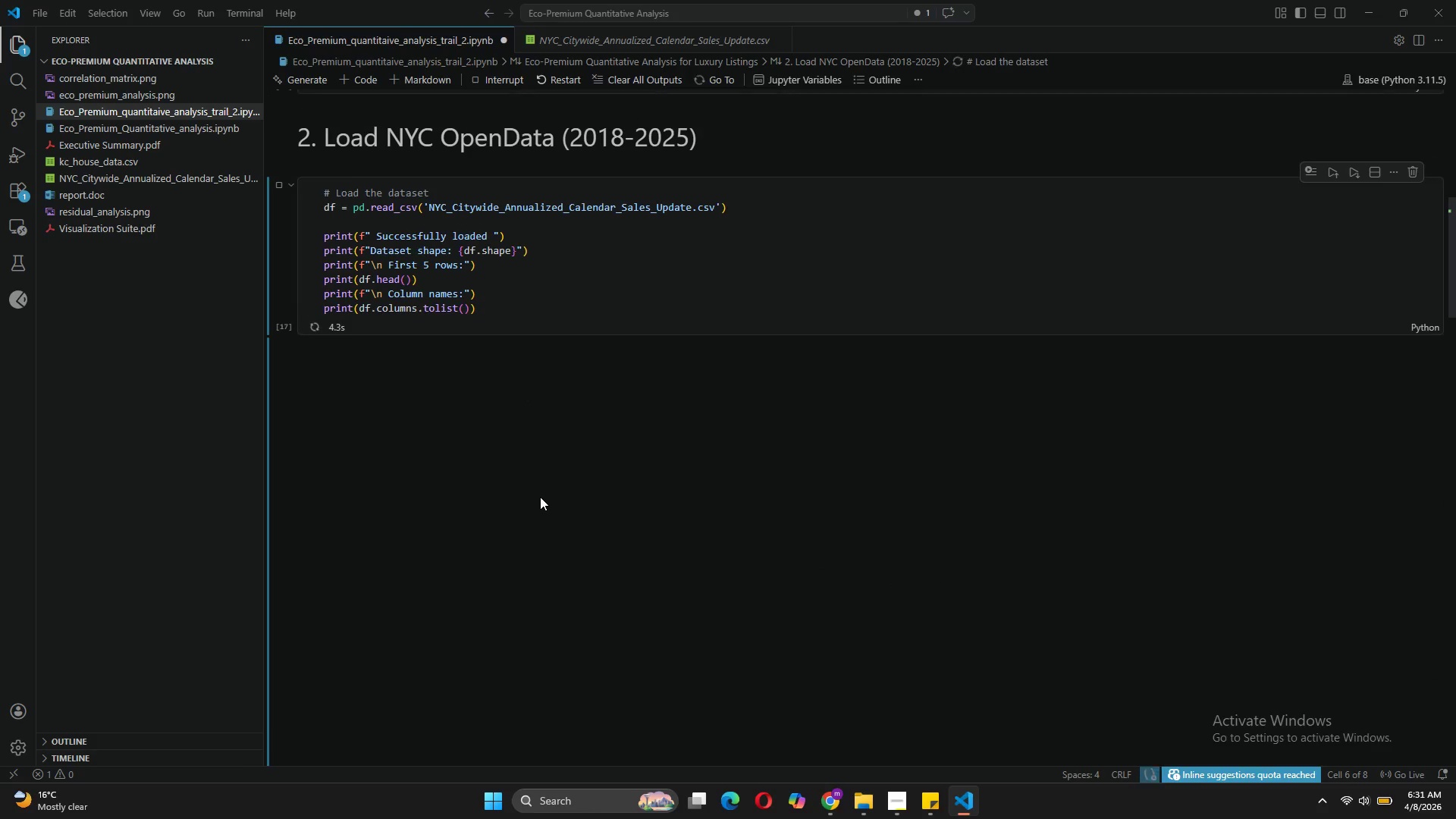 
wait(9.72)
 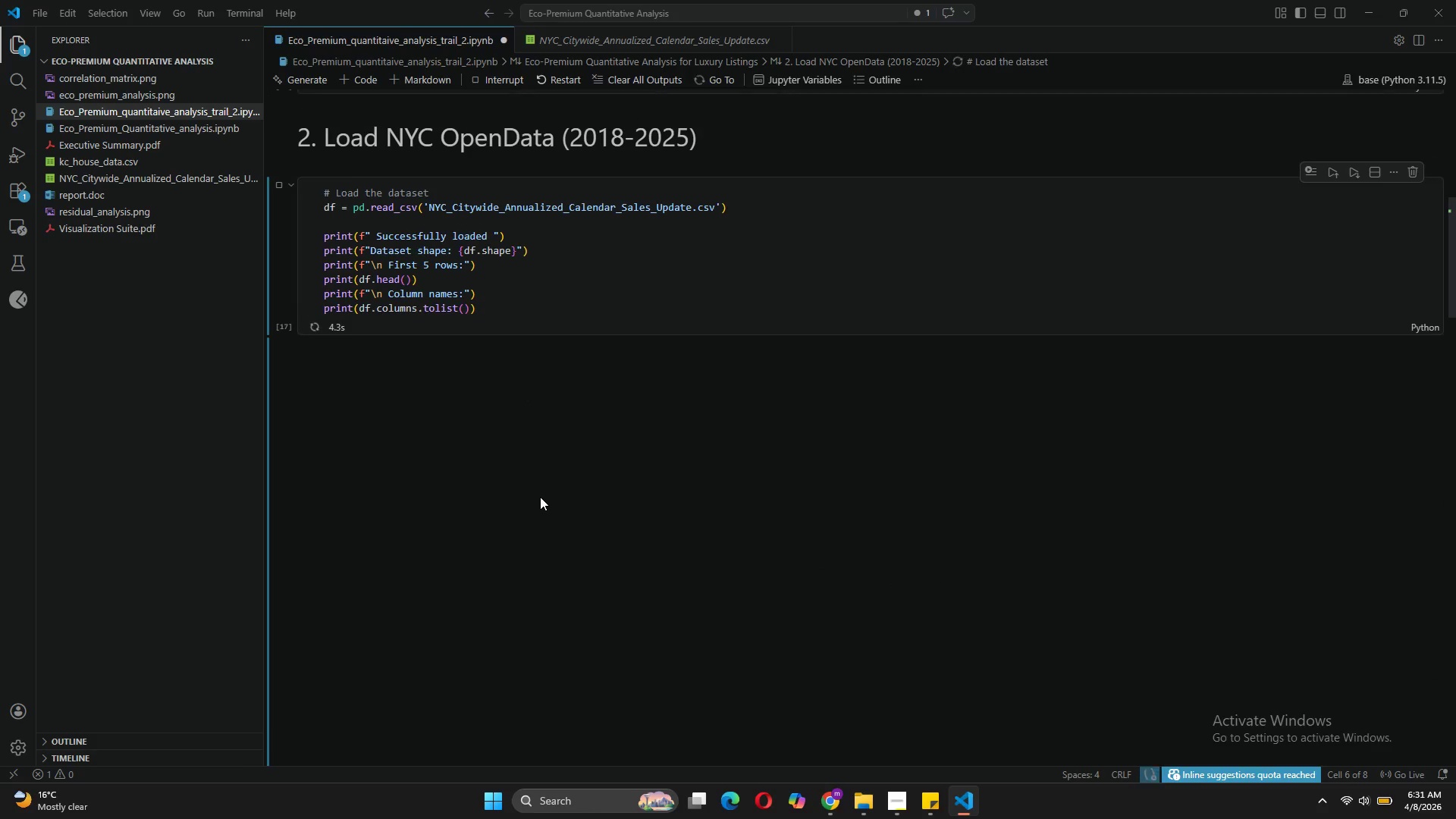 
left_click([278, 574])
 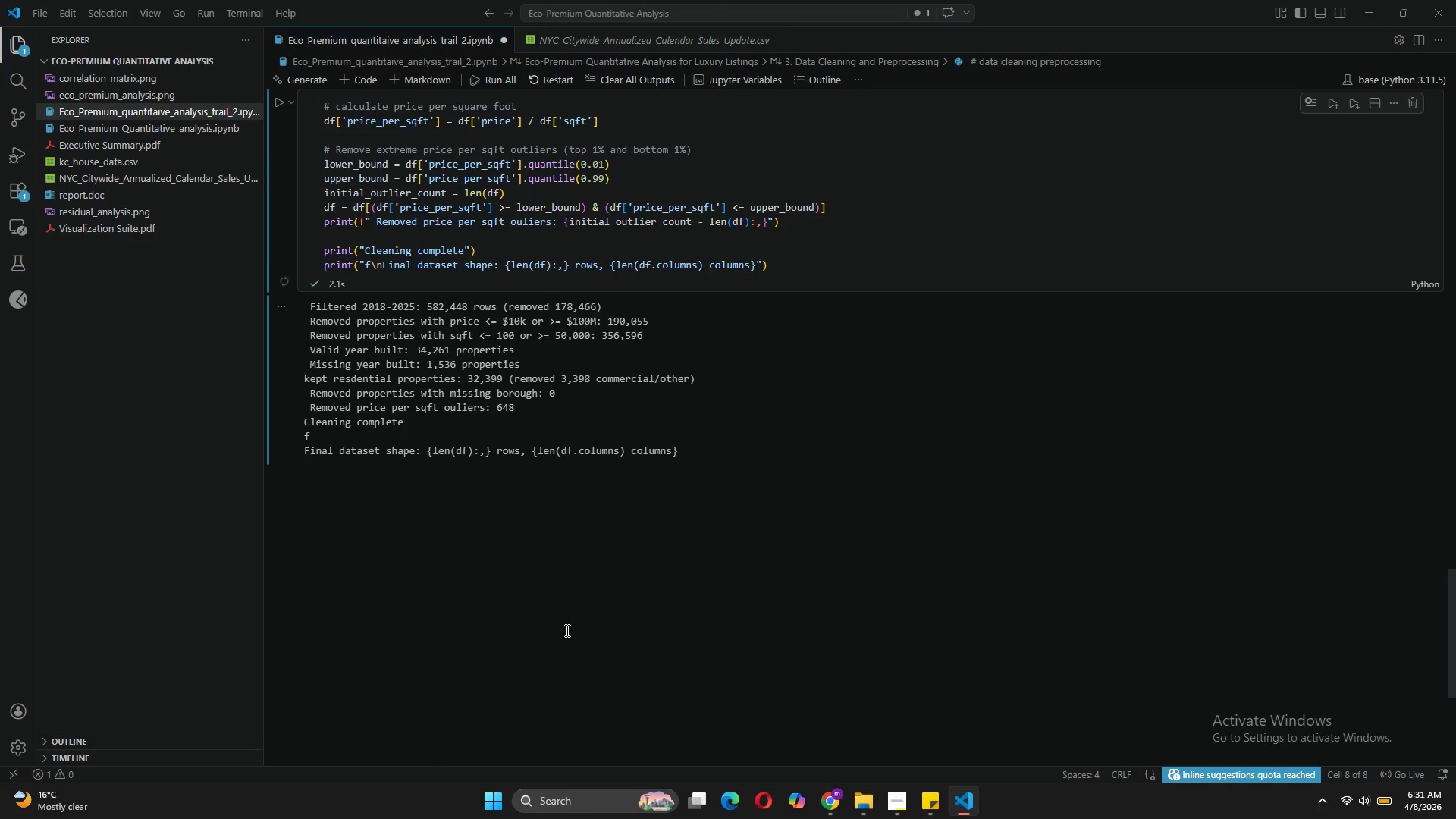 
wait(13.62)
 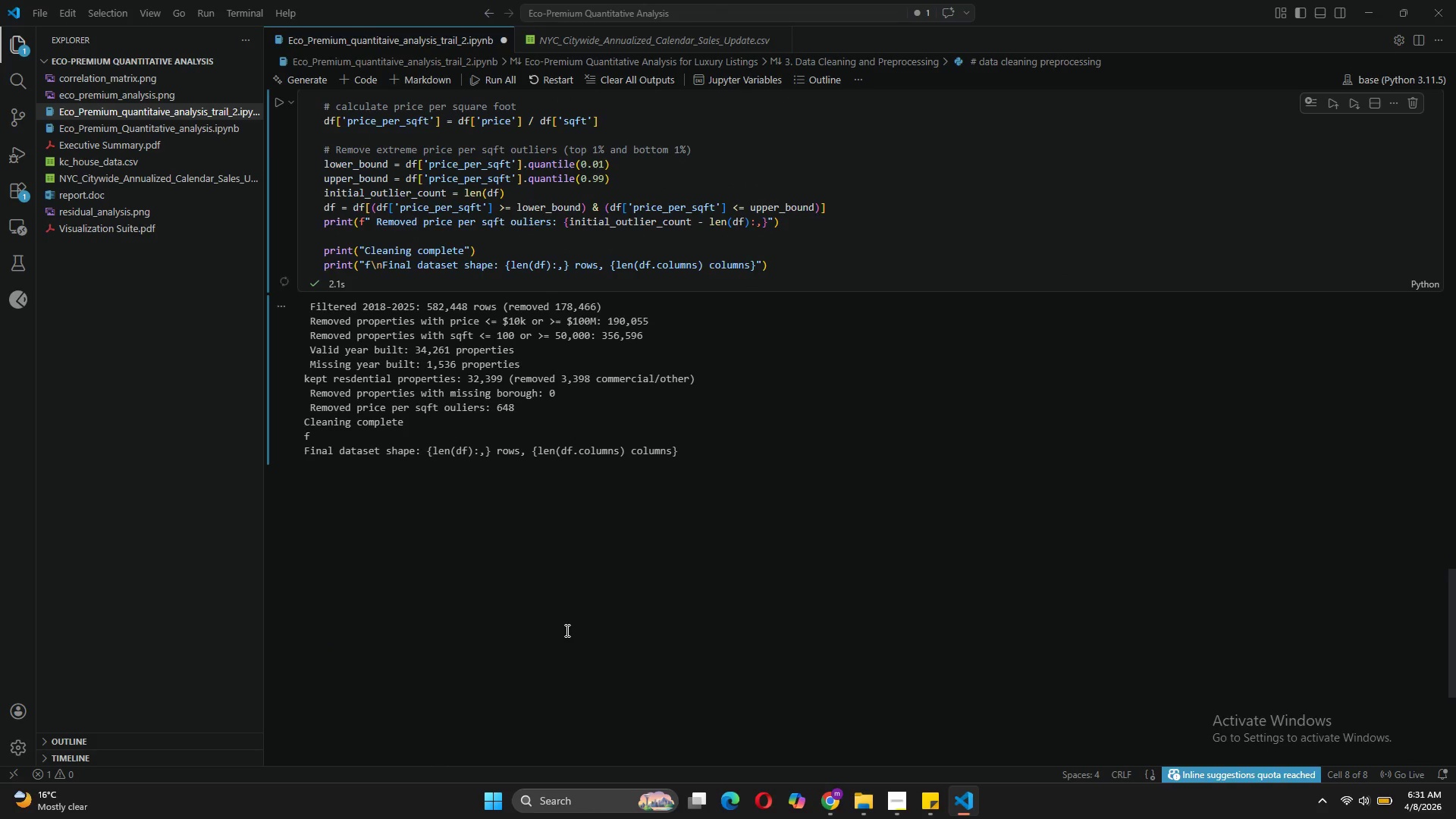 
left_click([370, 259])
 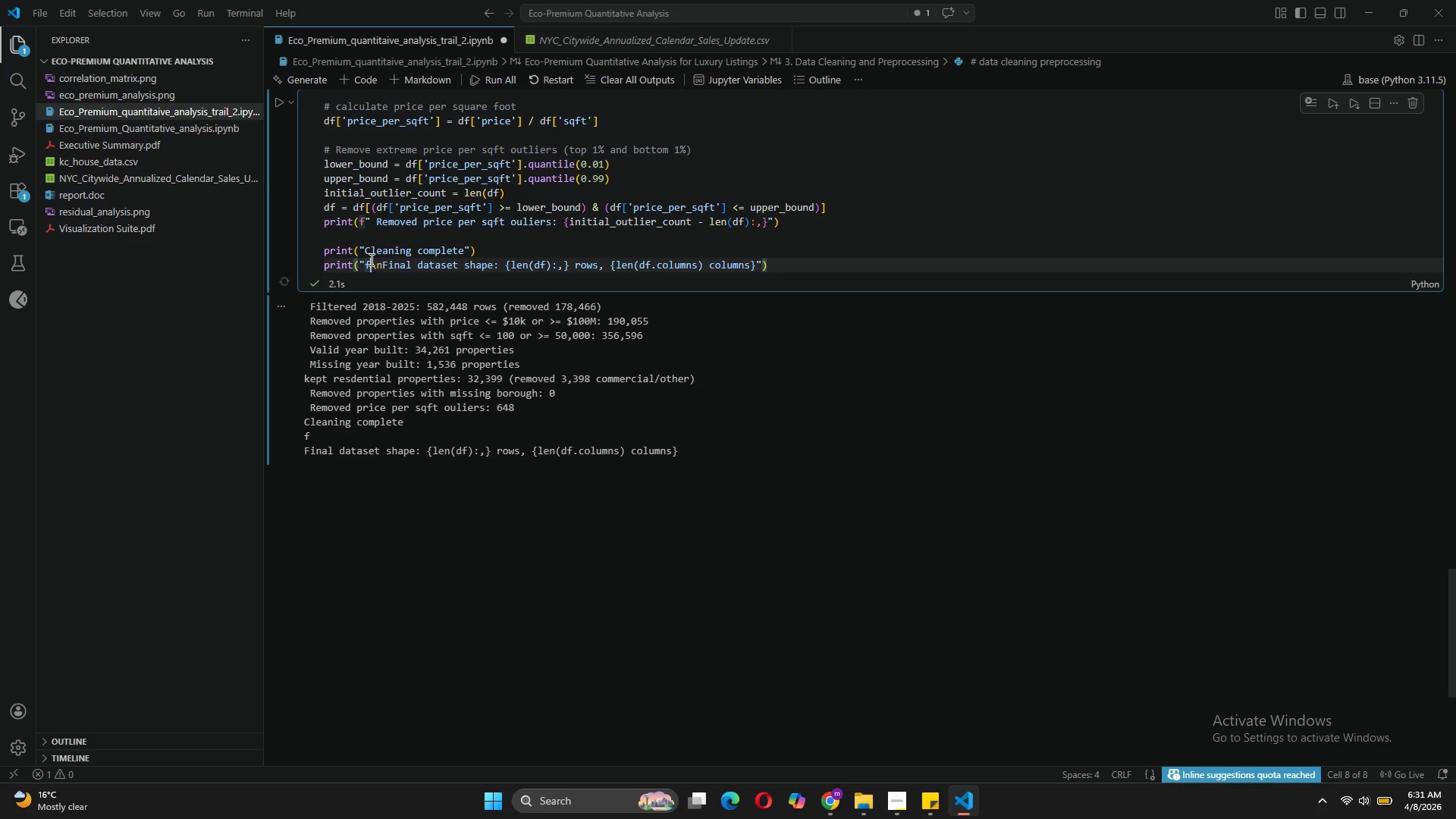 
key(Backspace)
 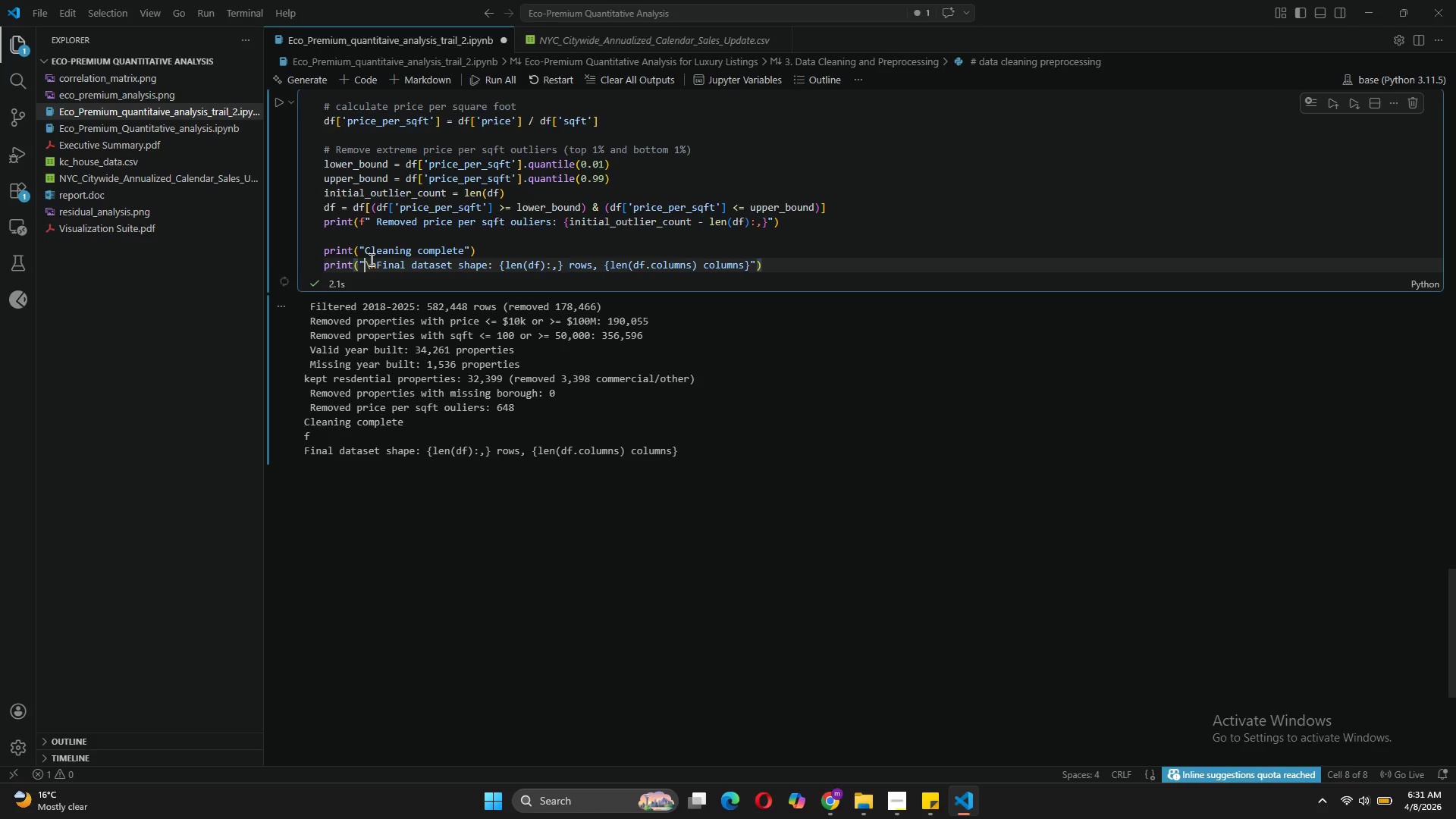 
key(Backspace)
 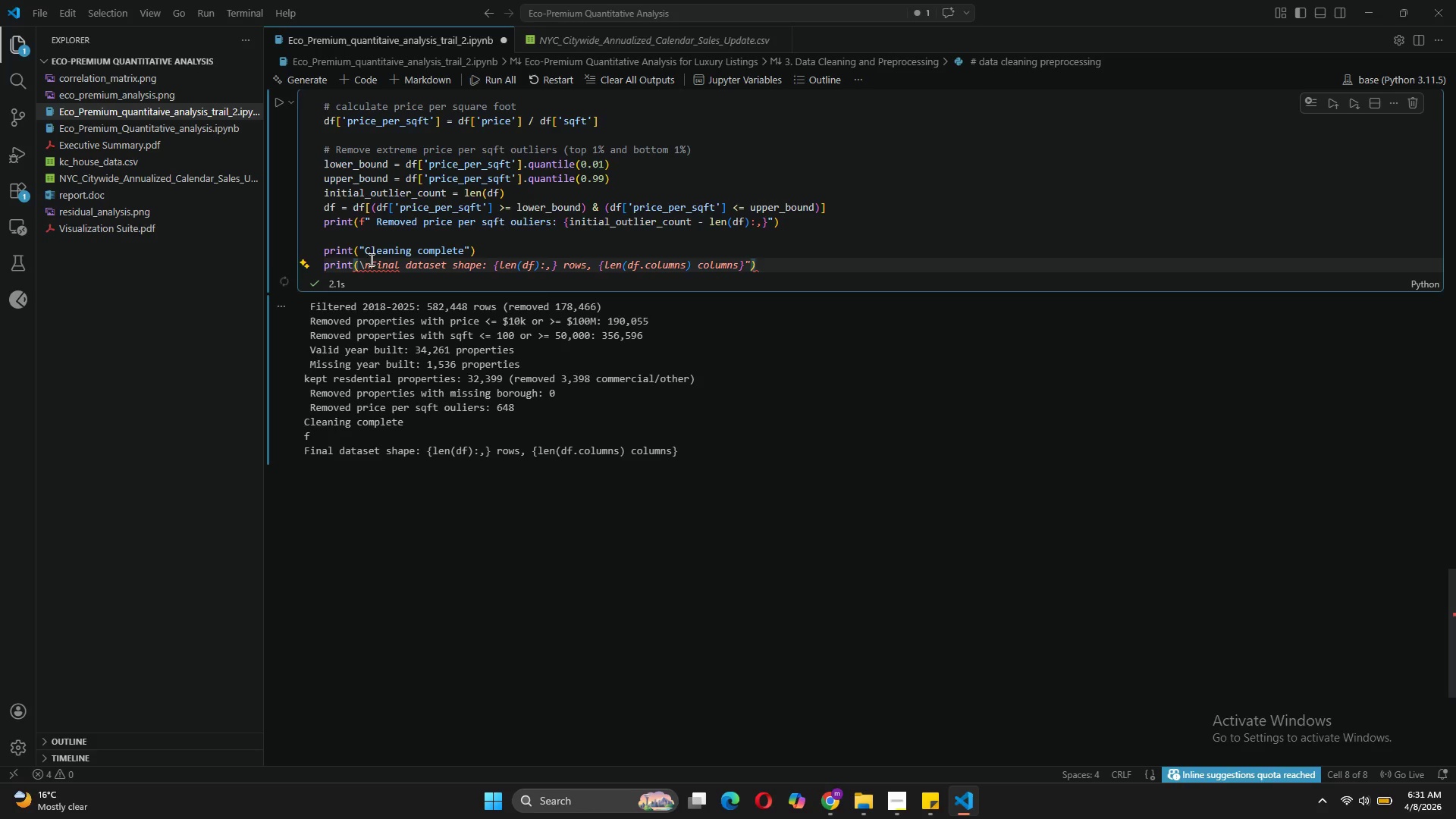 
key(F)
 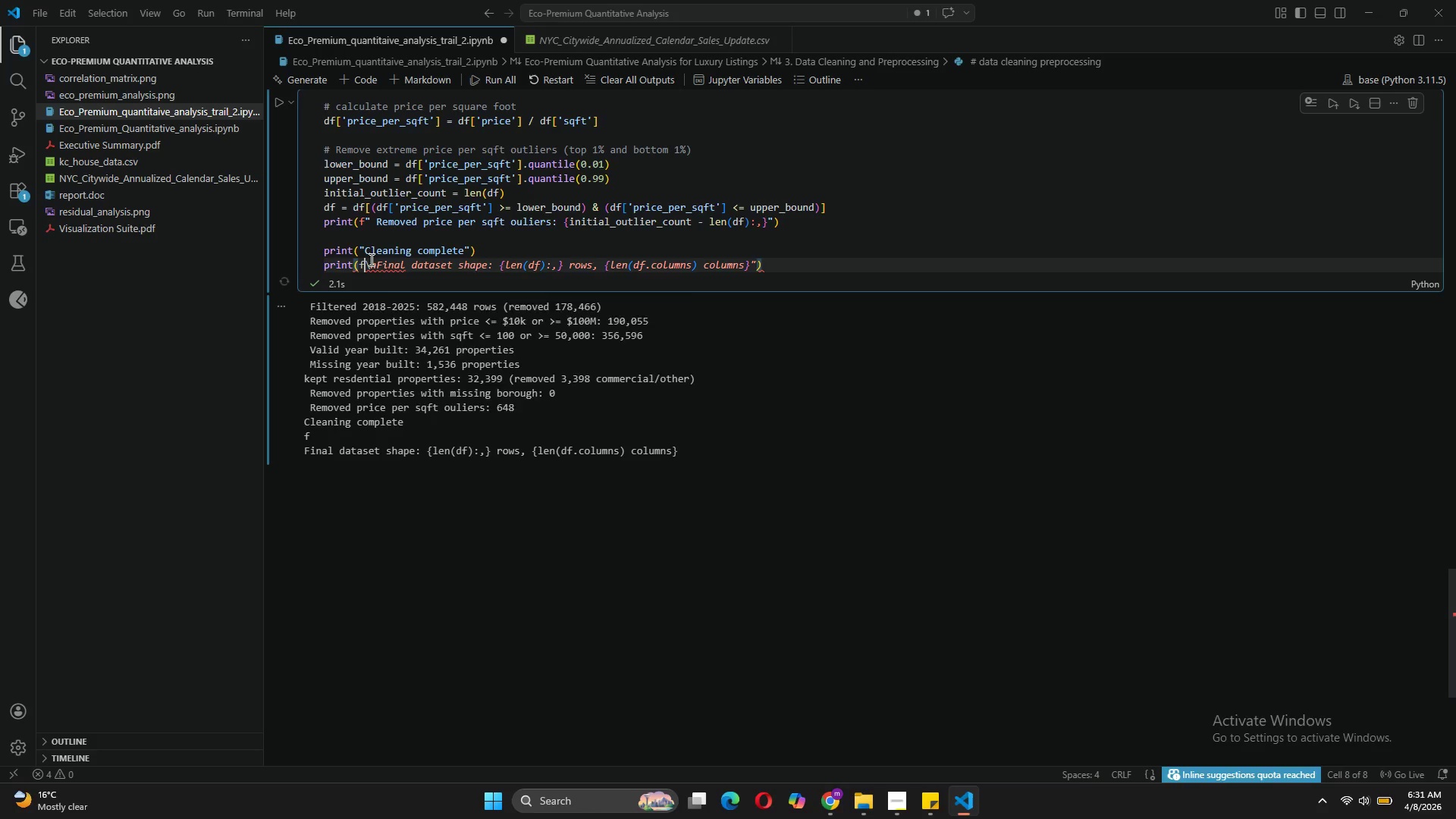 
key(Shift+ShiftLeft)
 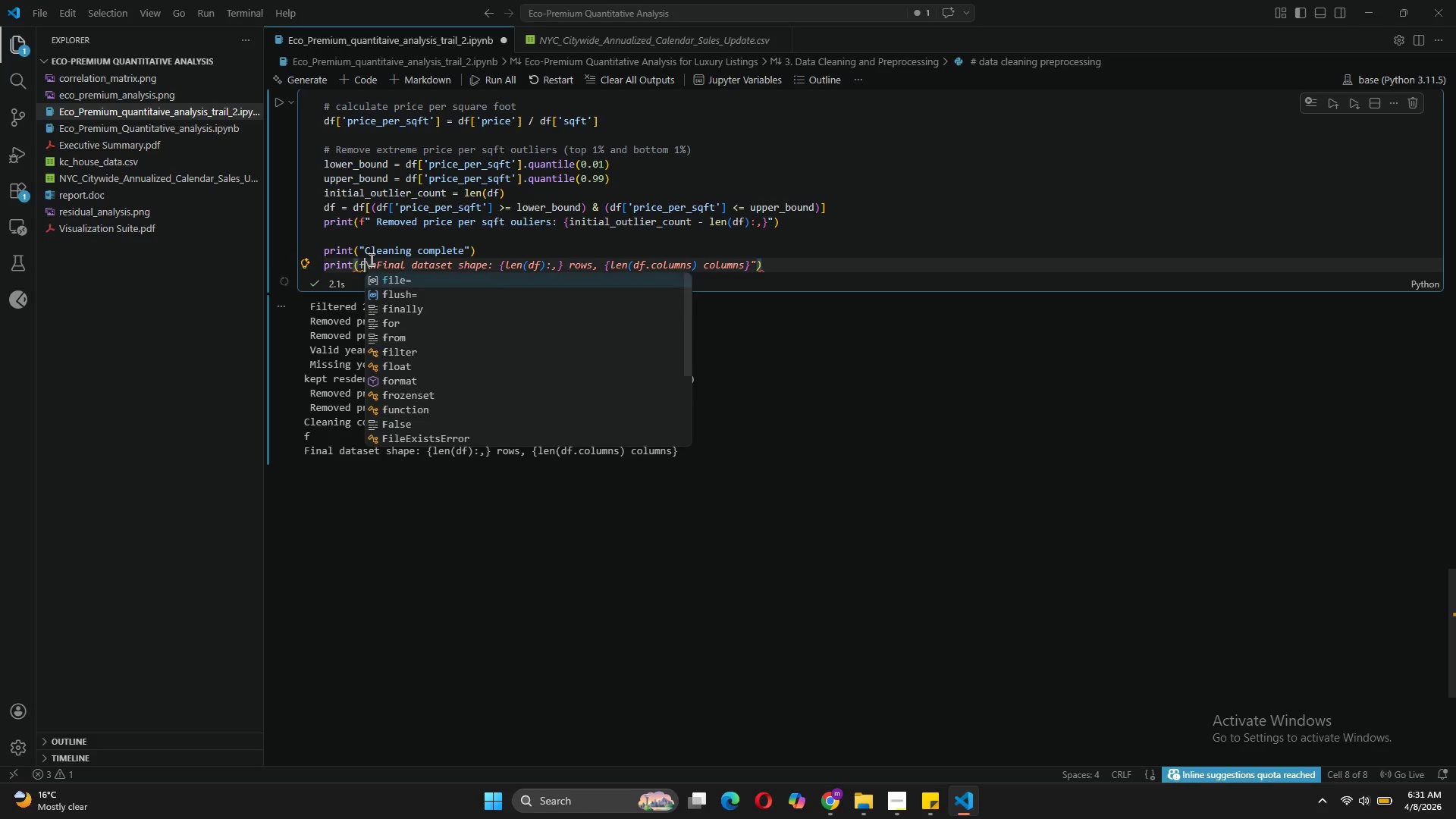 
key(Shift+Quote)
 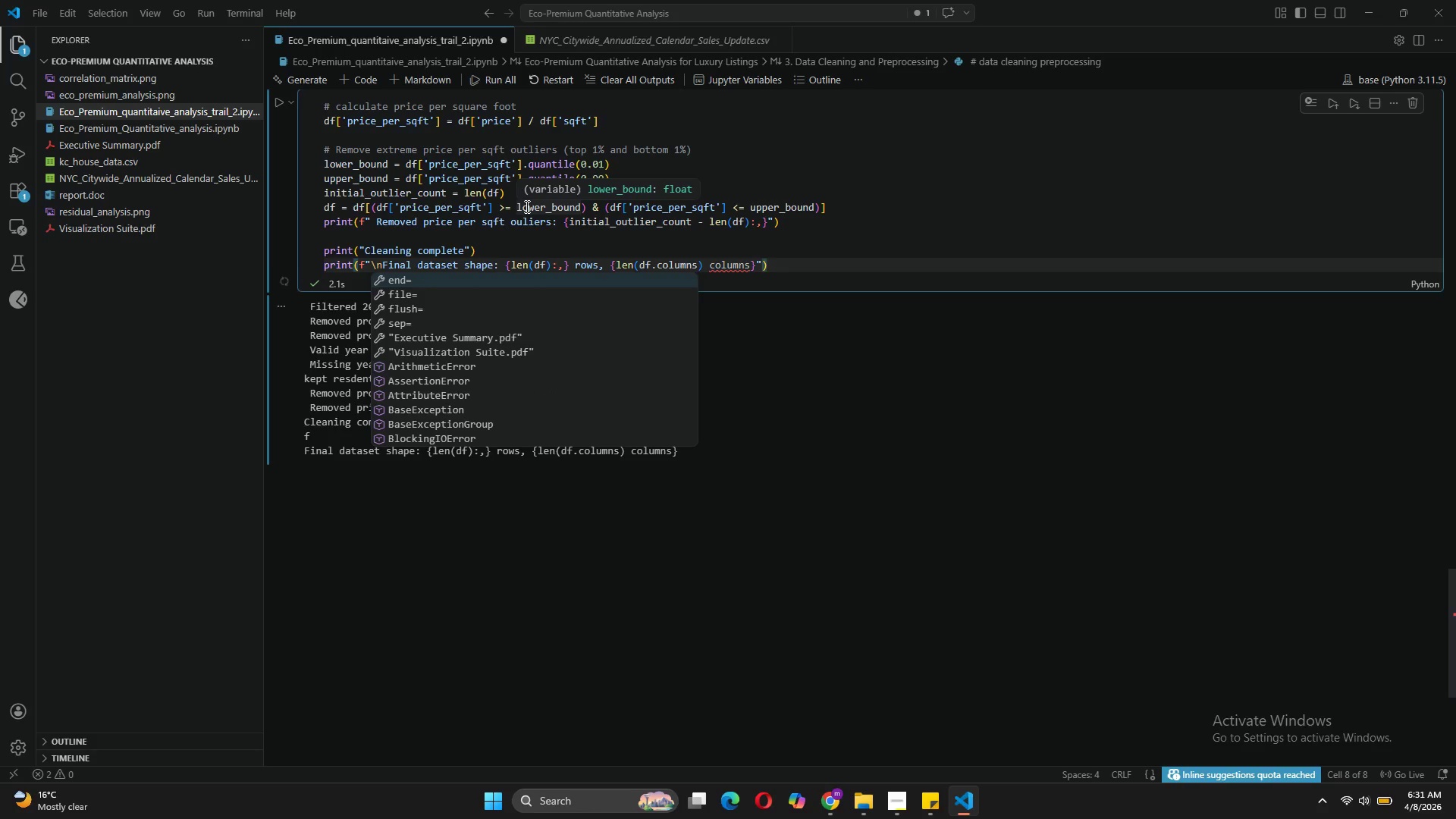 
left_click([618, 224])
 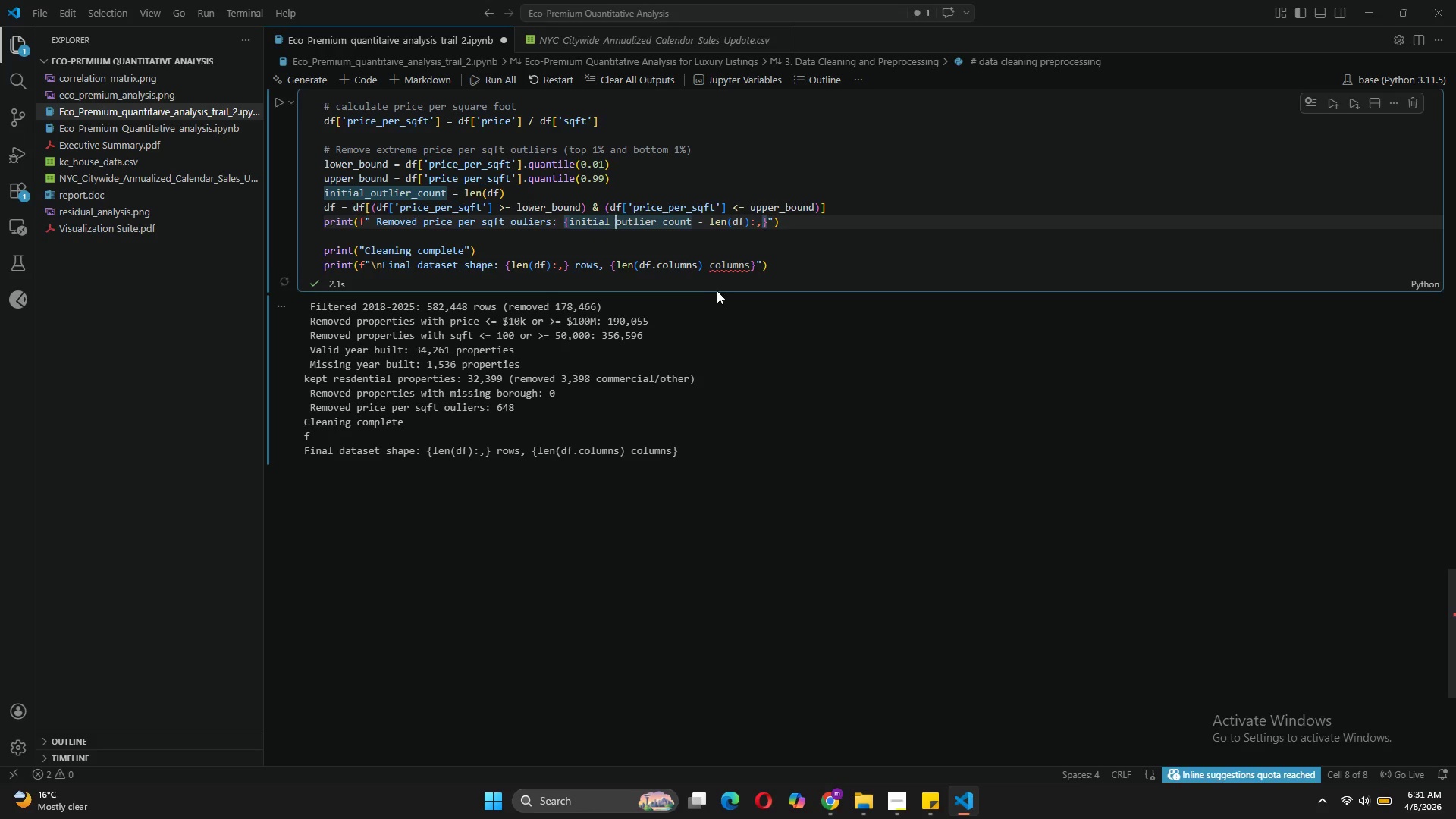 
wait(14.03)
 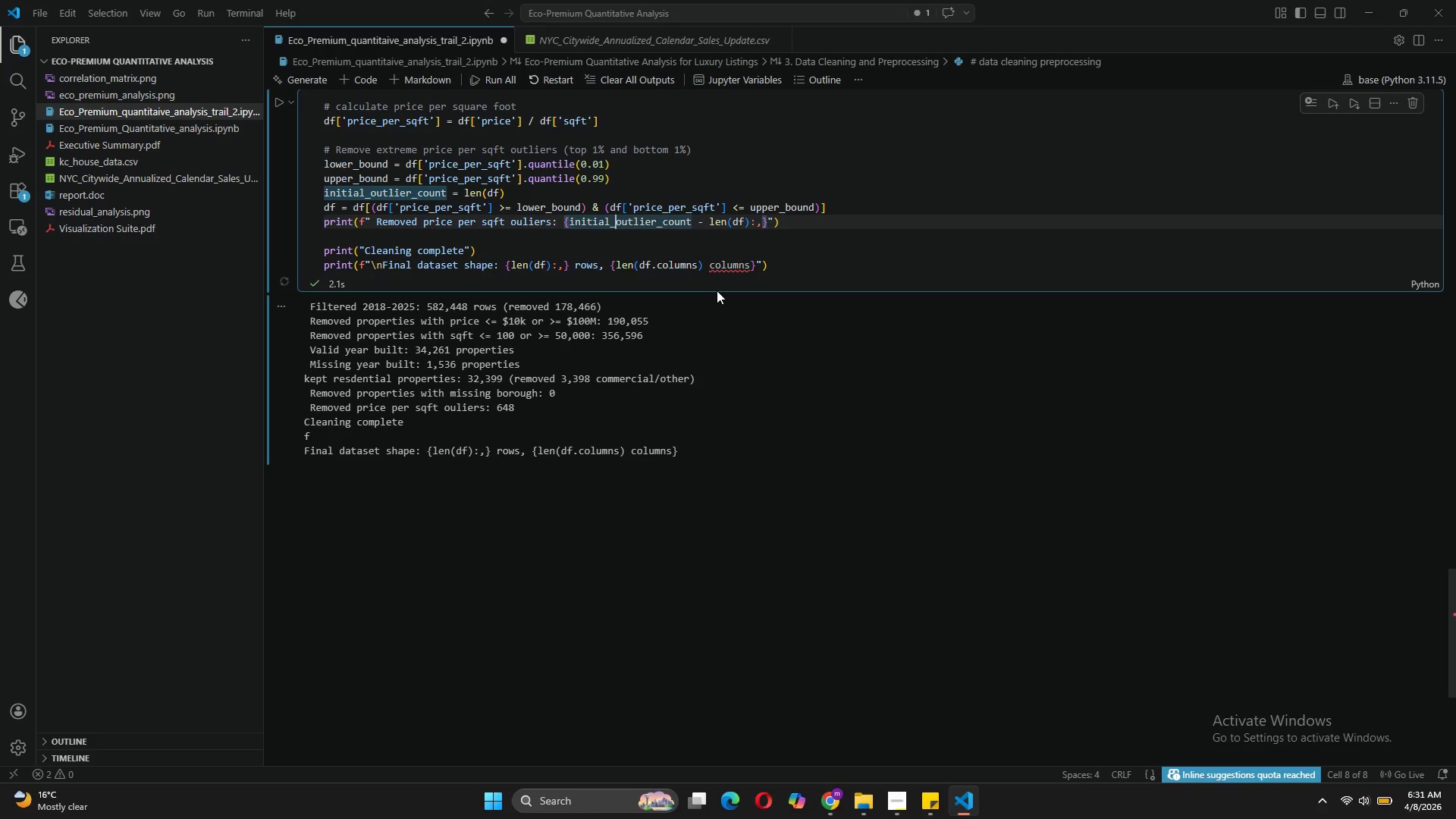 
key(ArrowRight)
 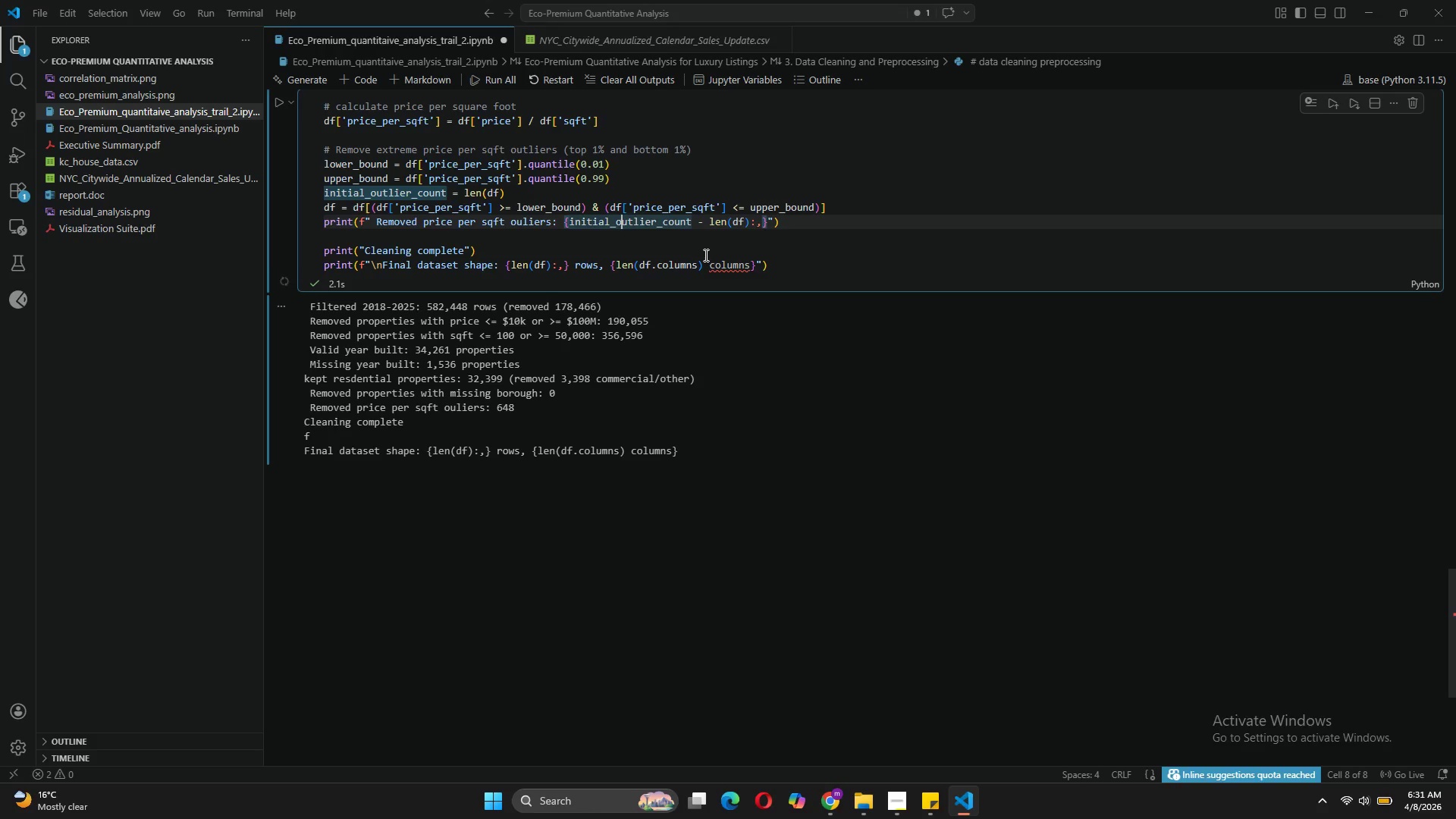 
left_click([704, 260])
 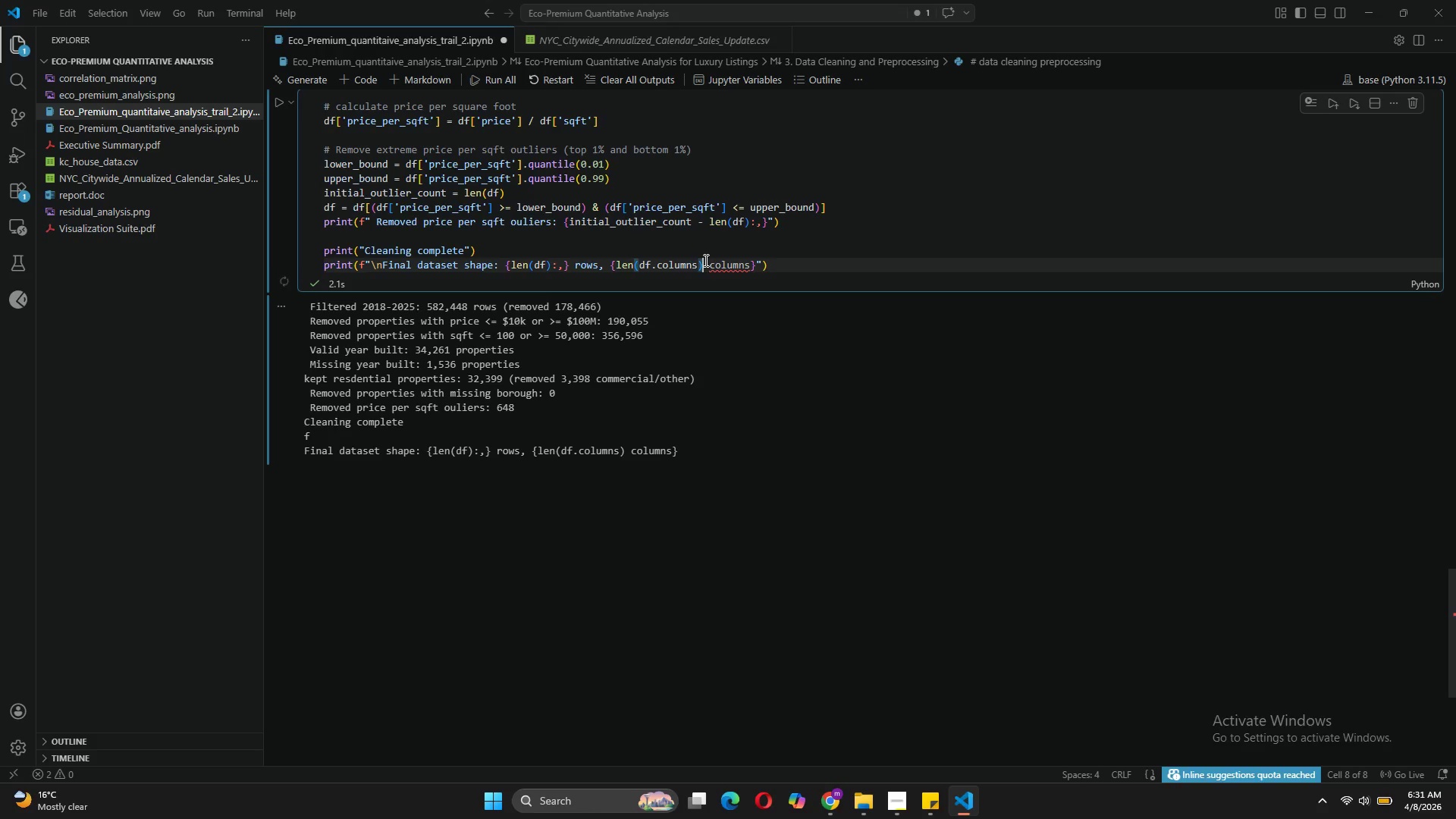 
key(Shift+BracketRight)
 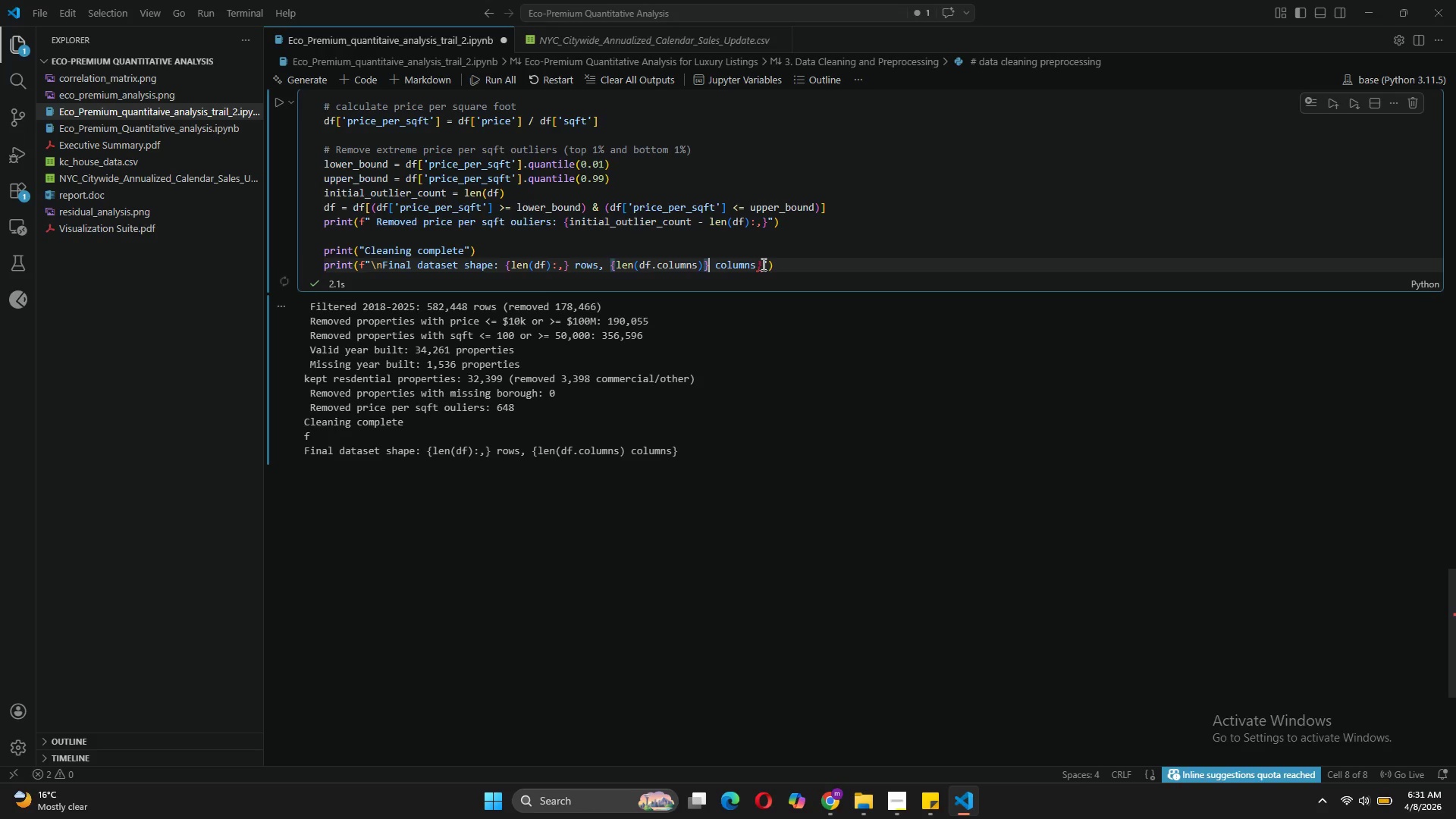 
left_click([763, 265])
 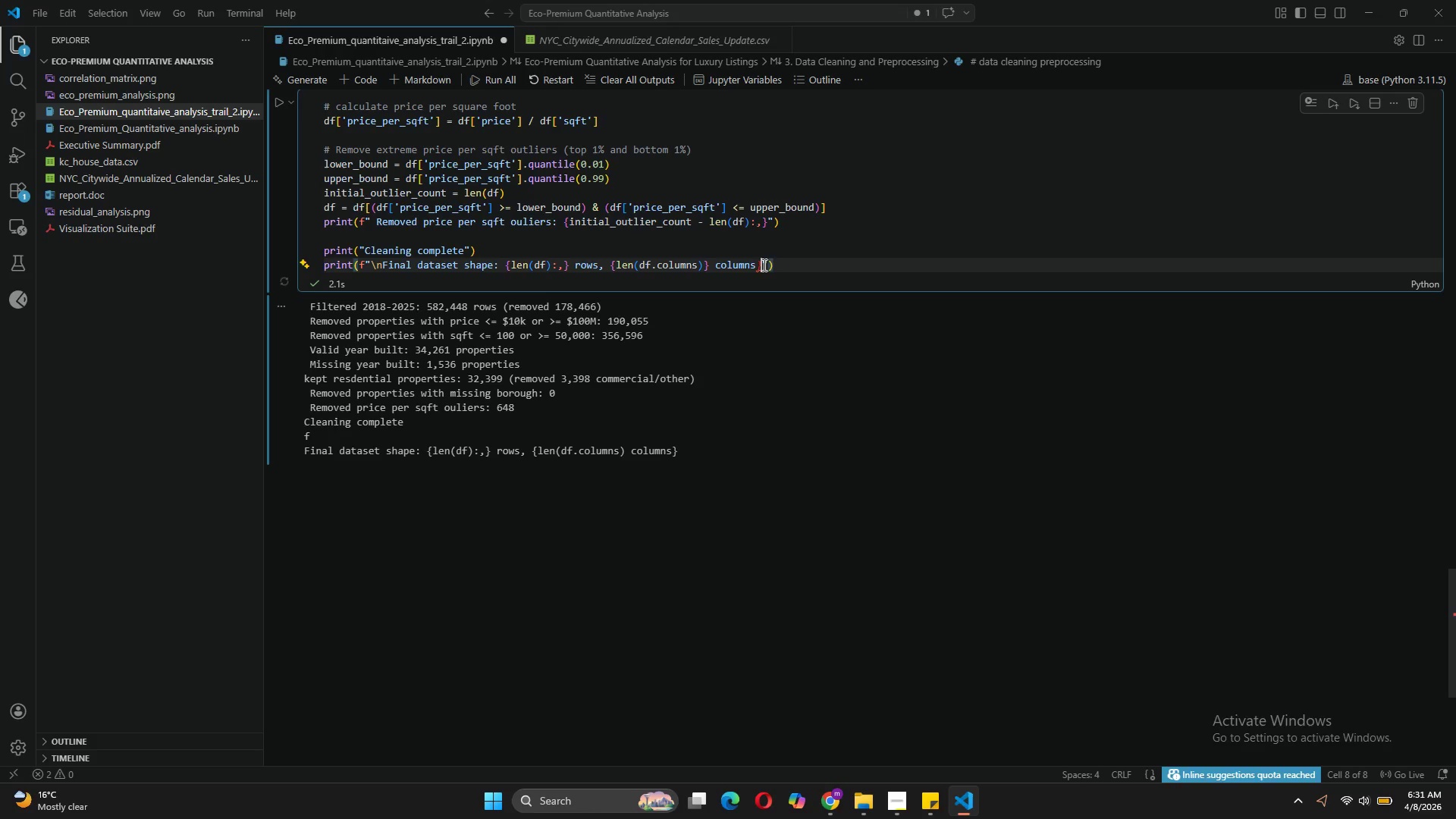 
key(Backspace)
 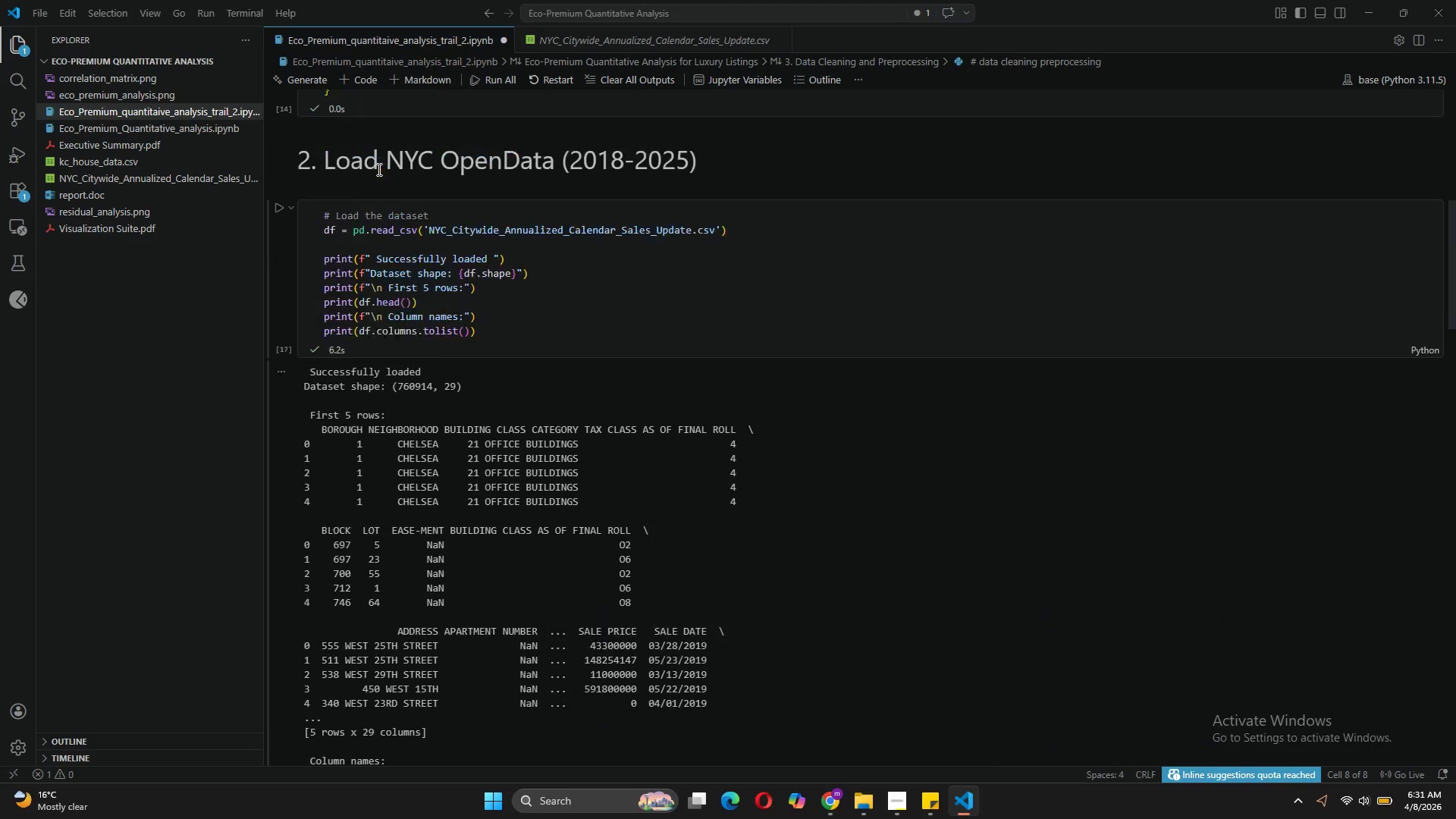 
wait(5.19)
 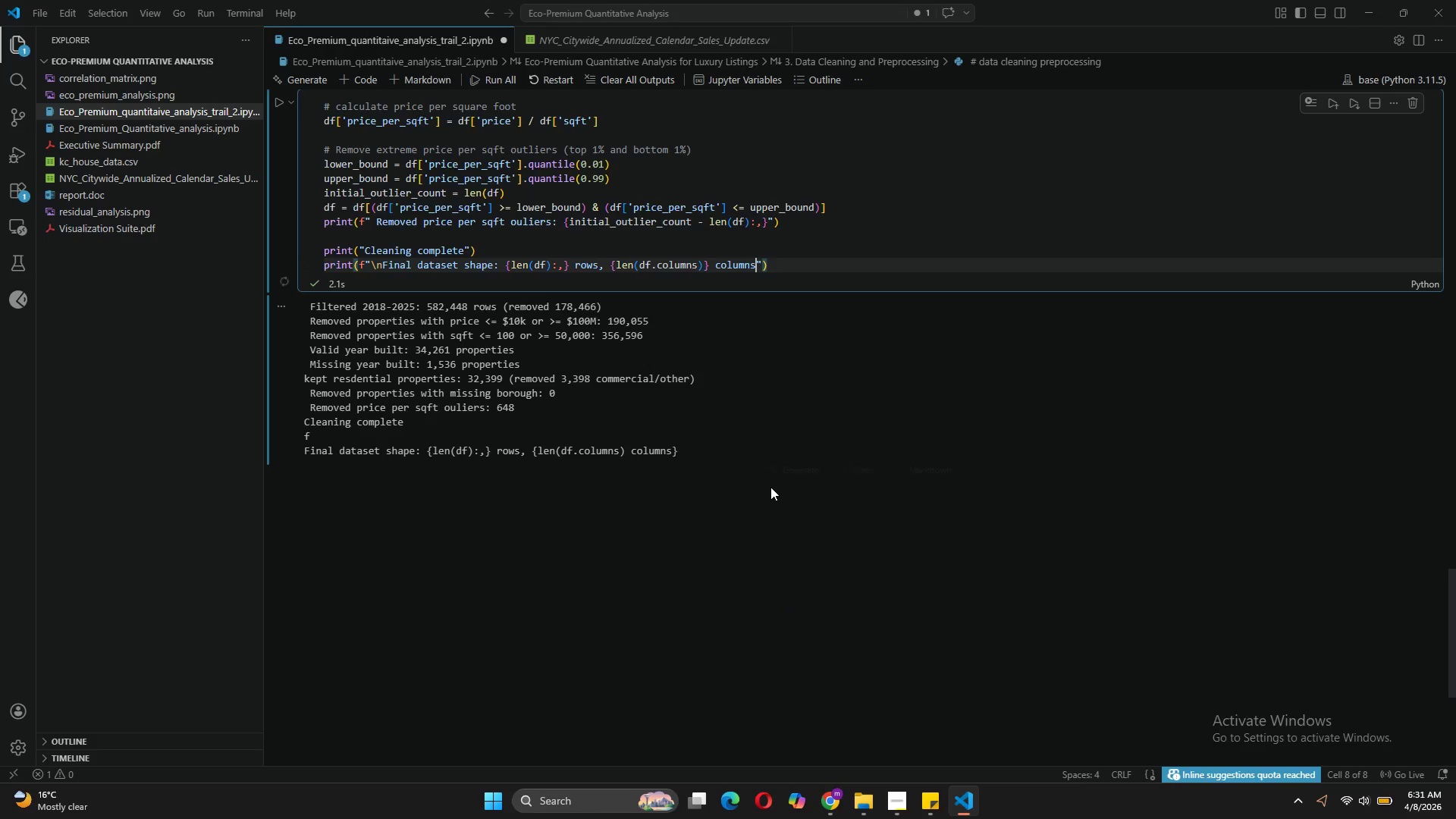 
left_click([277, 268])
 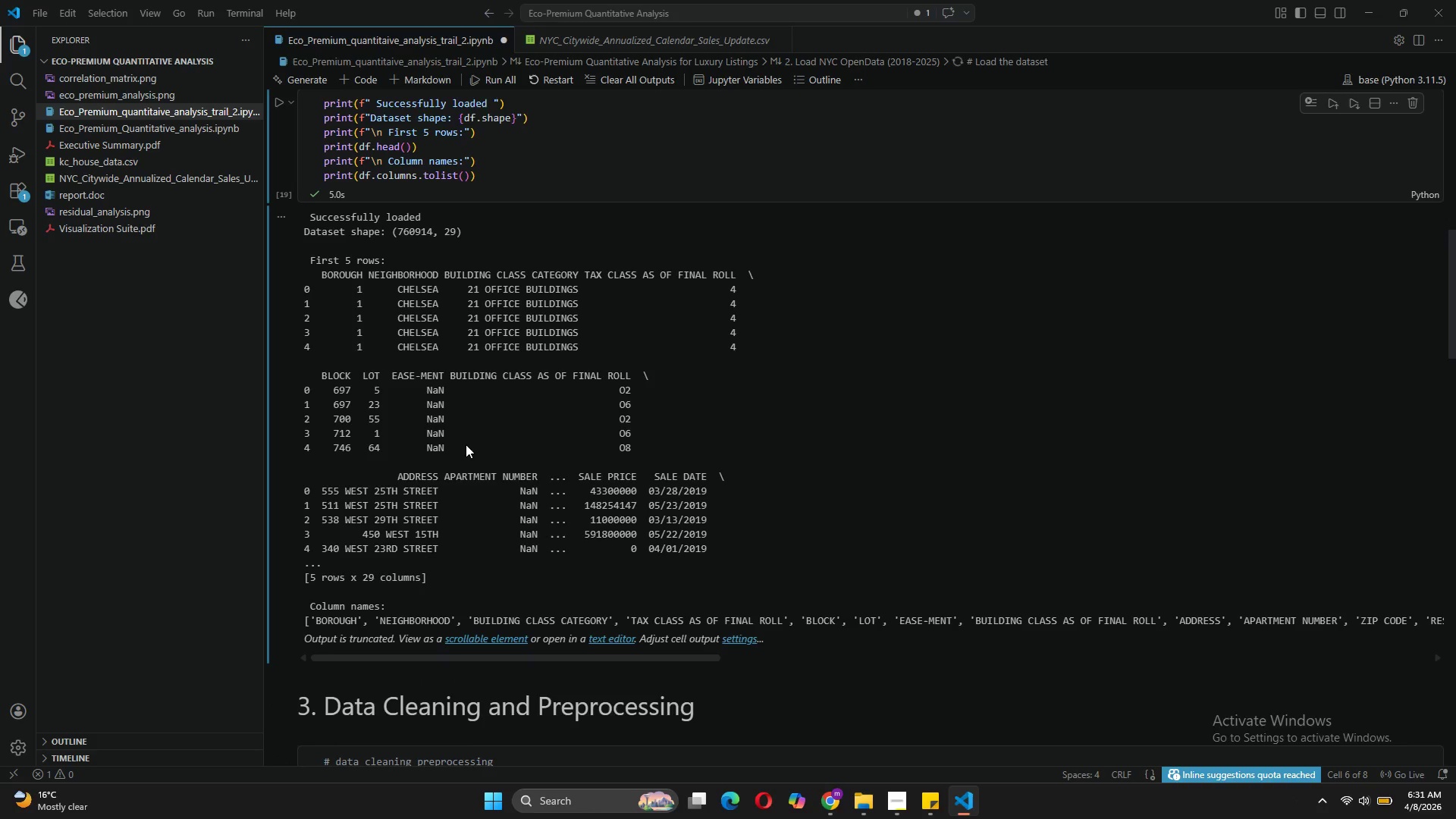 
wait(7.56)
 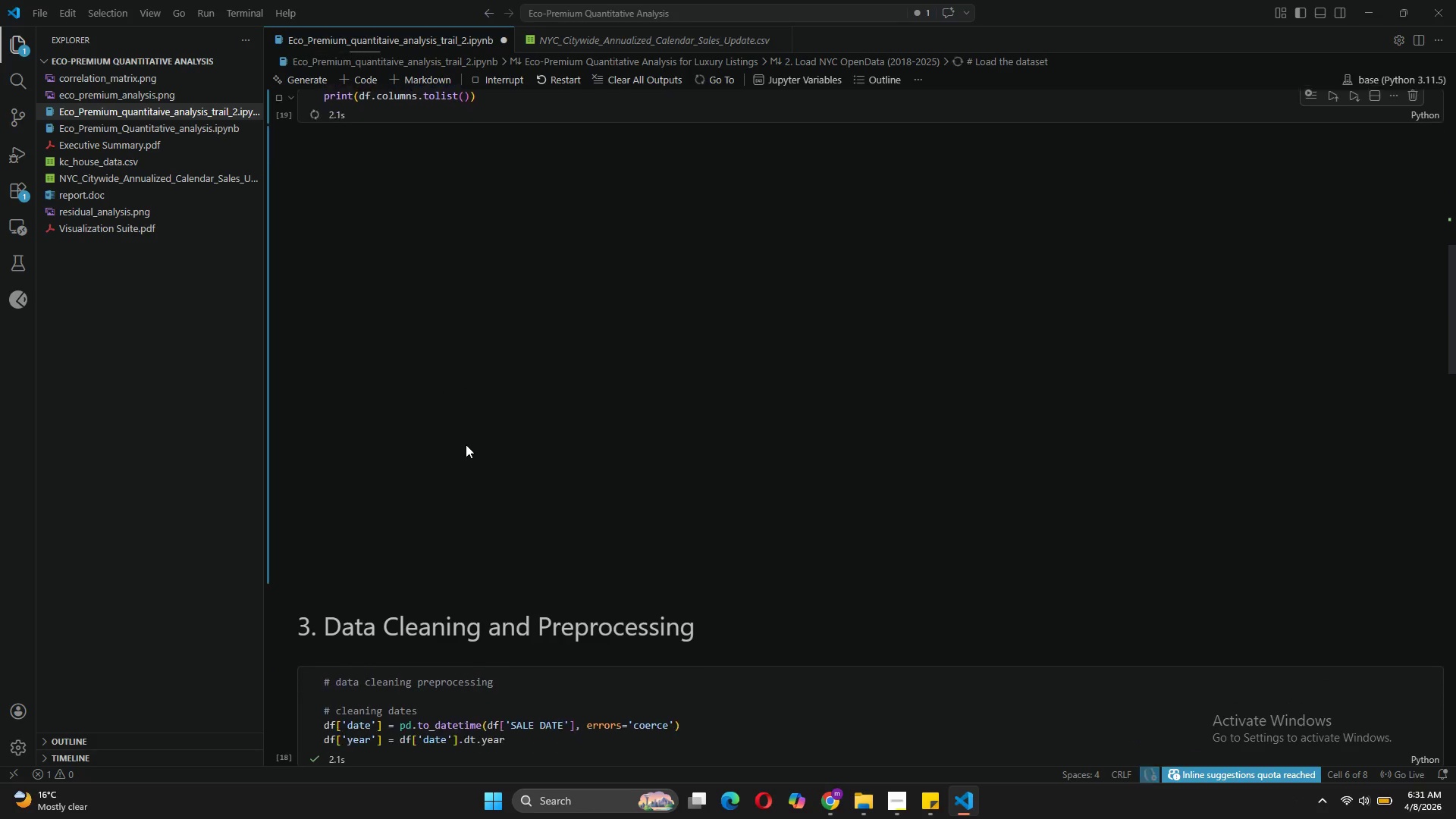 
left_click([281, 457])
 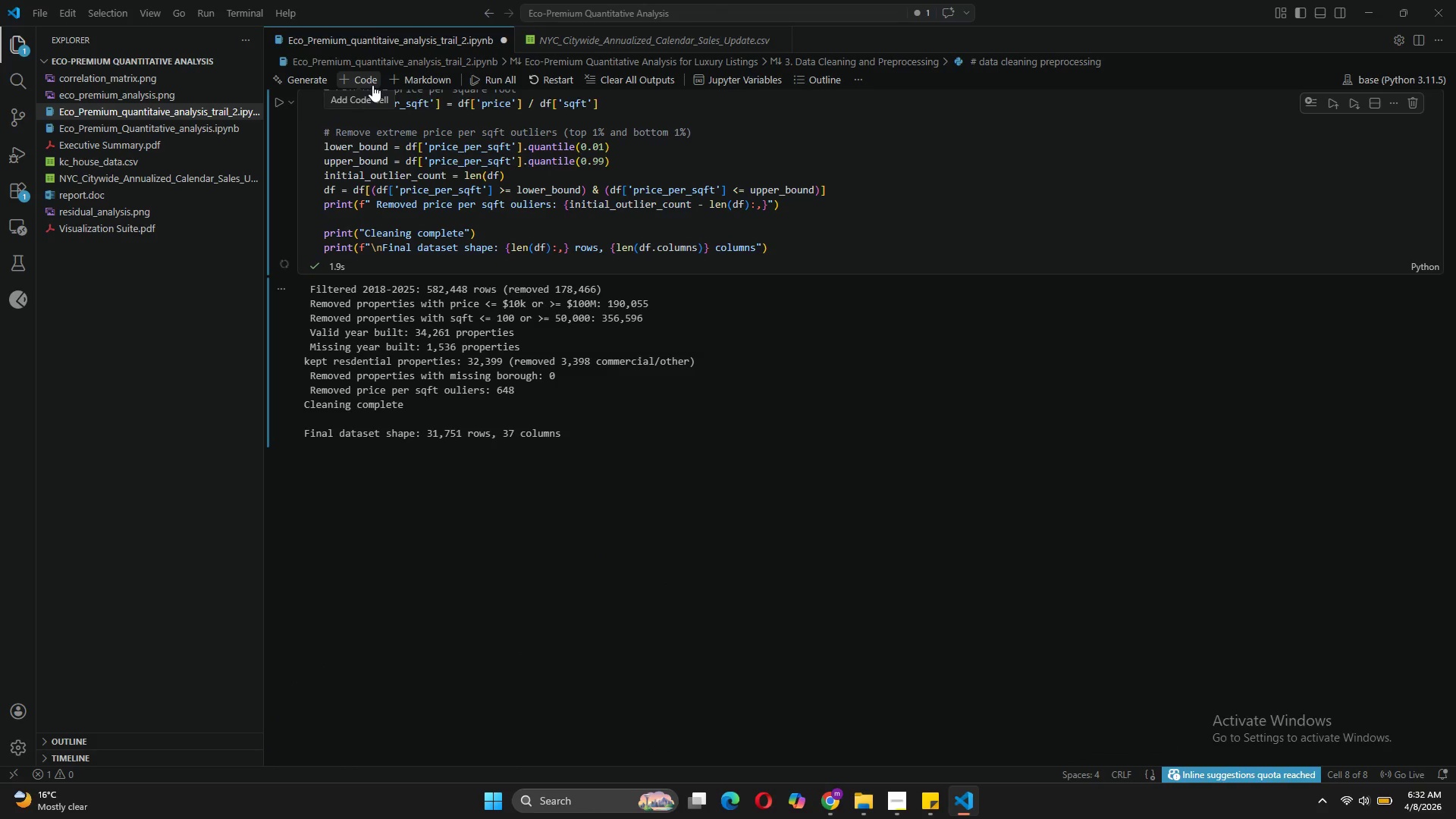 
wait(16.24)
 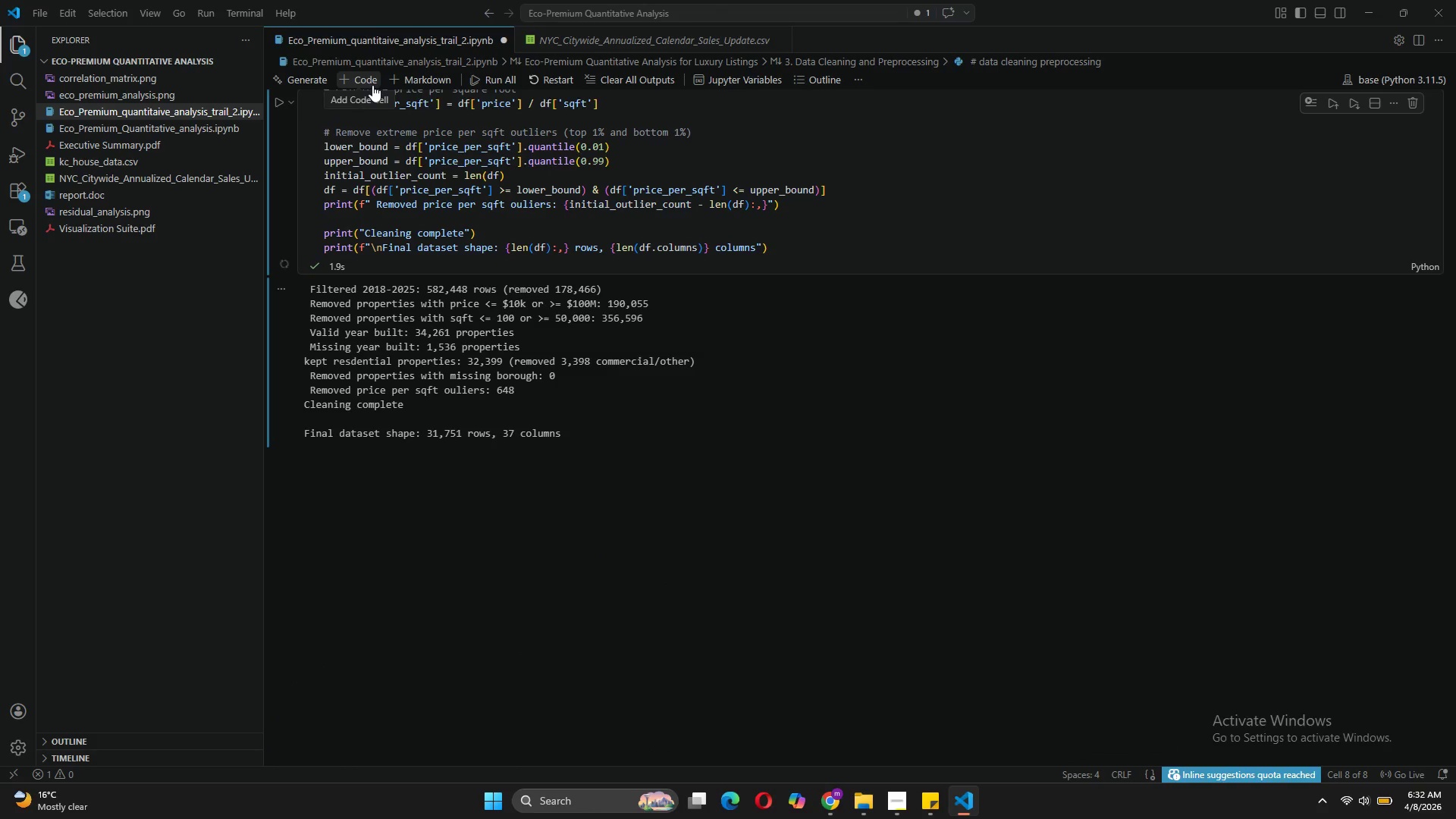 
left_click([411, 83])
 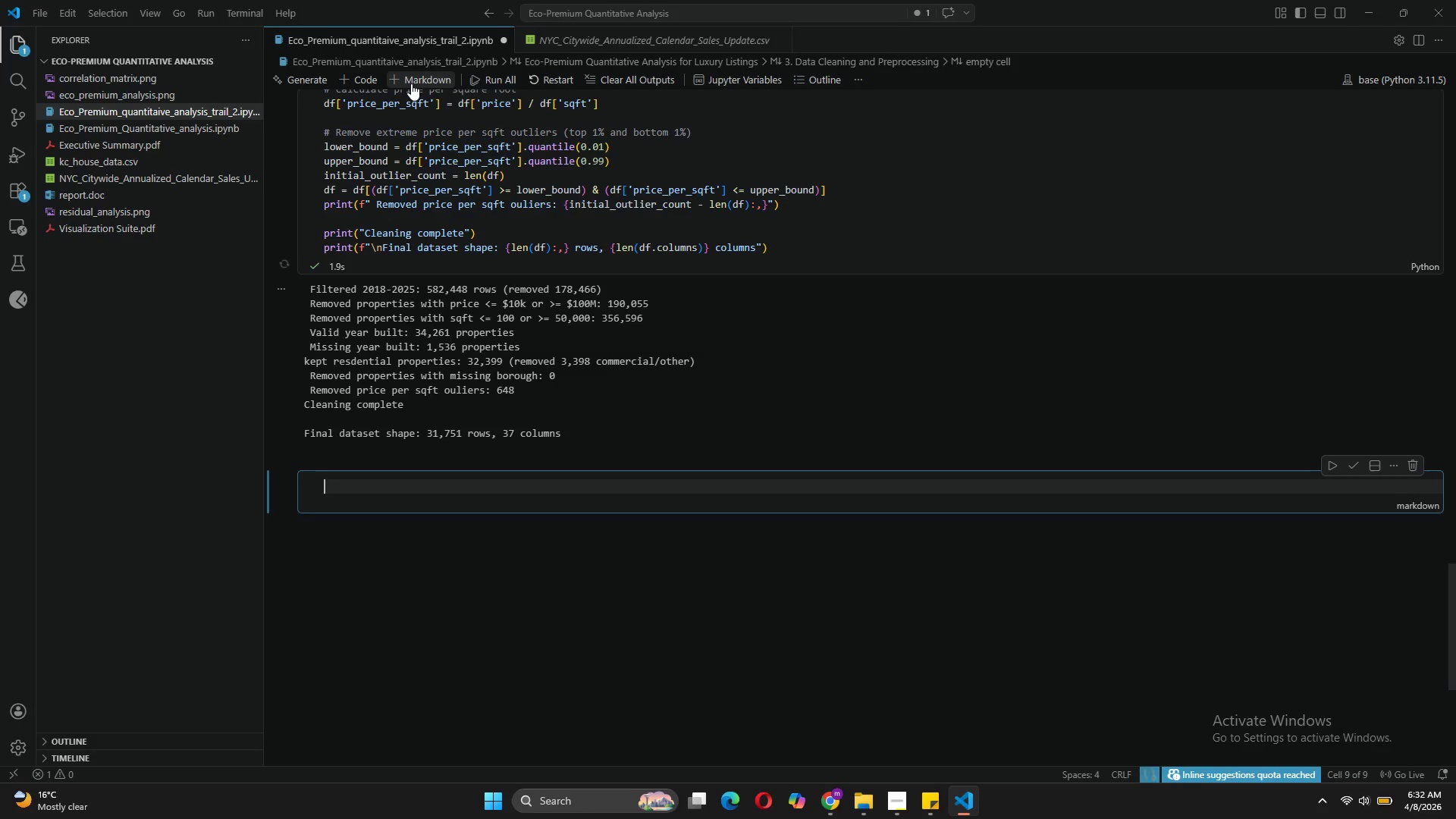 
type(## Data Quality Summary)
 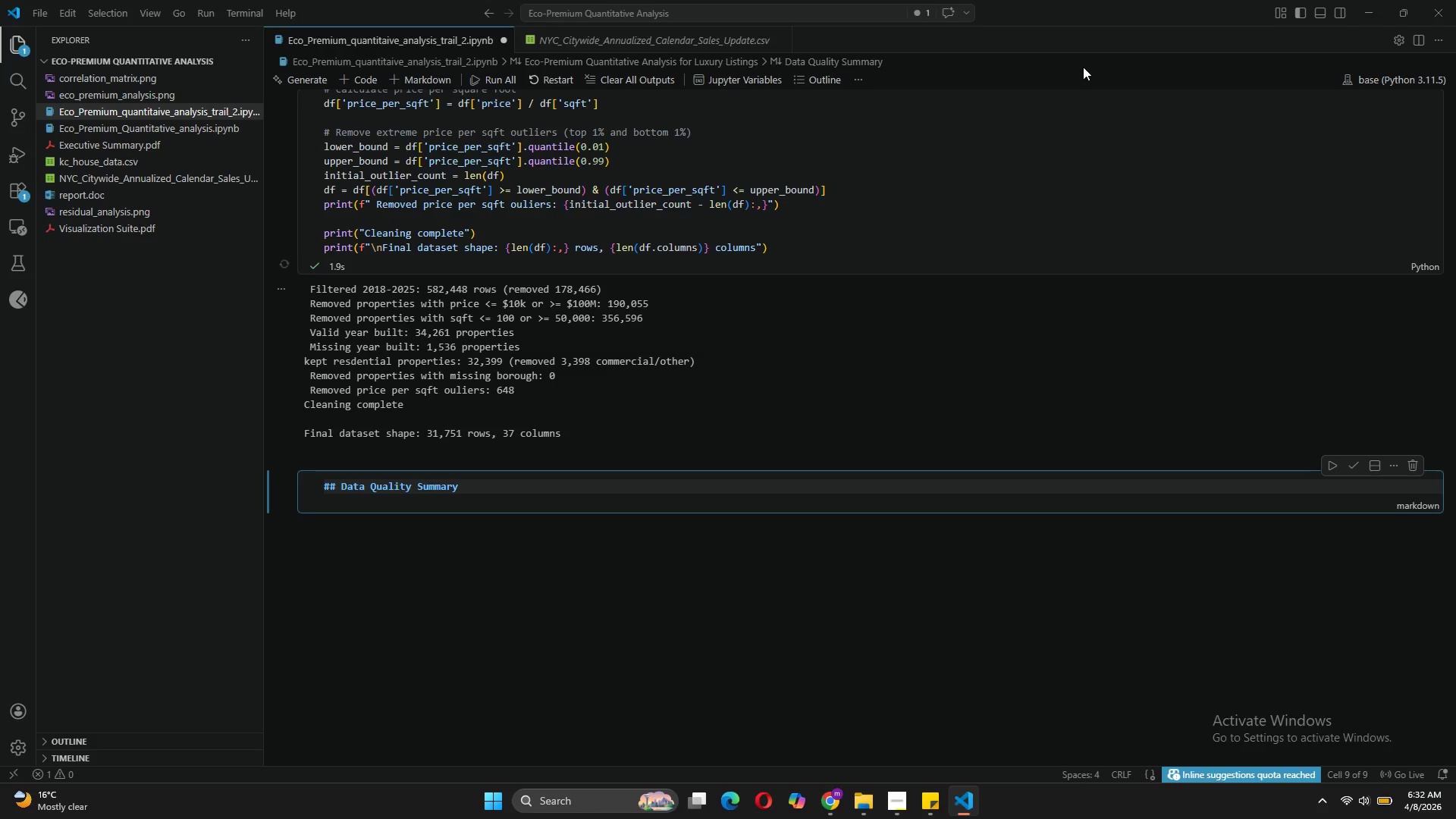 
left_click([1353, 460])
 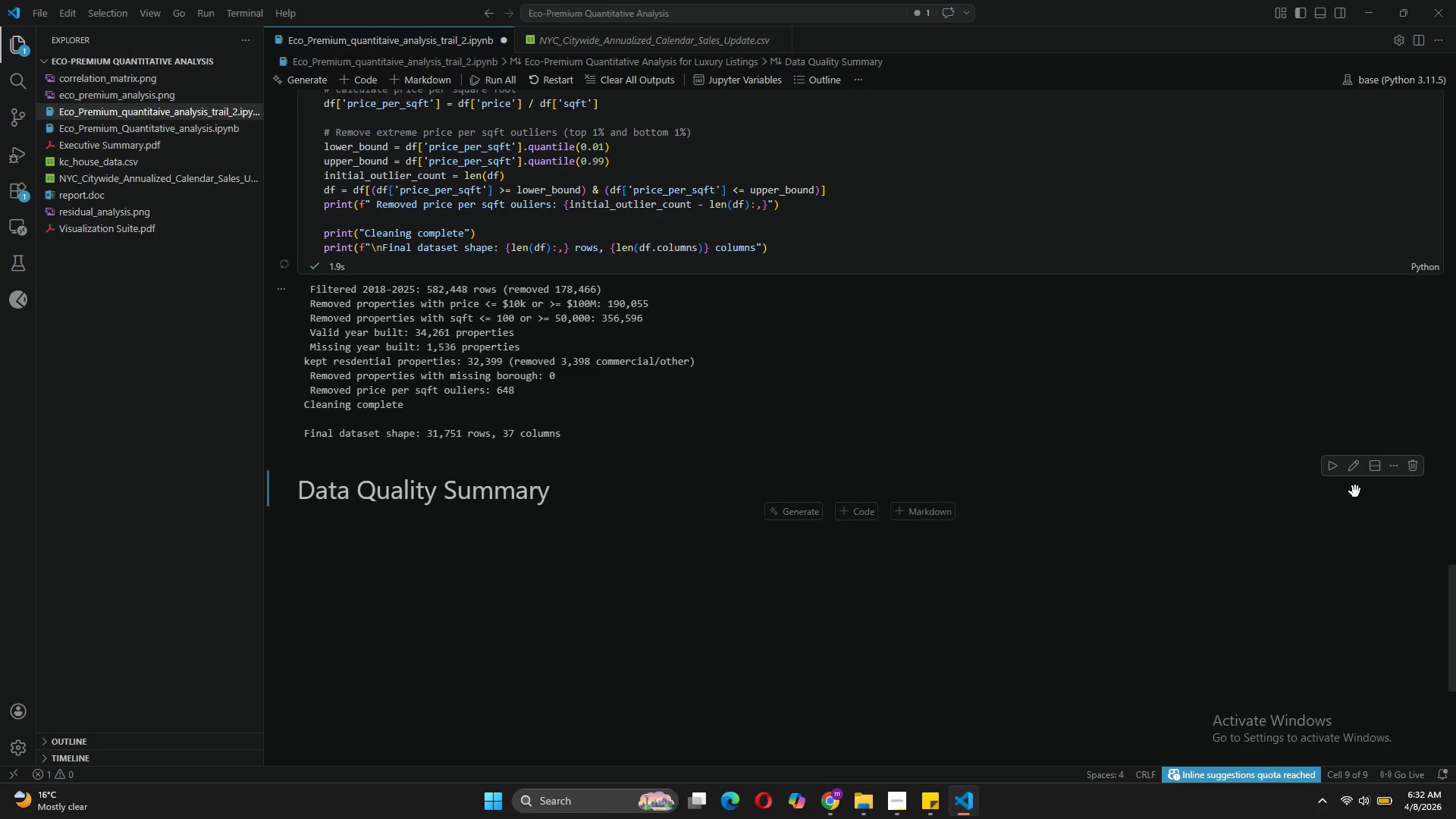 
left_click([1356, 472])
 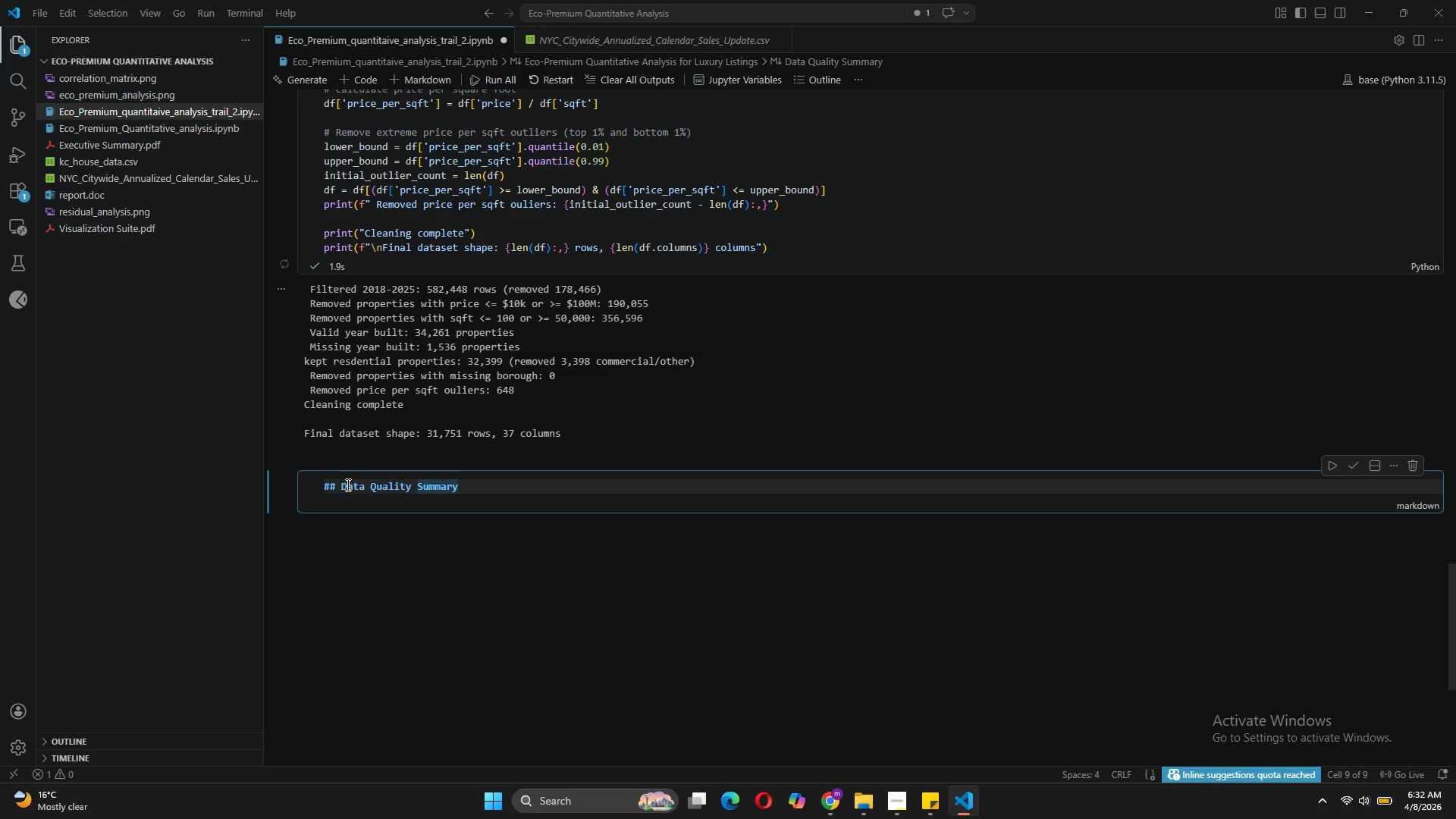 
left_click([340, 483])
 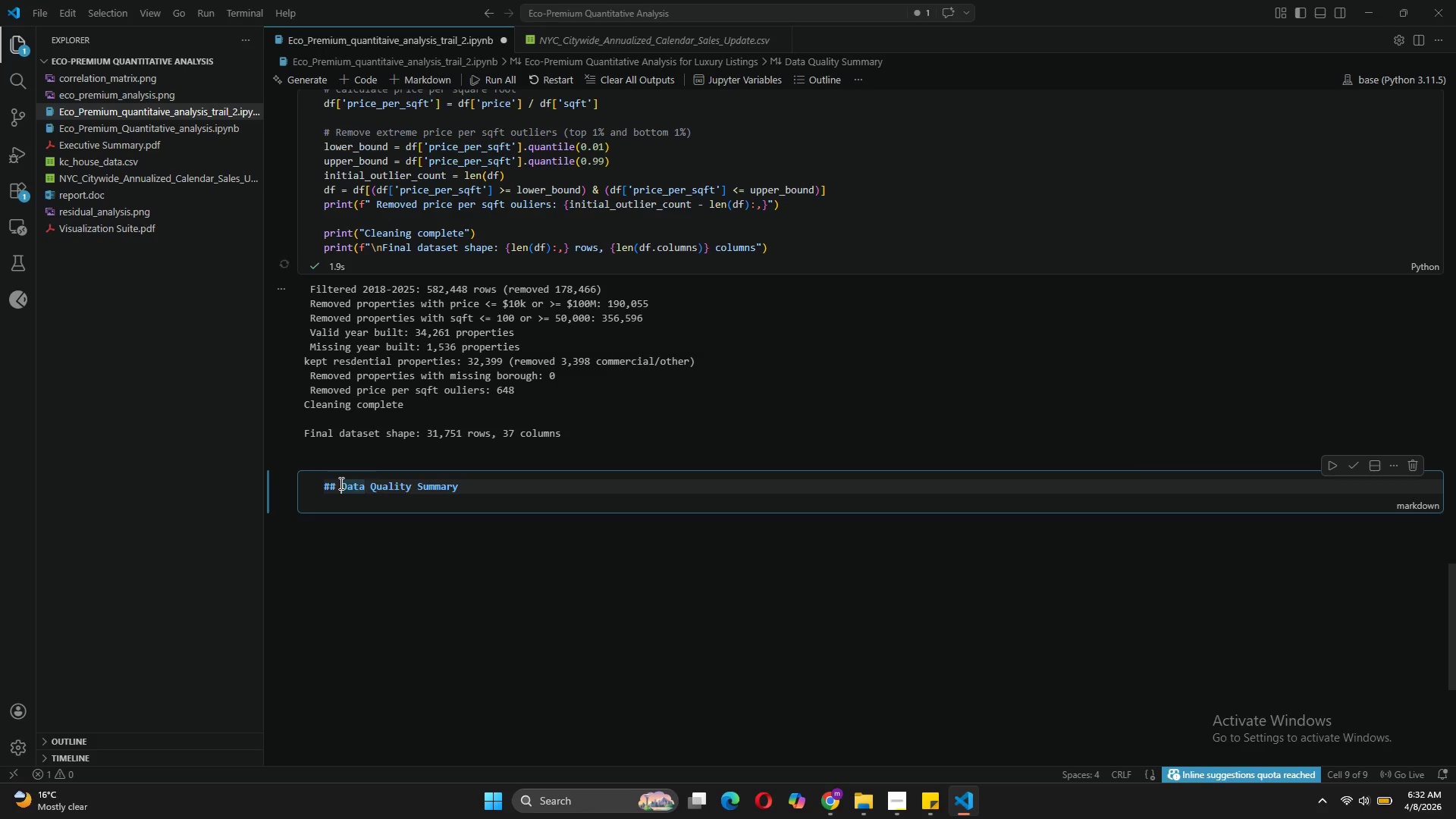 
key(Backspace)
 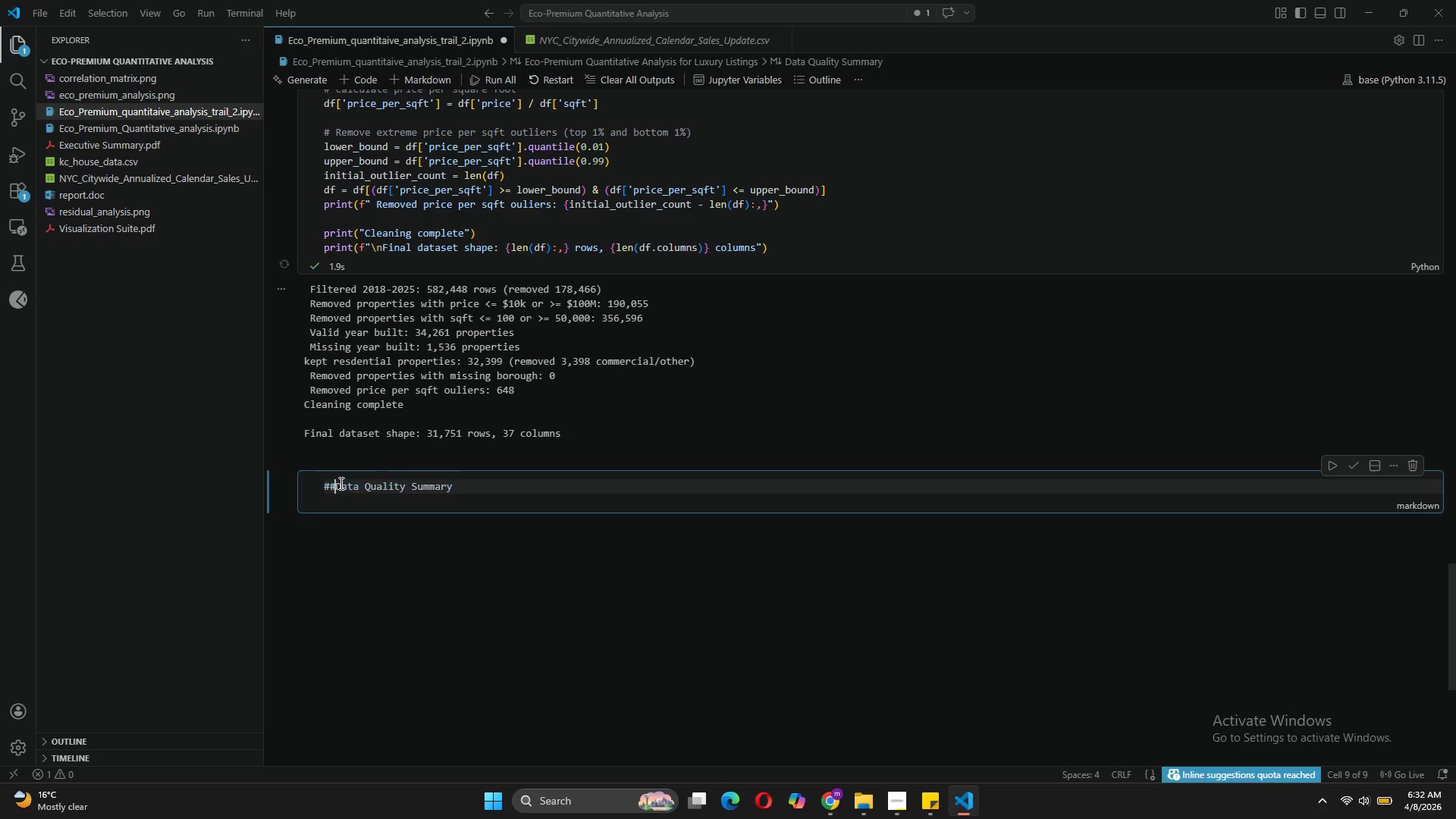 
key(Backspace)
 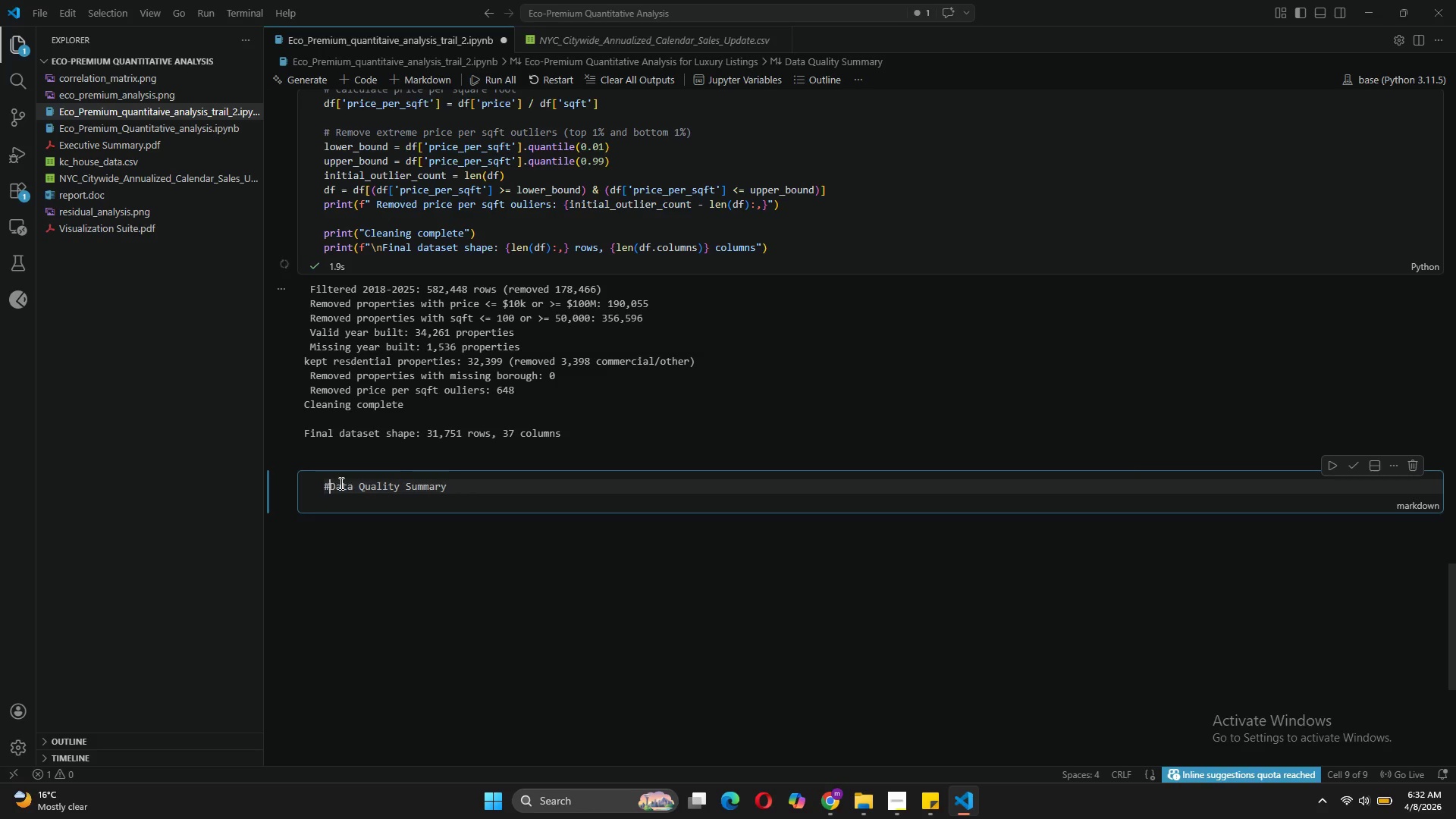 
key(Backspace)
 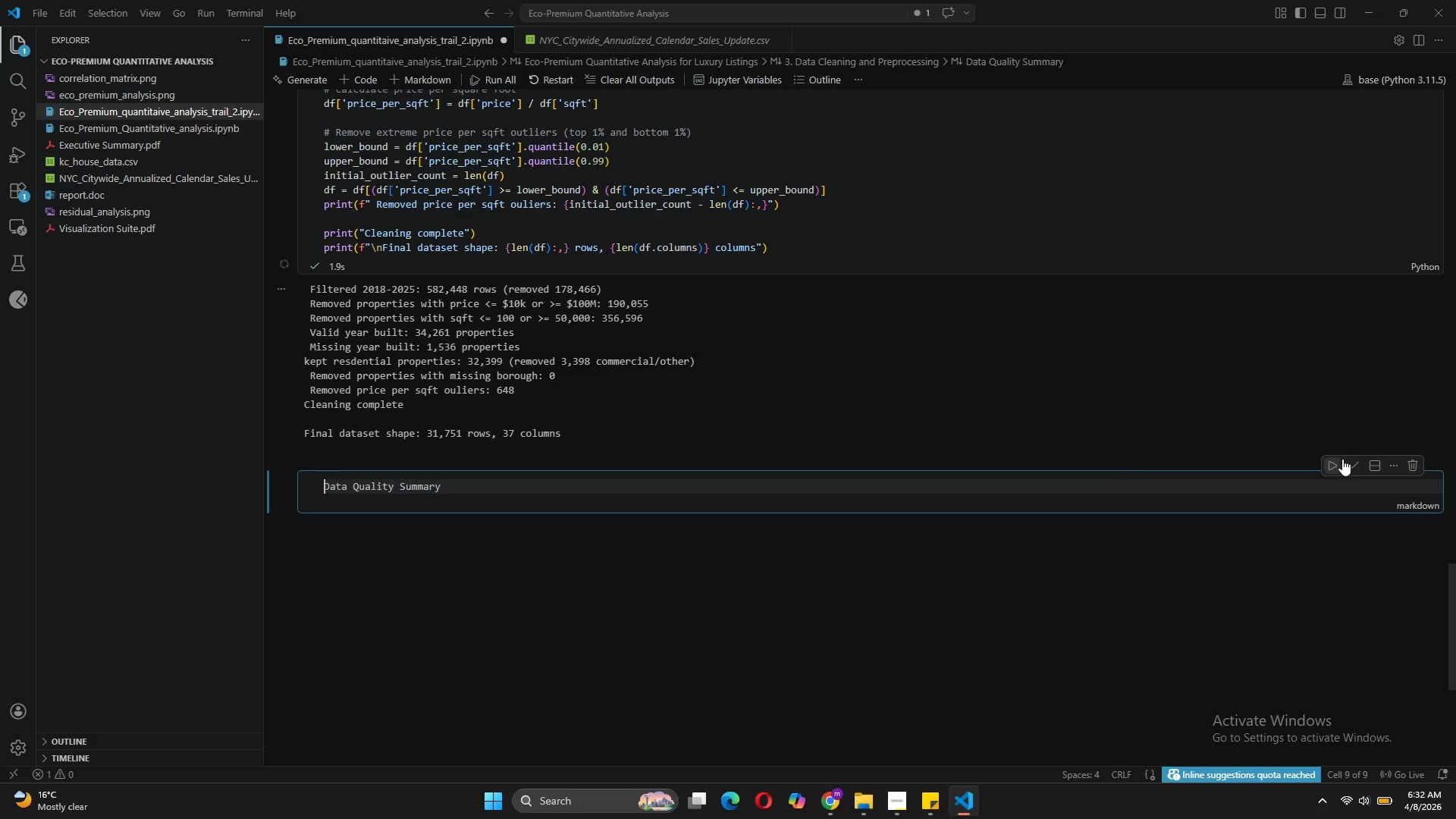 
left_click([1353, 460])
 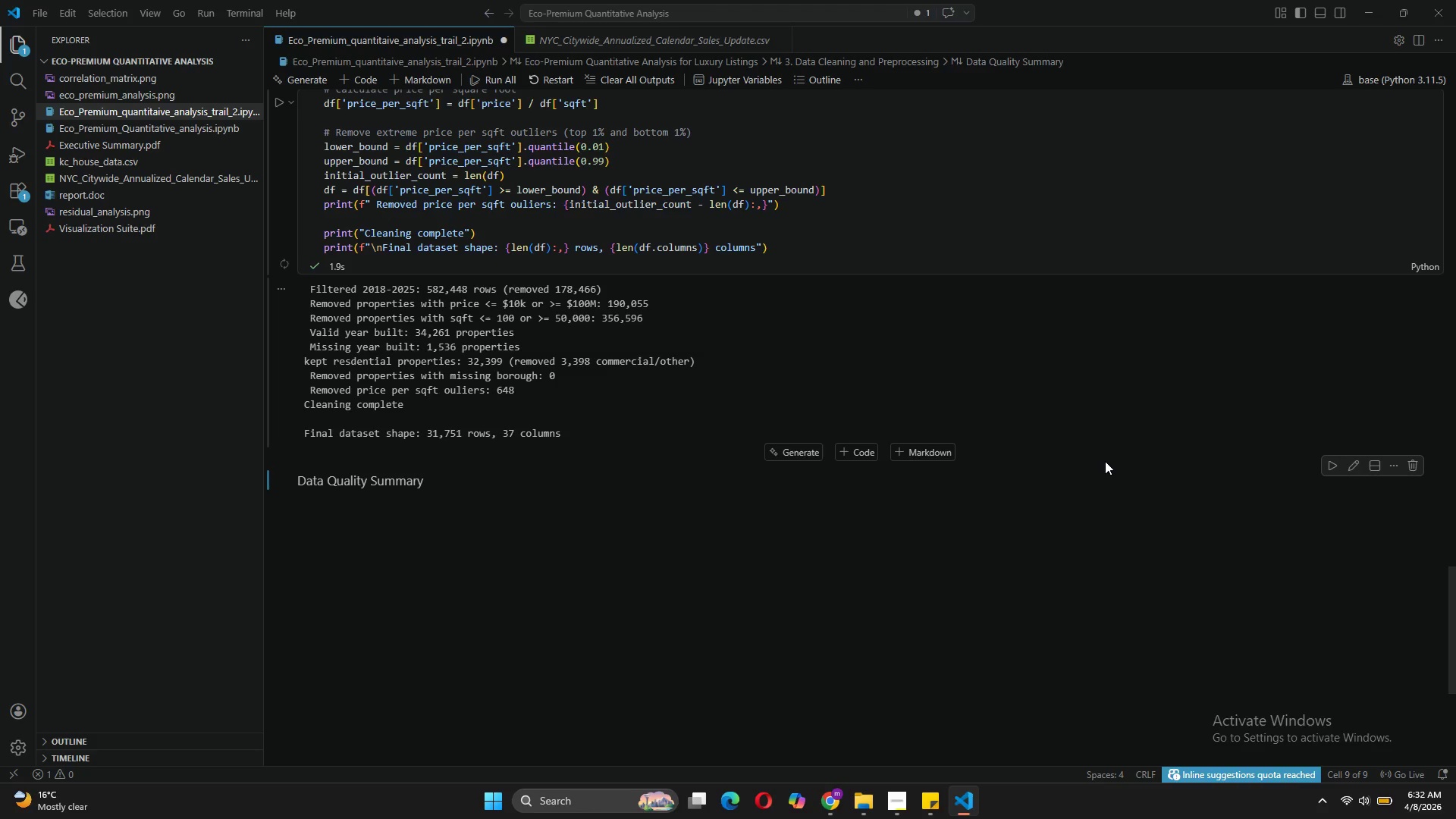 
wait(12.27)
 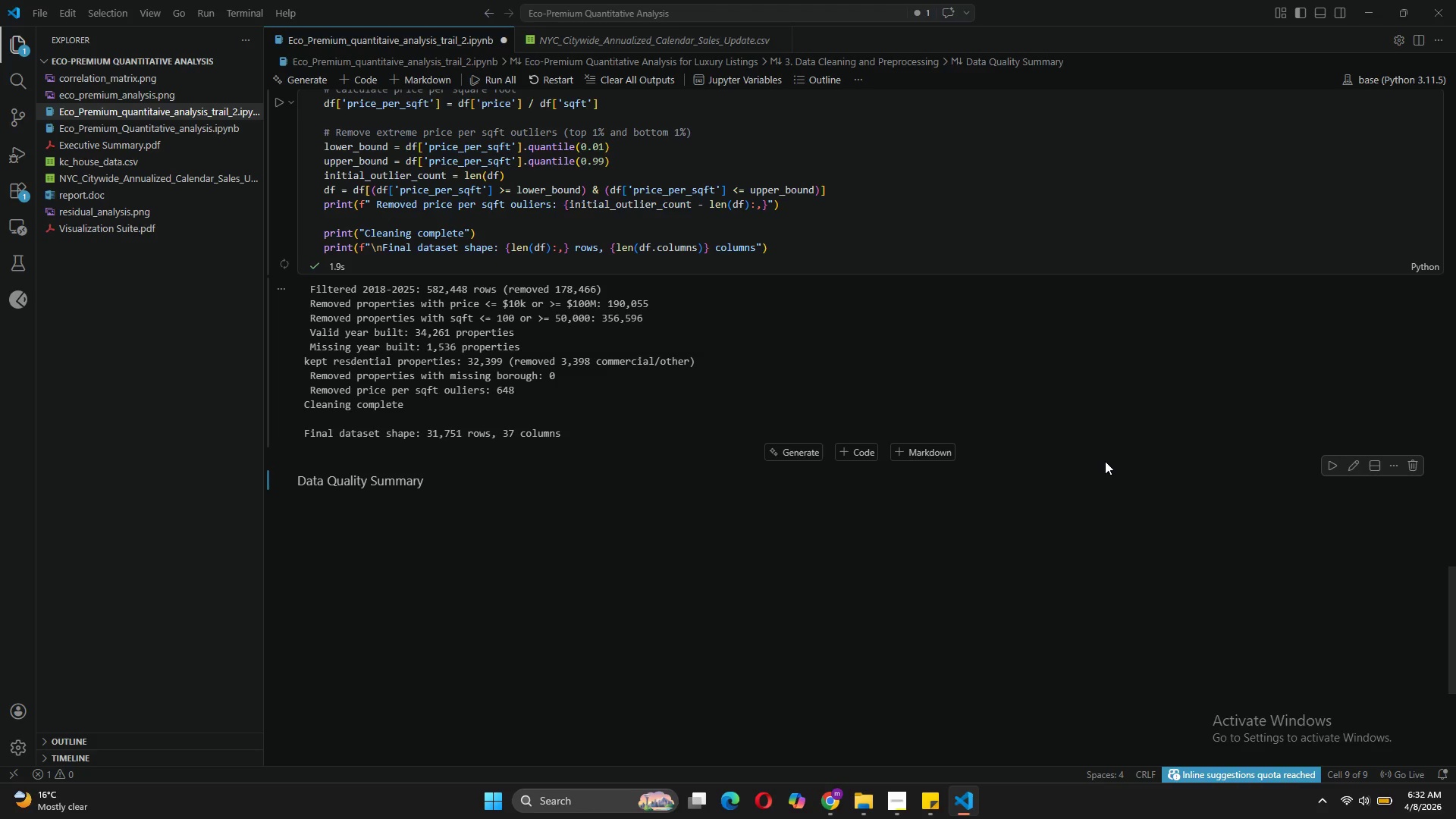 
left_click([359, 74])
 